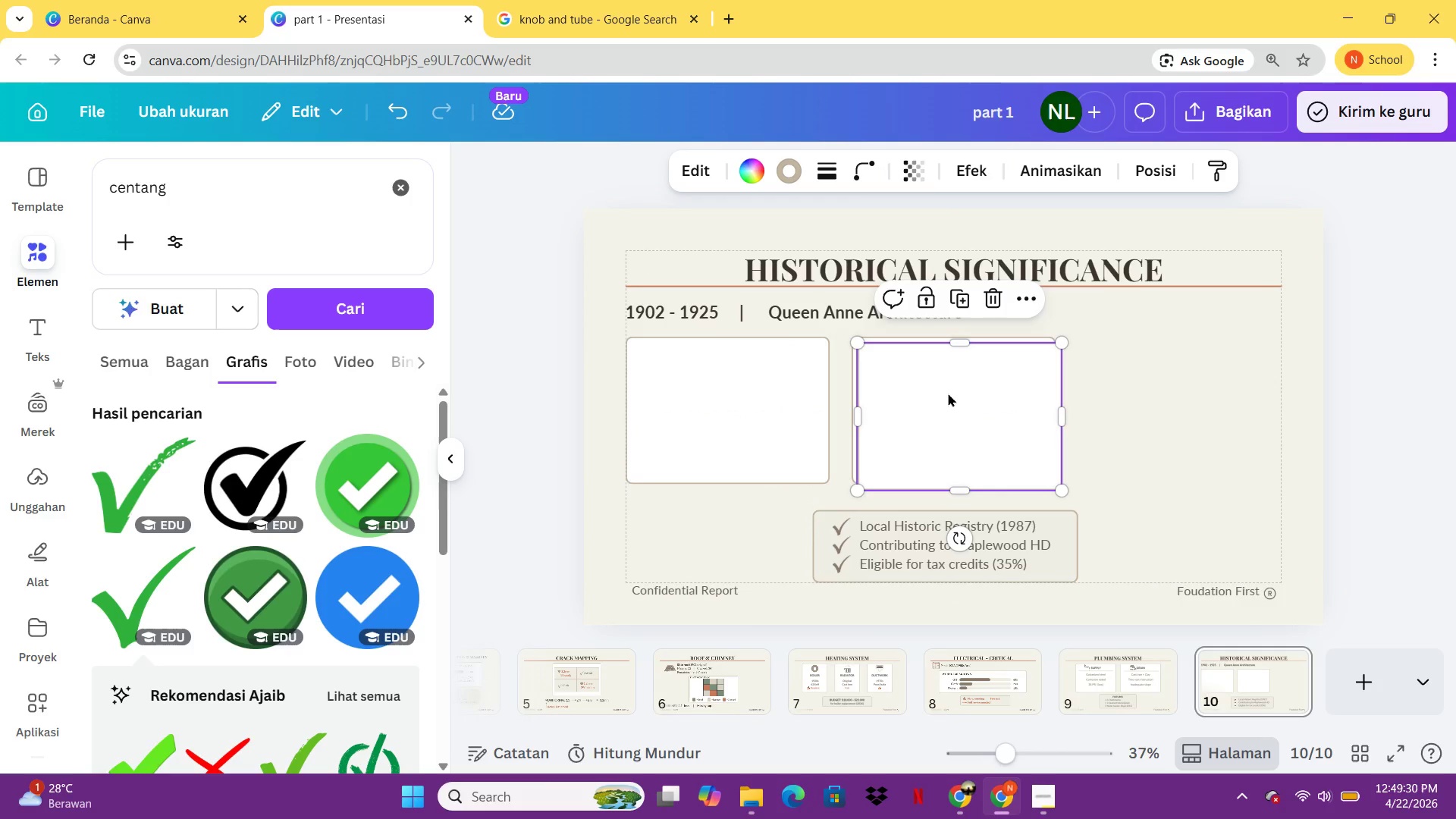 
key(Control+V)
 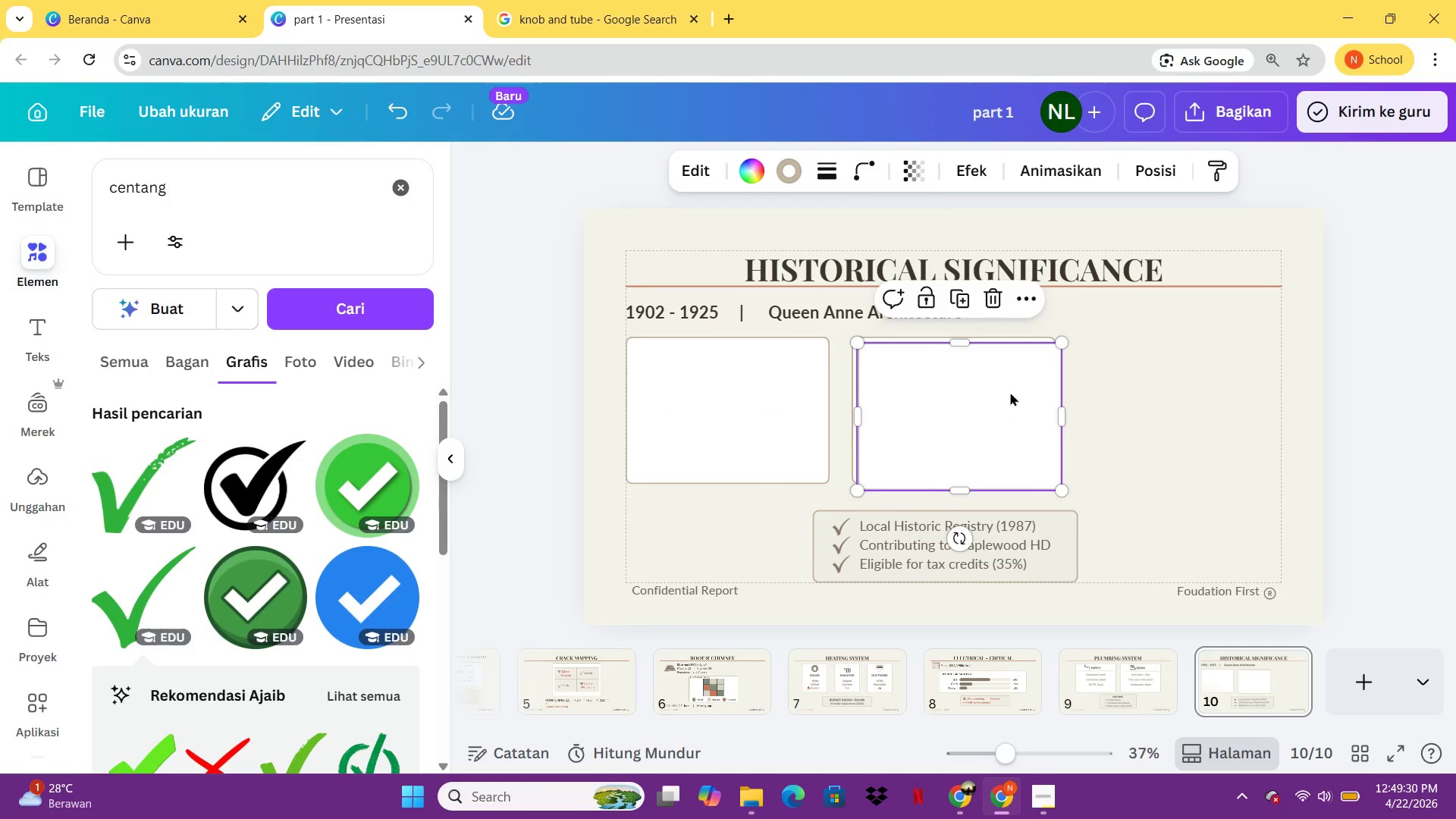 
left_click_drag(start_coordinate=[948, 393], to_coordinate=[1170, 386])
 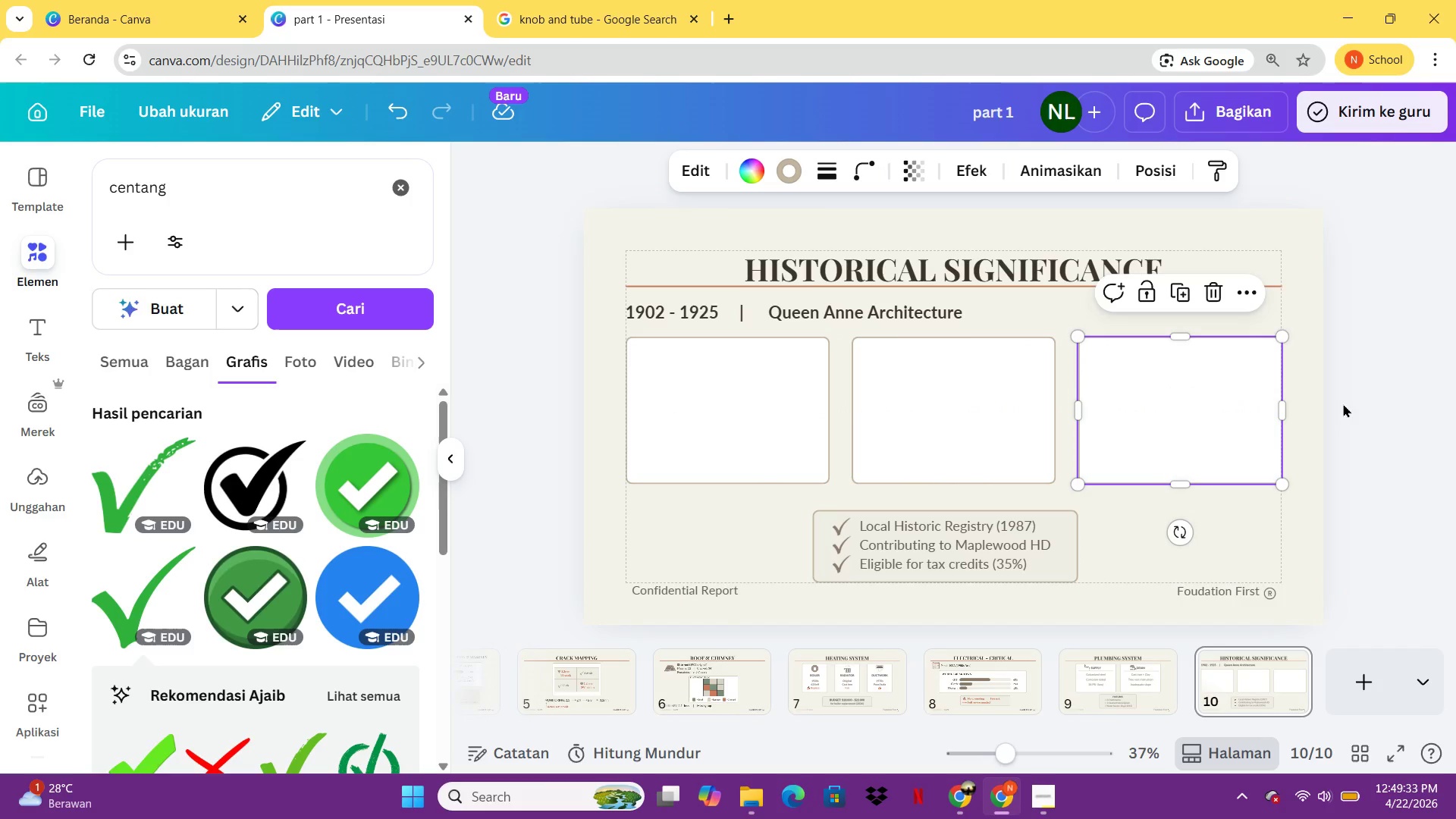 
left_click([1343, 403])
 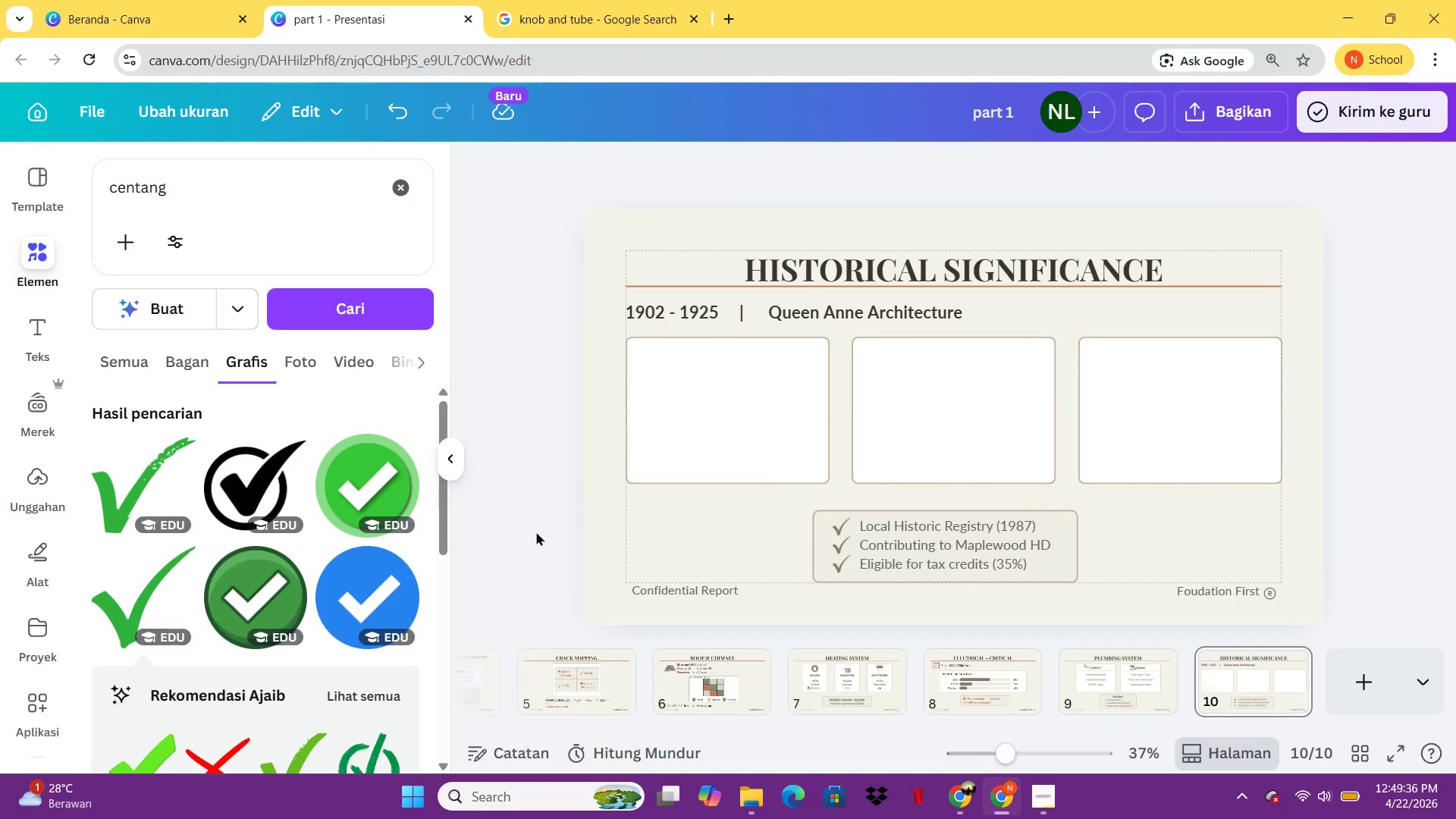 
left_click([682, 432])
 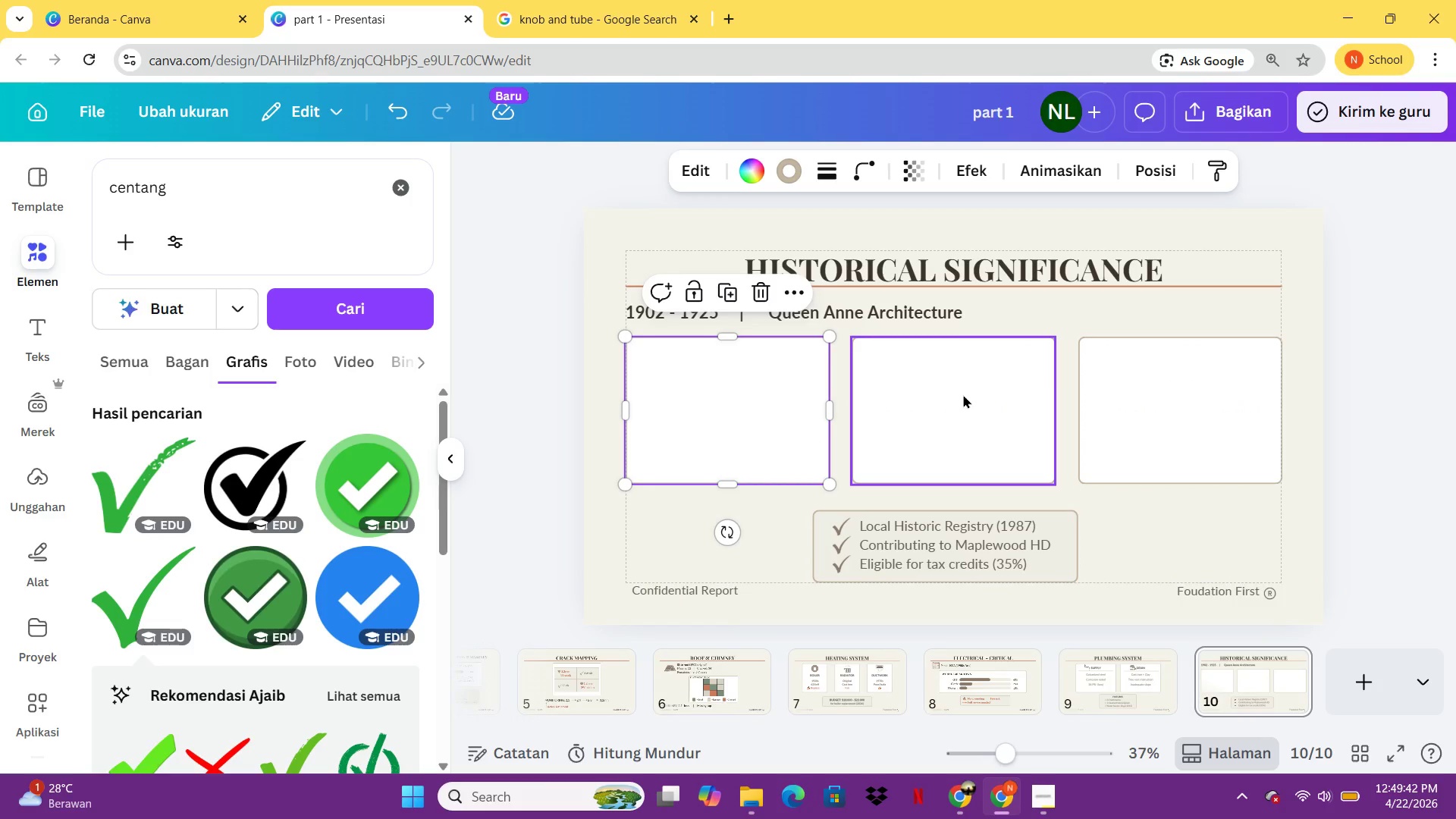 
wait(6.25)
 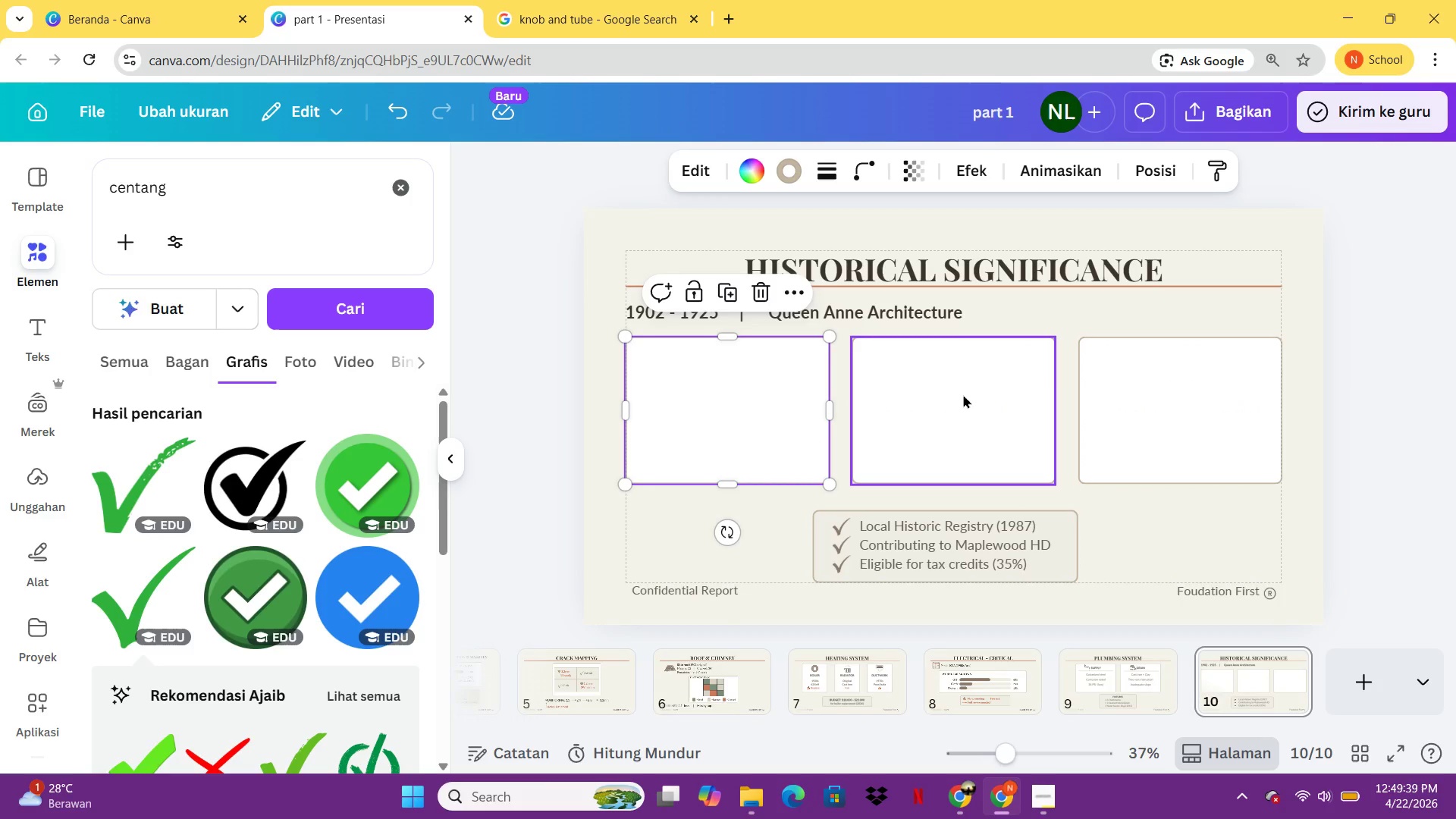 
left_click([749, 418])
 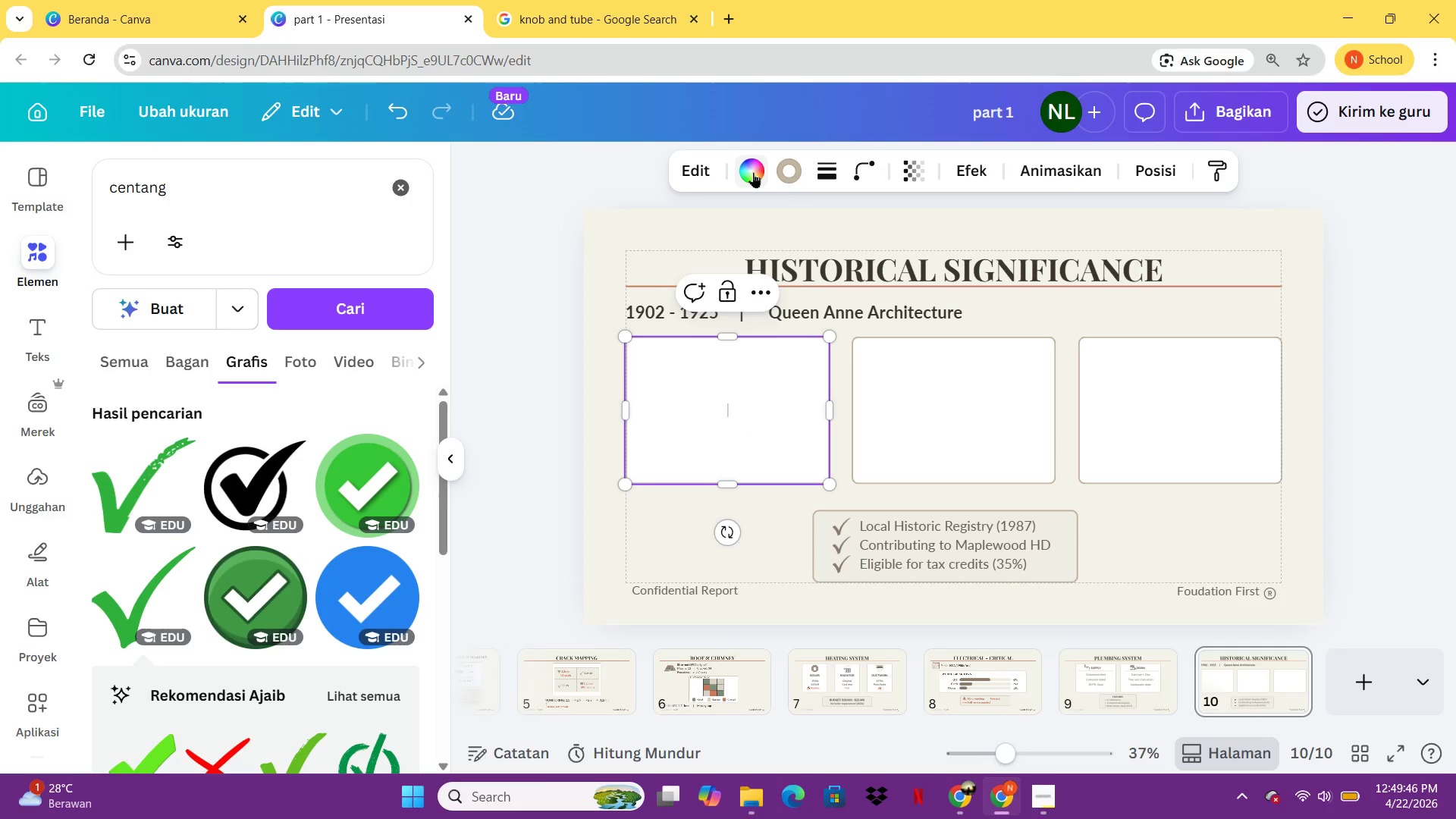 
left_click([742, 171])
 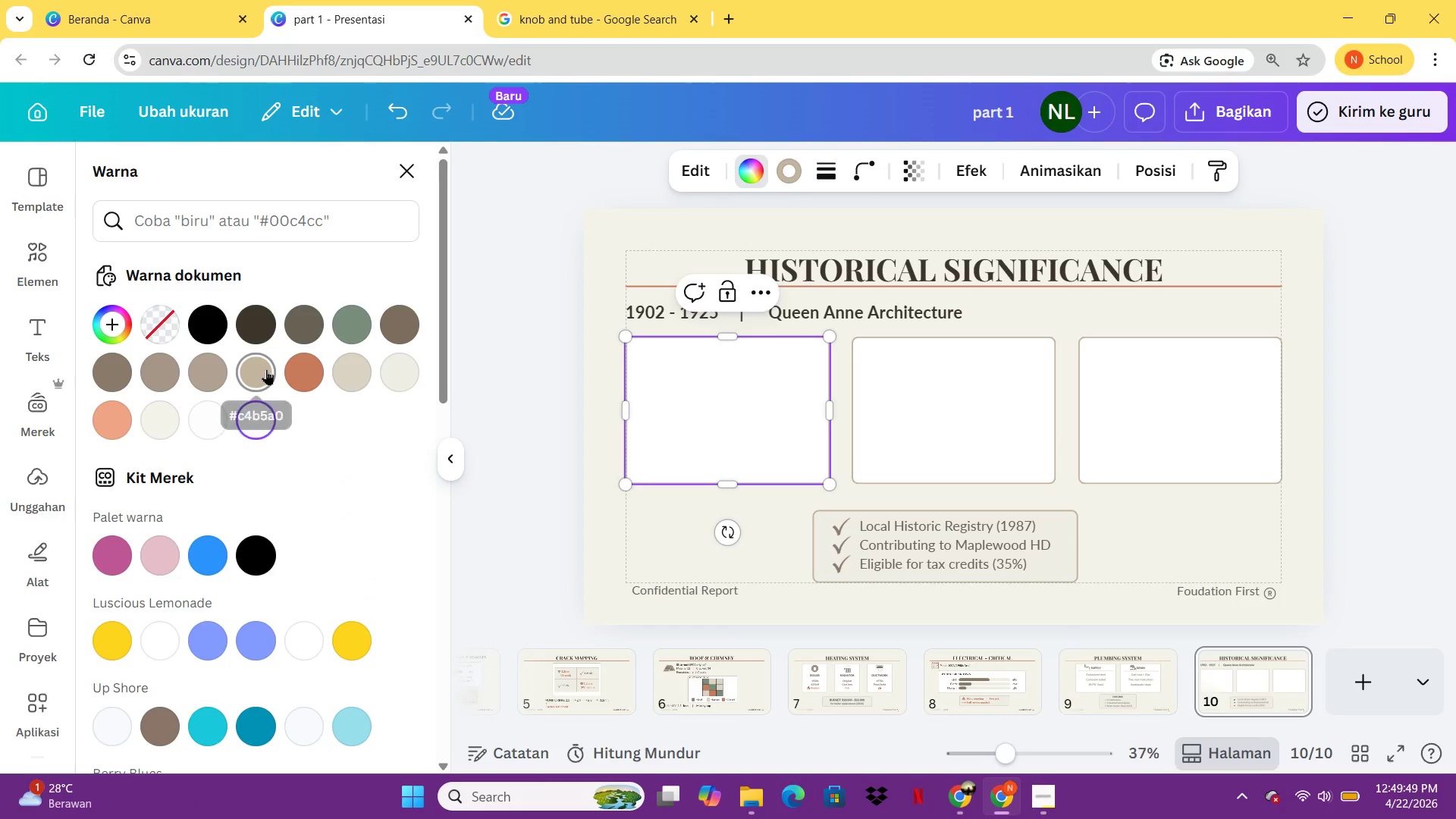 
mouse_move([211, 372])
 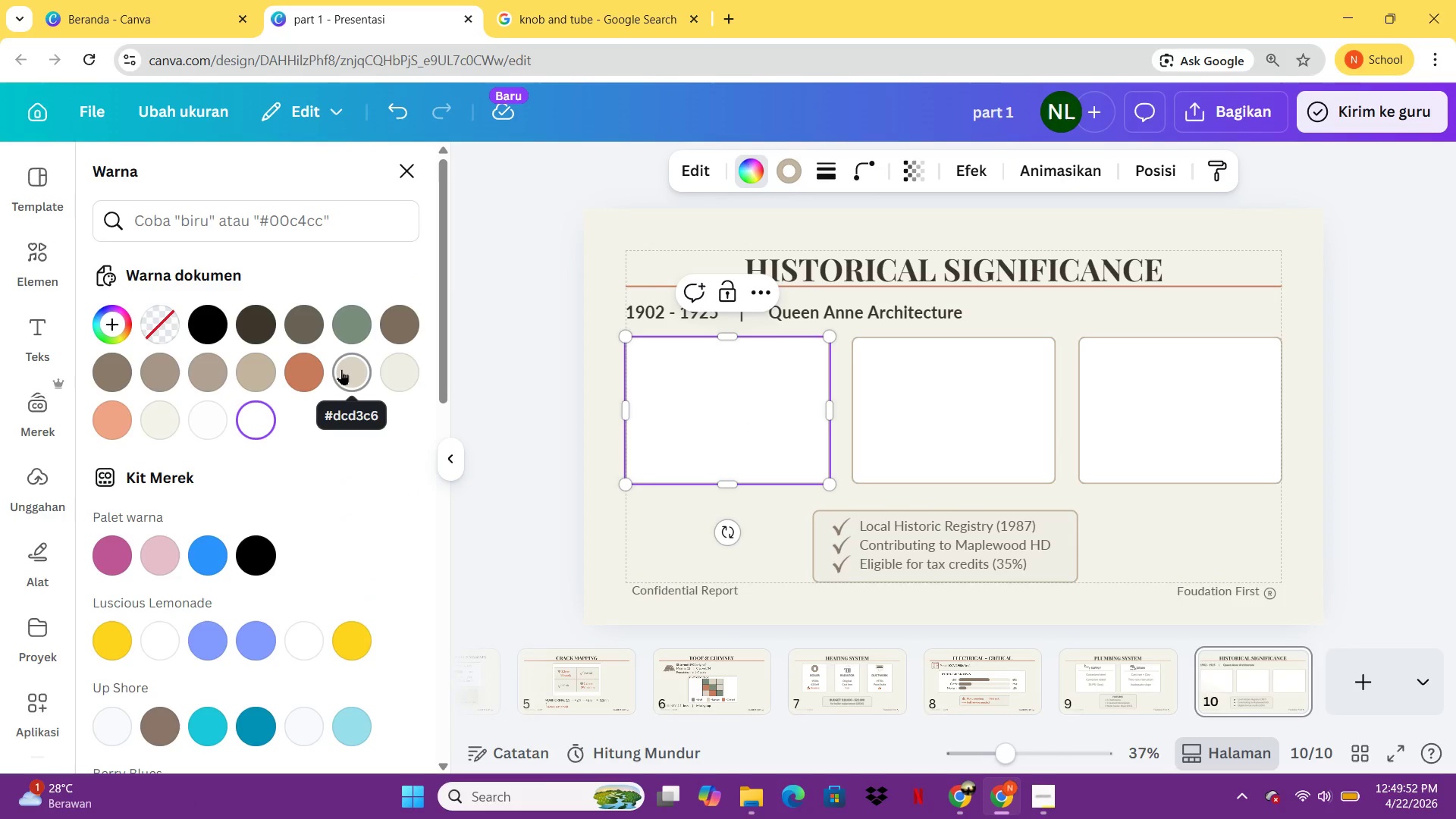 
left_click([341, 369])
 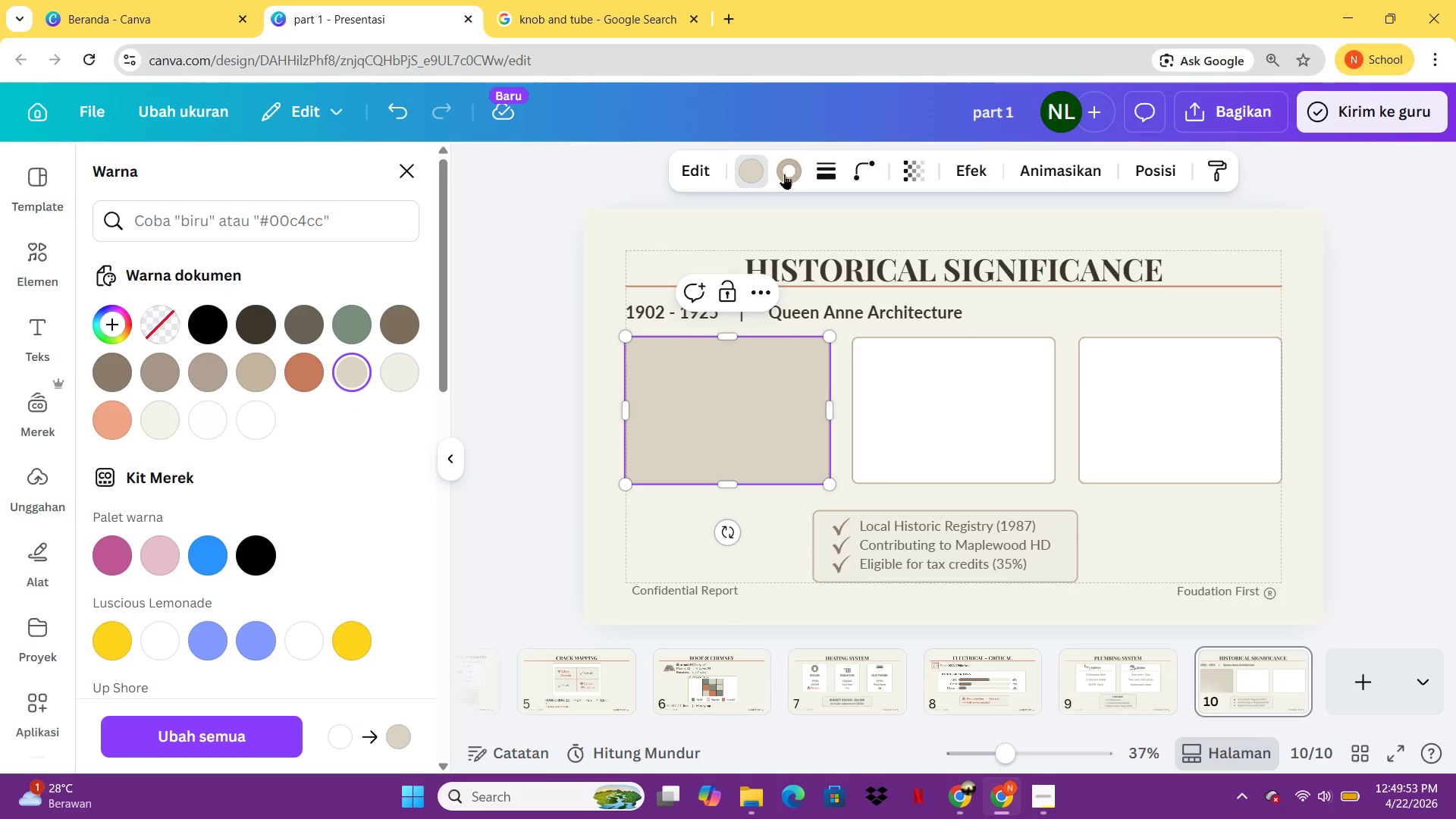 
left_click([784, 174])
 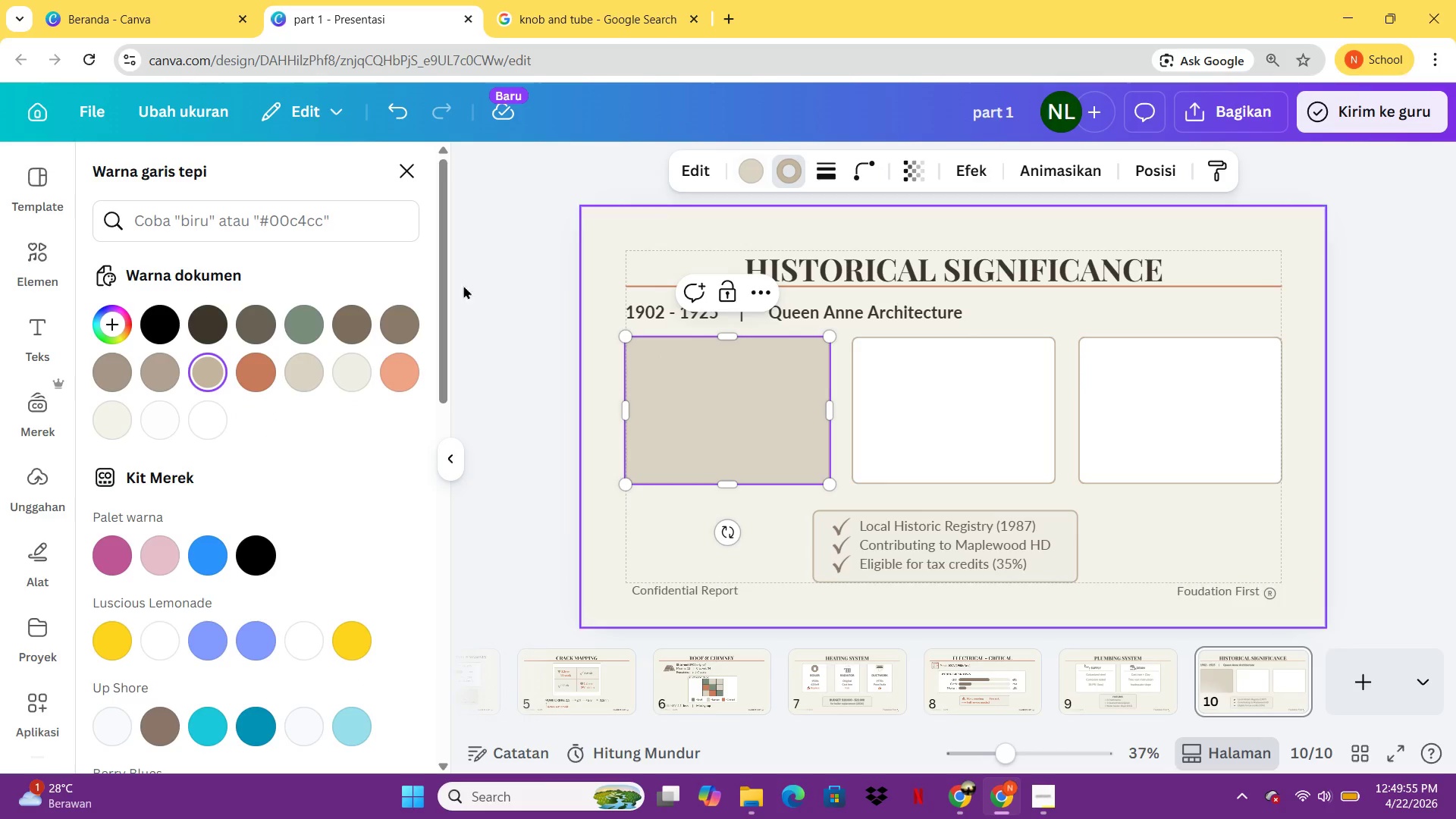 
mouse_move([204, 386])
 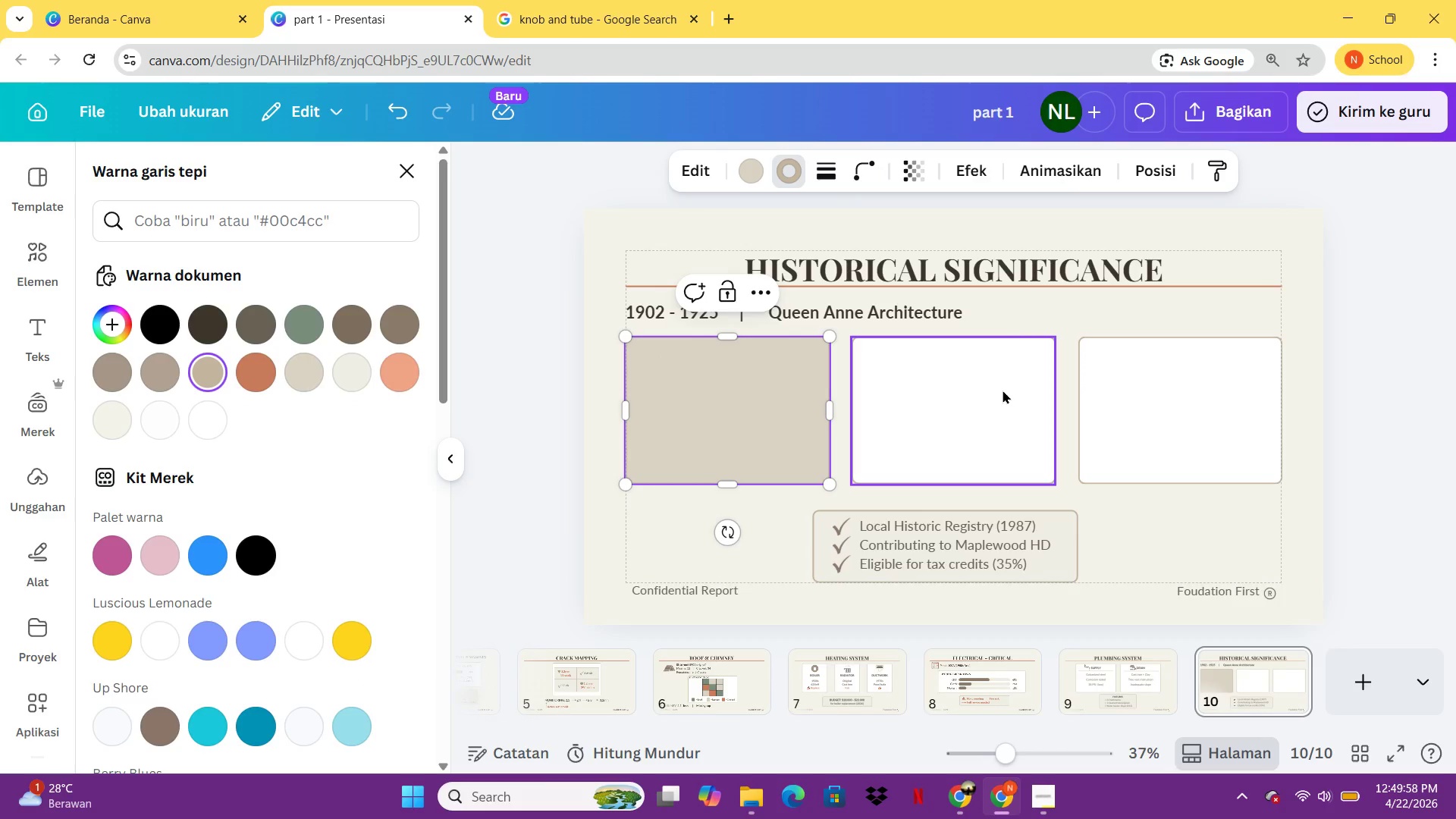 
left_click([1003, 388])
 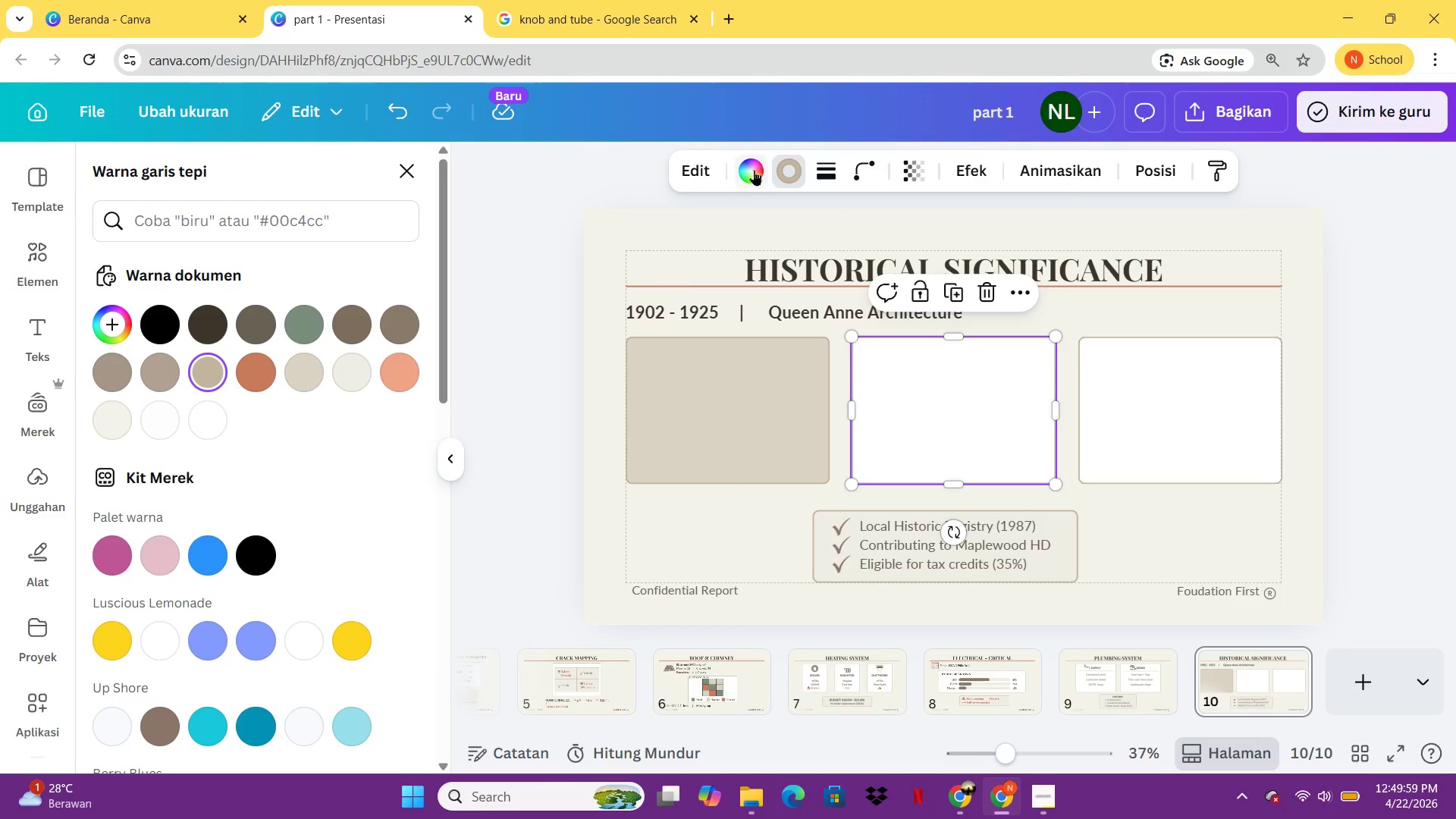 
left_click([754, 170])
 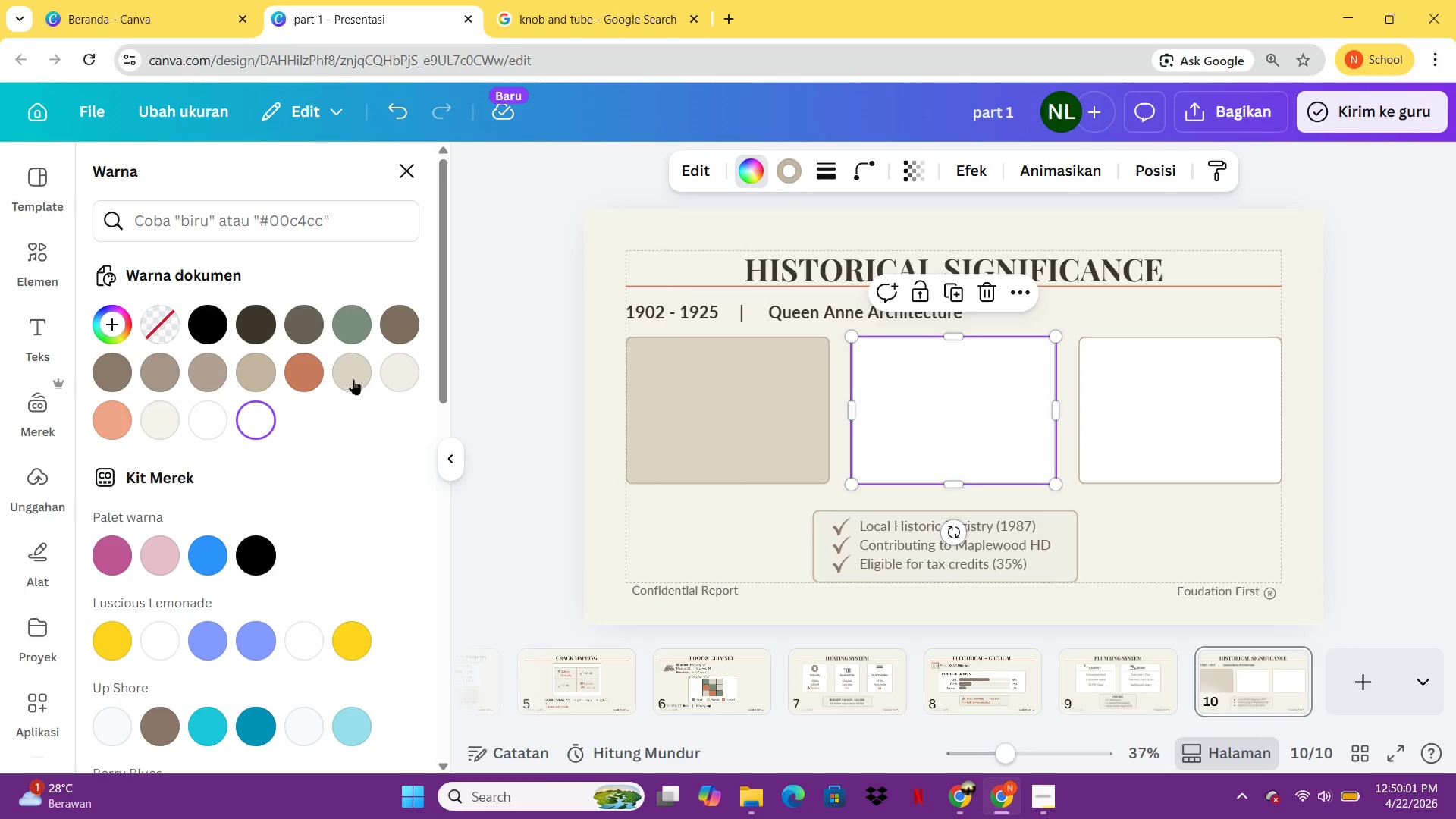 
left_click([353, 379])
 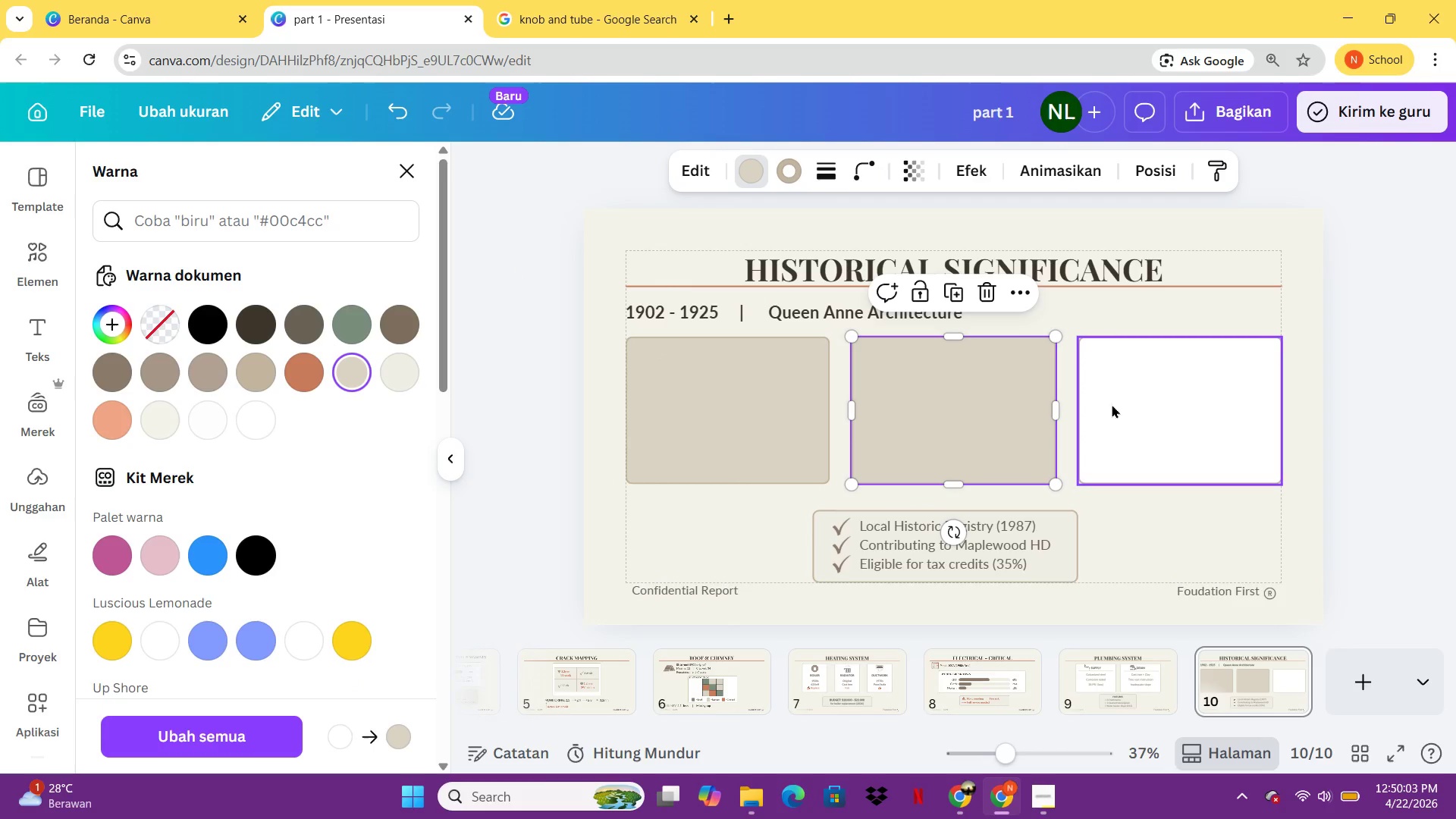 
left_click([1130, 403])
 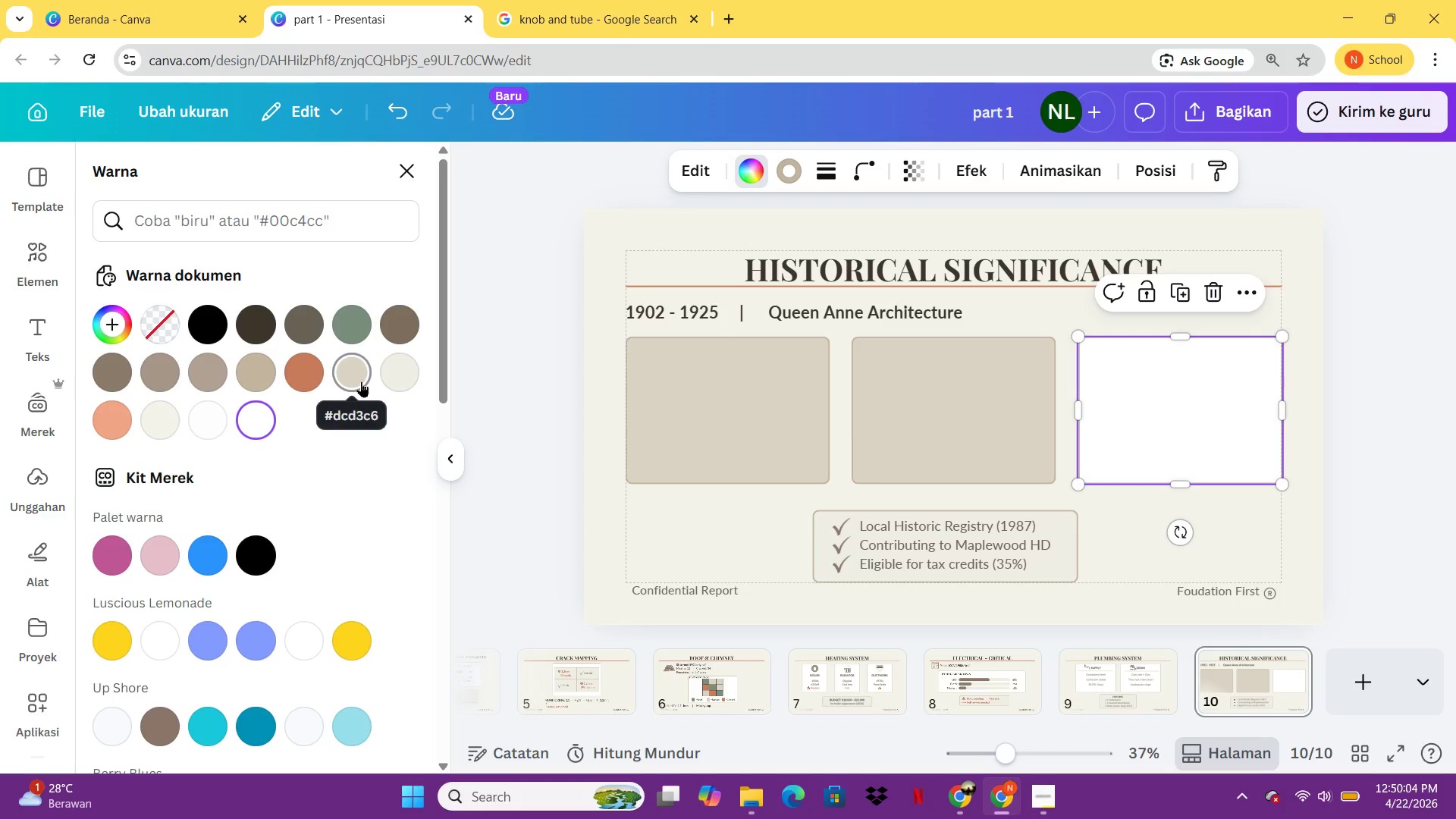 
left_click([361, 381])
 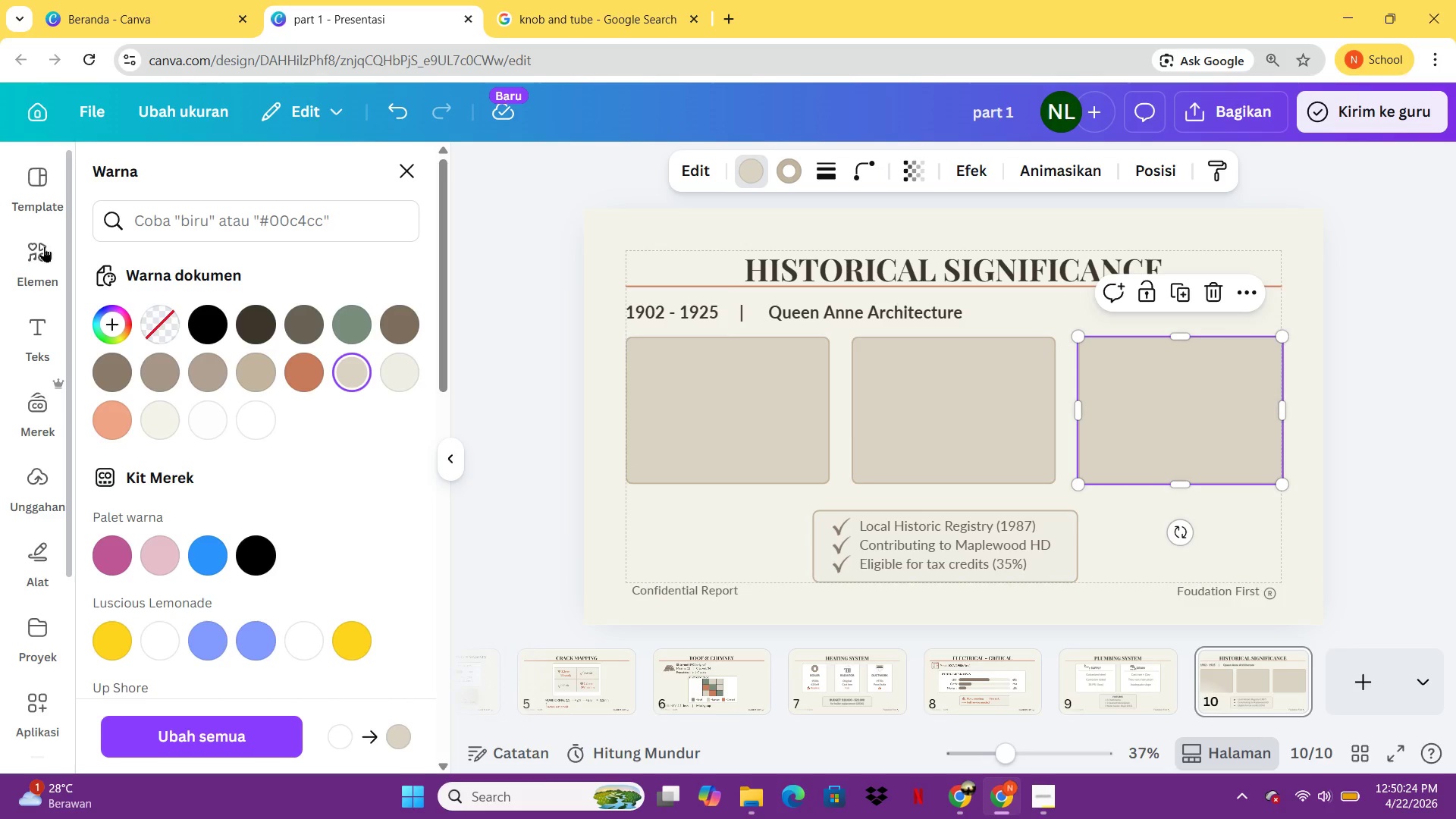 
wait(24.3)
 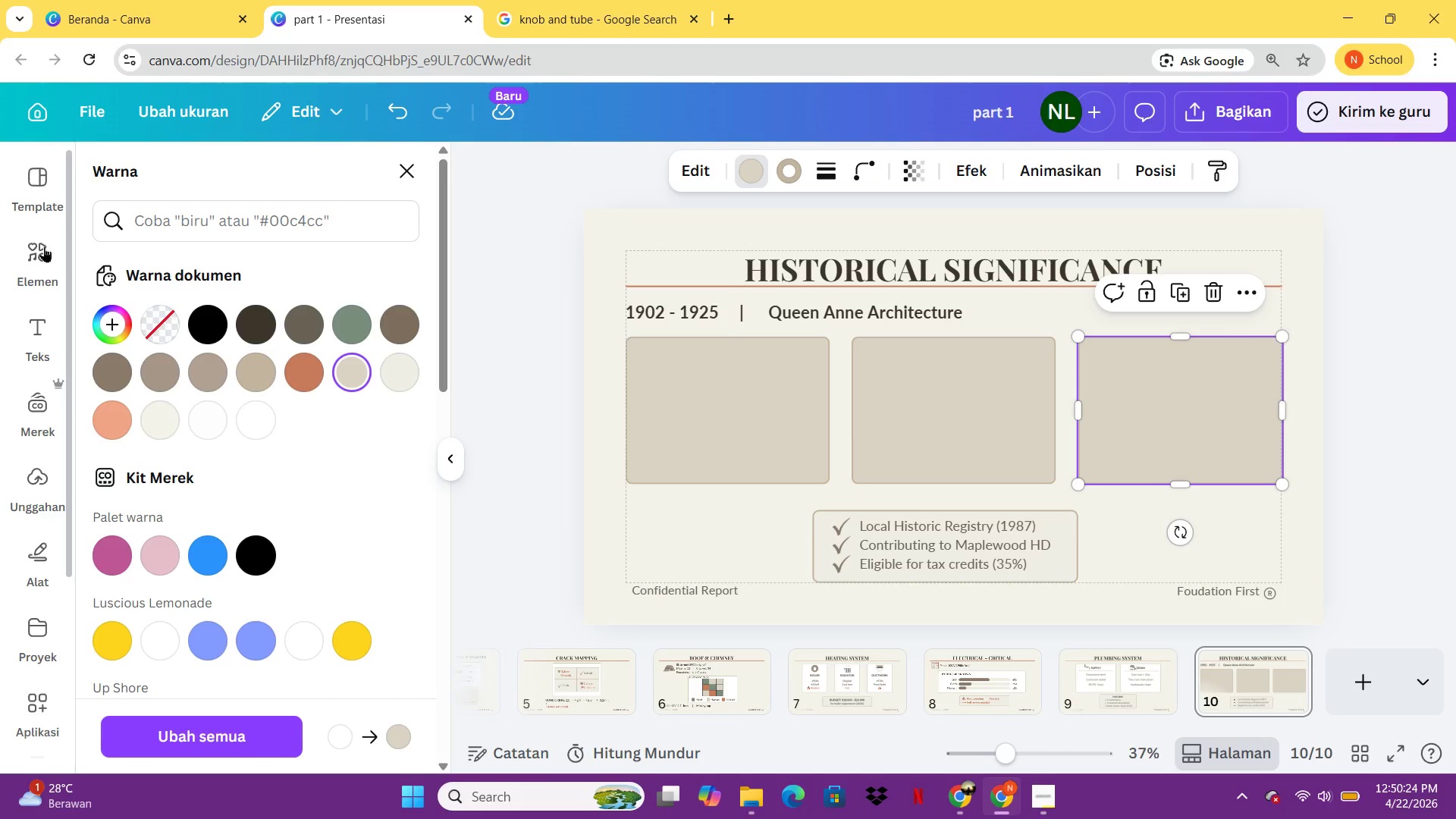 
left_click([696, 452])
 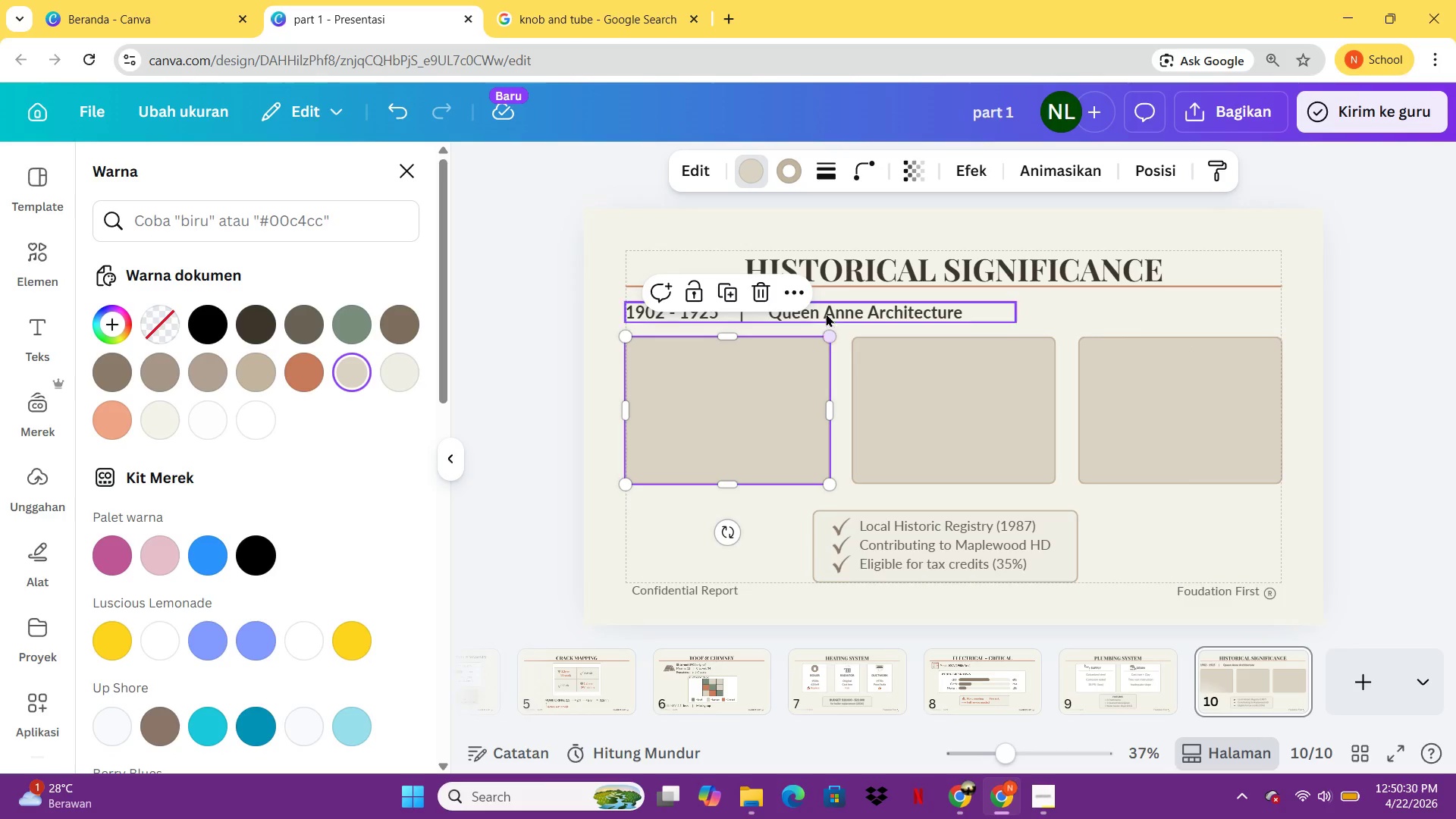 
left_click([826, 312])
 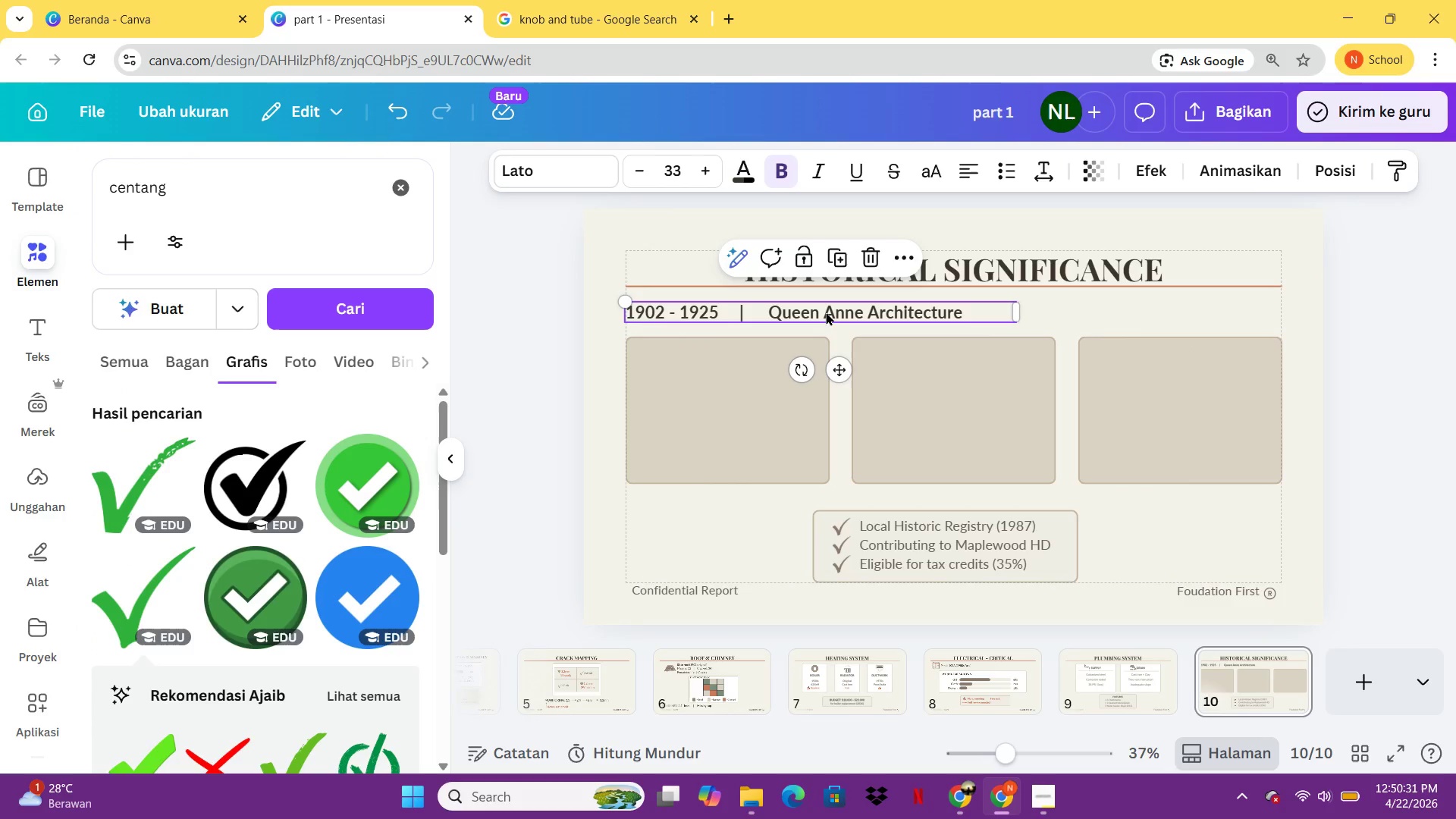 
key(Control+C)
 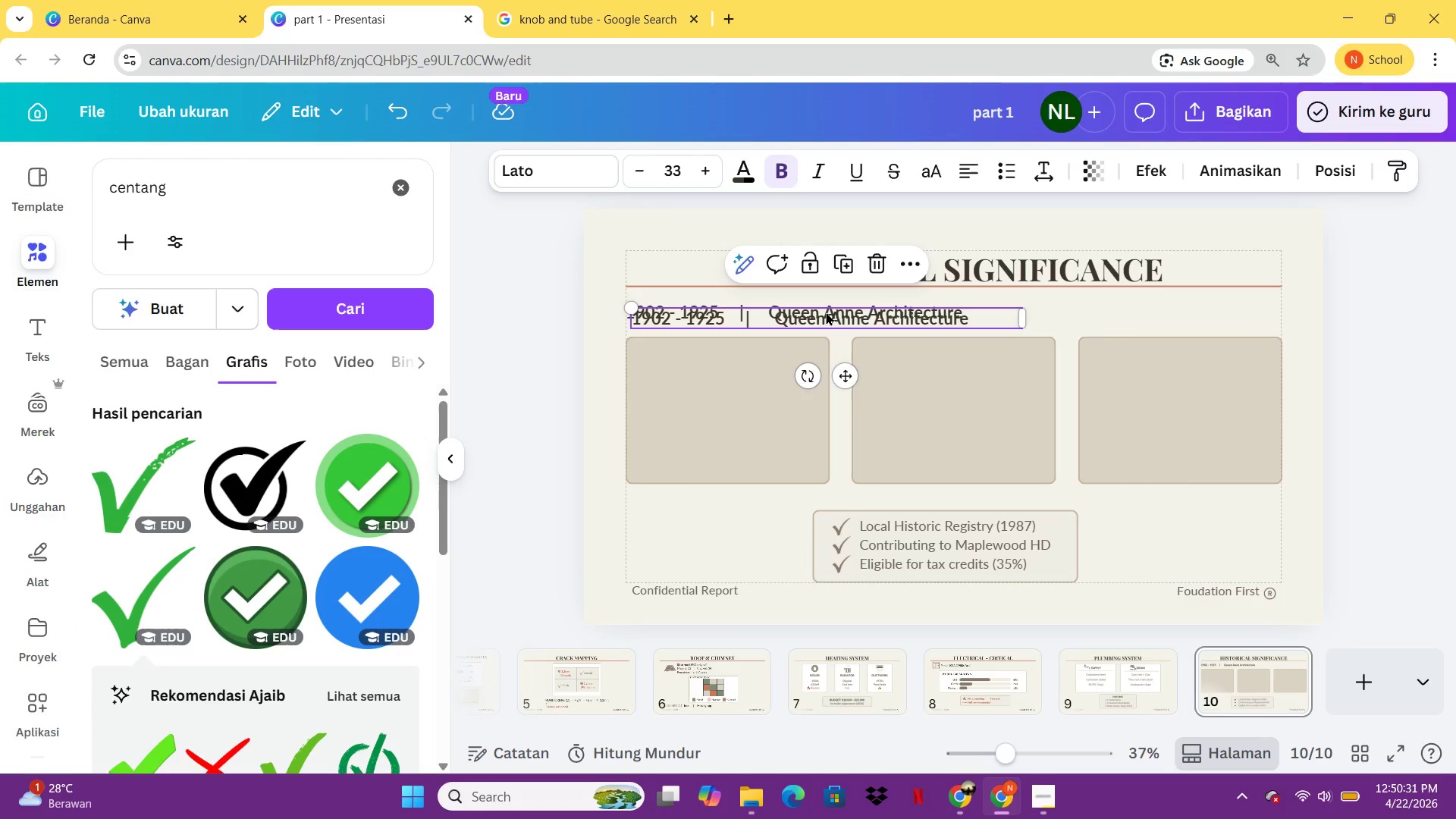 
key(Control+V)
 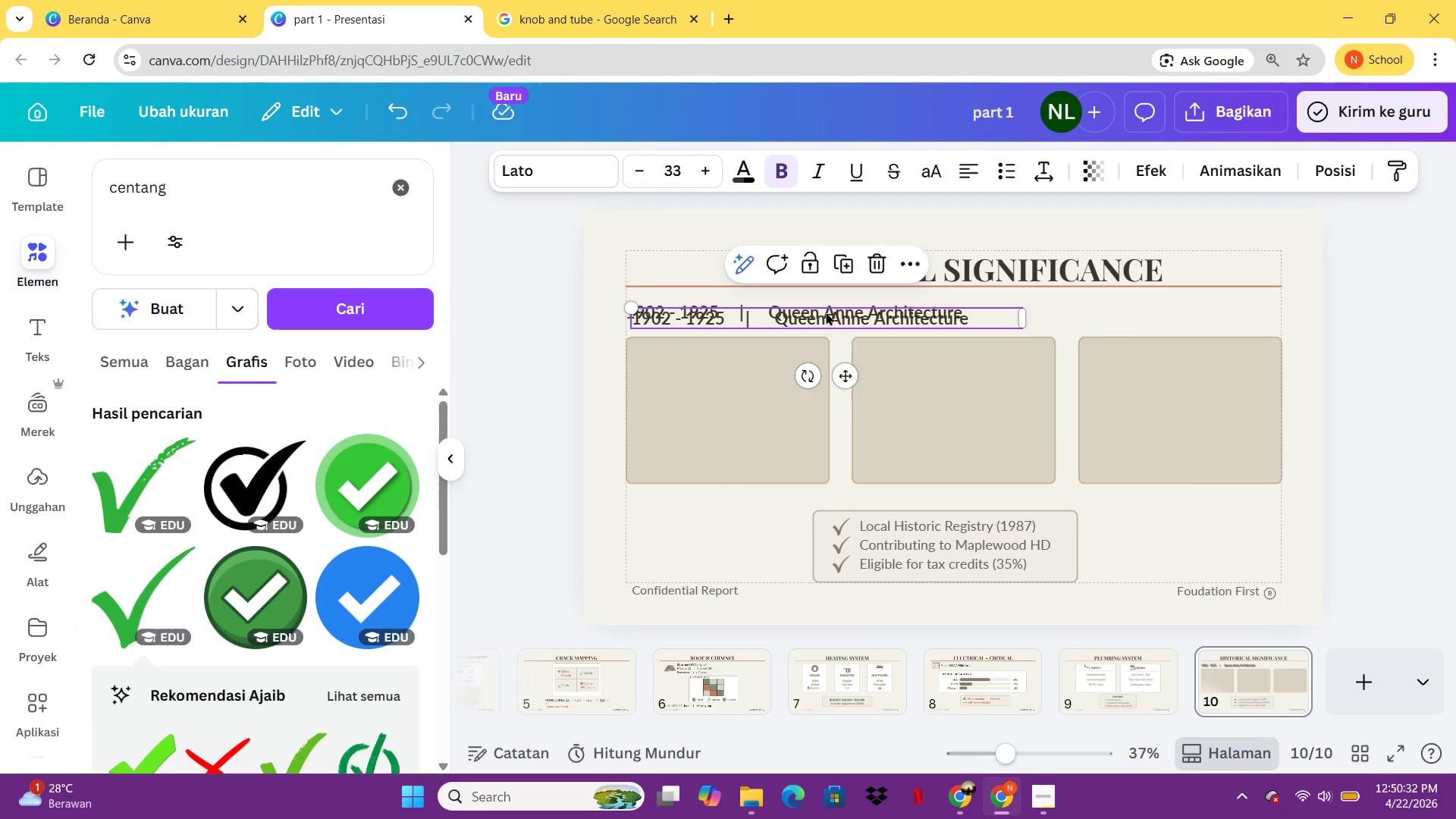 
left_click_drag(start_coordinate=[826, 312], to_coordinate=[792, 496])
 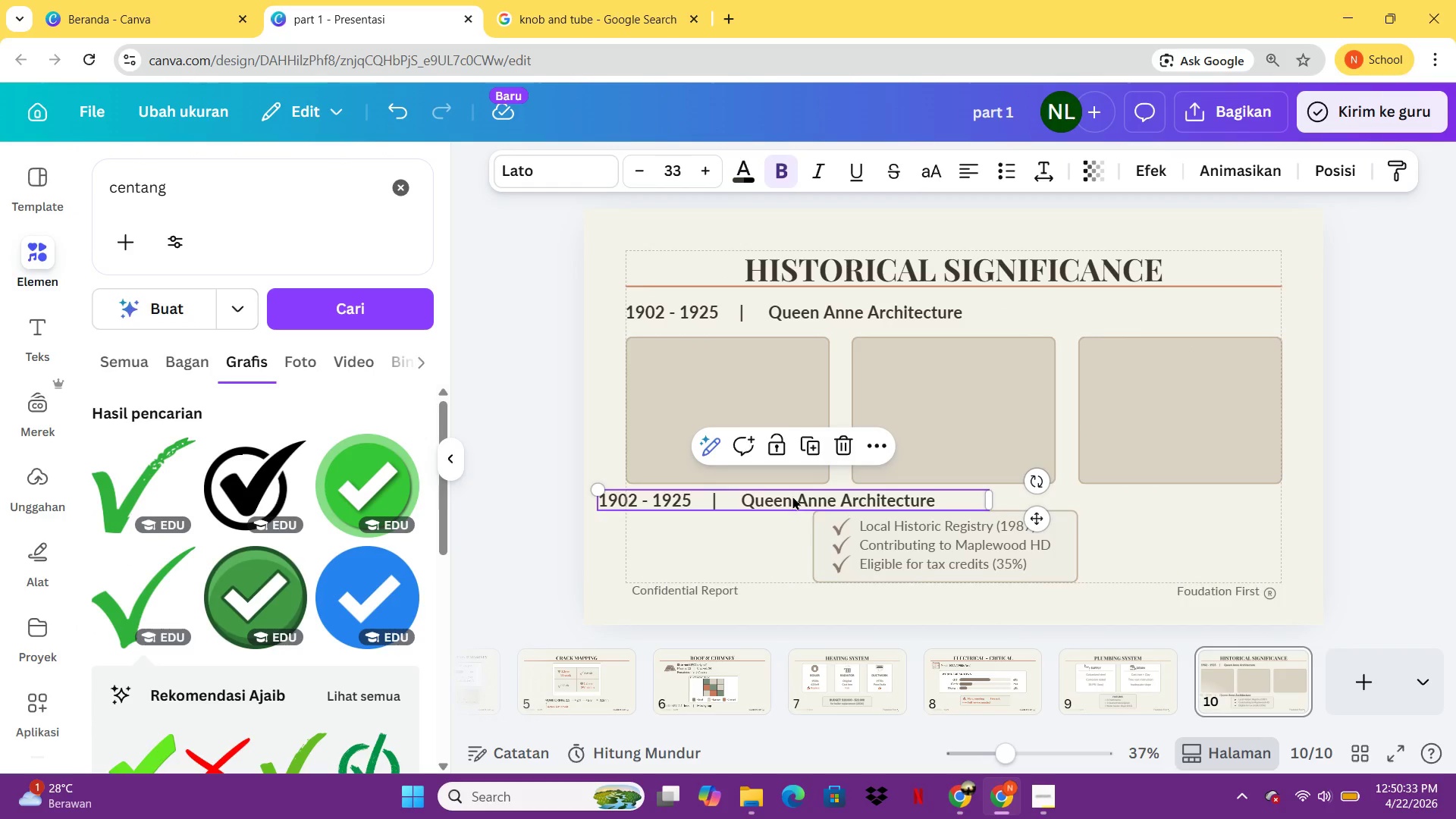 
double_click([792, 496])
 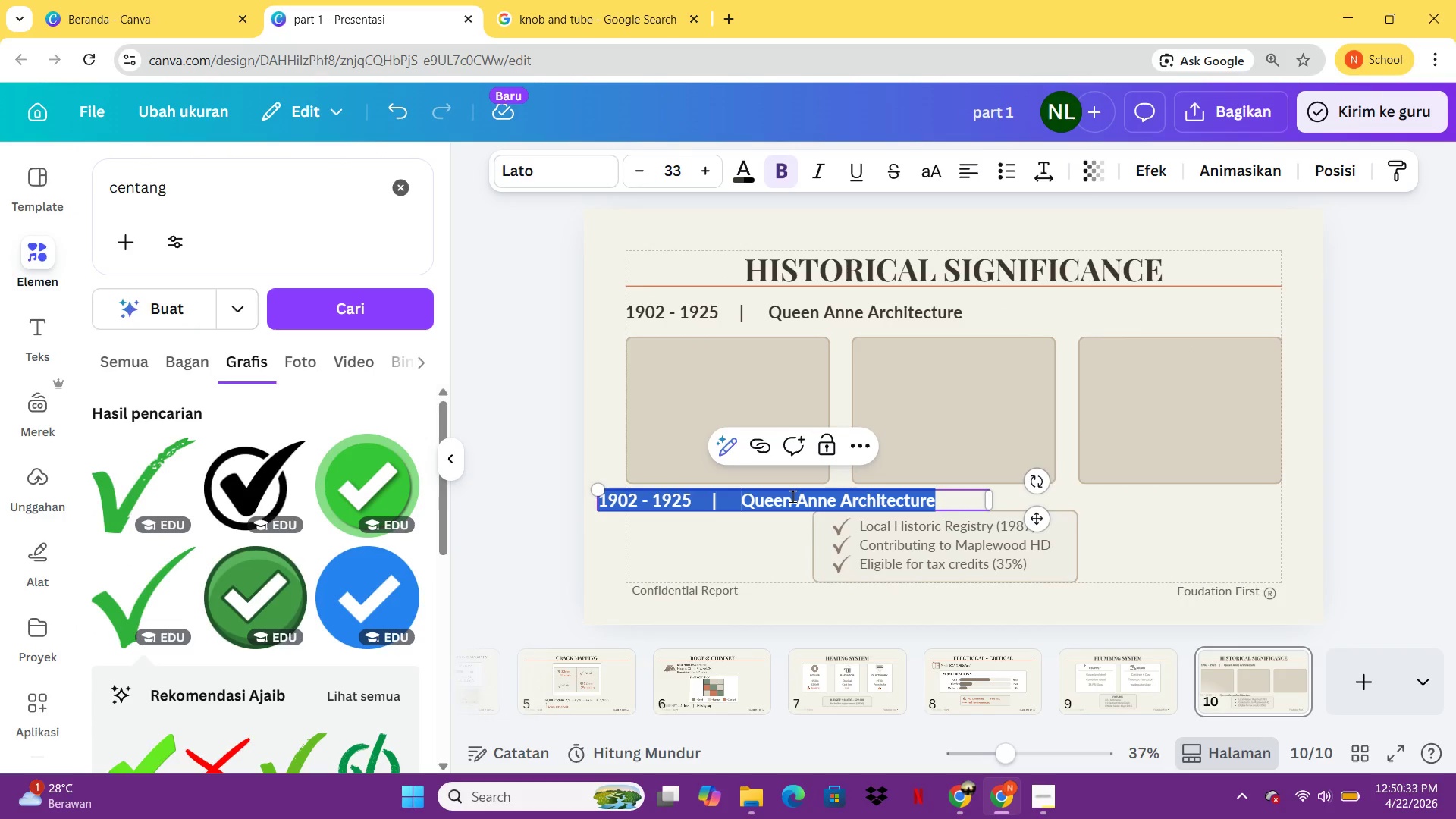 
type(TURRET)
 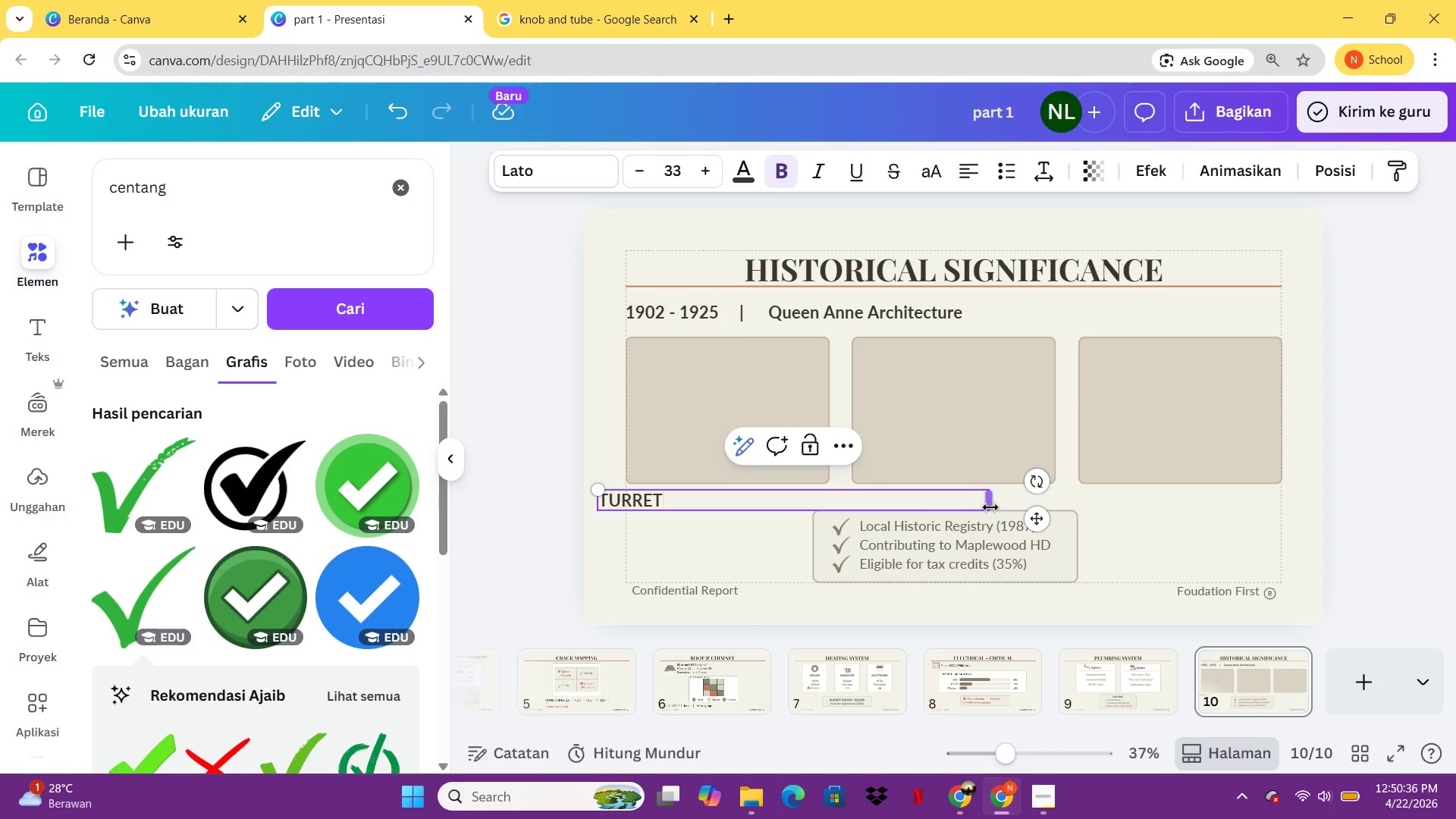 
left_click_drag(start_coordinate=[990, 507], to_coordinate=[686, 513])
 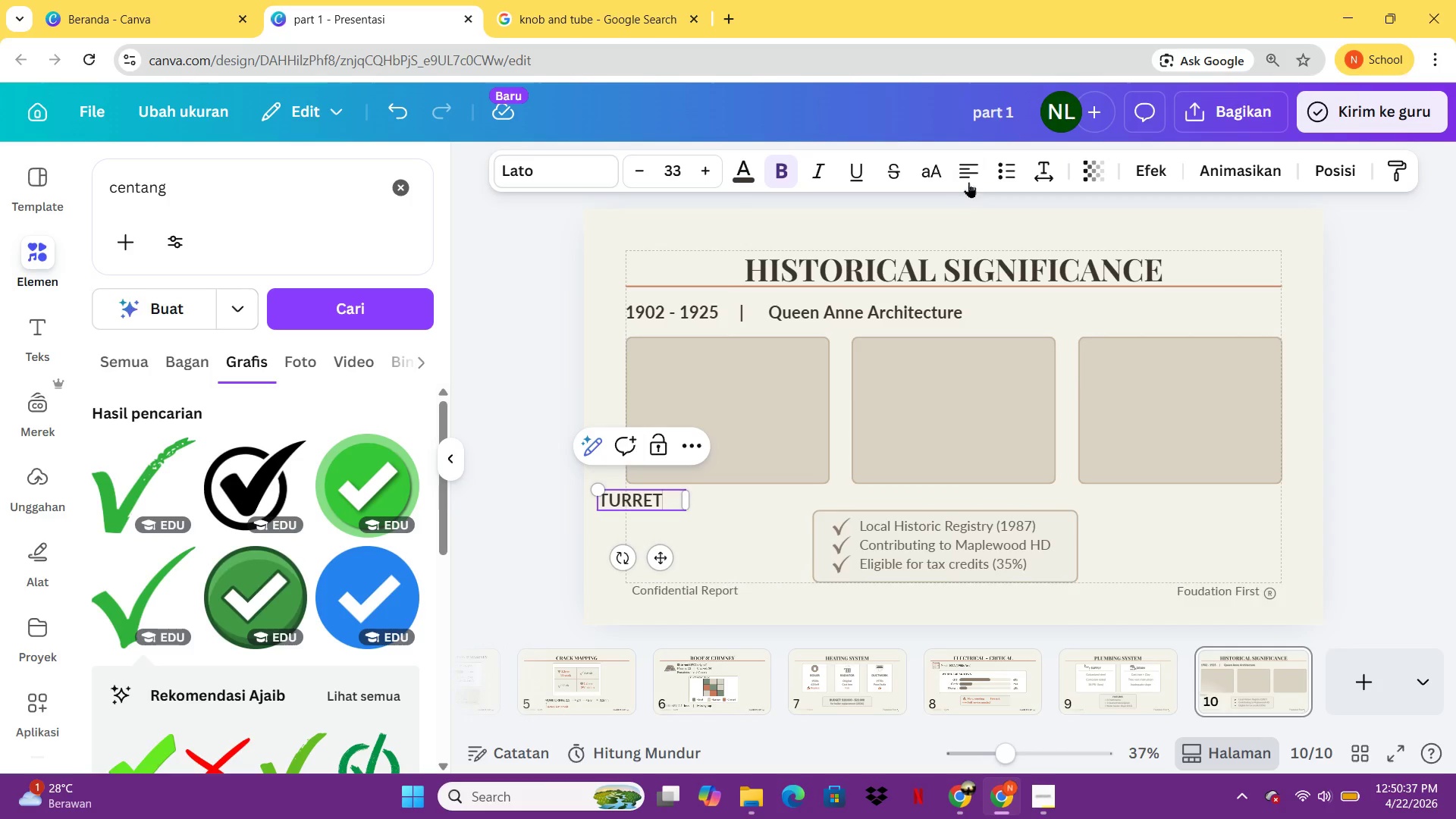 
left_click([968, 180])
 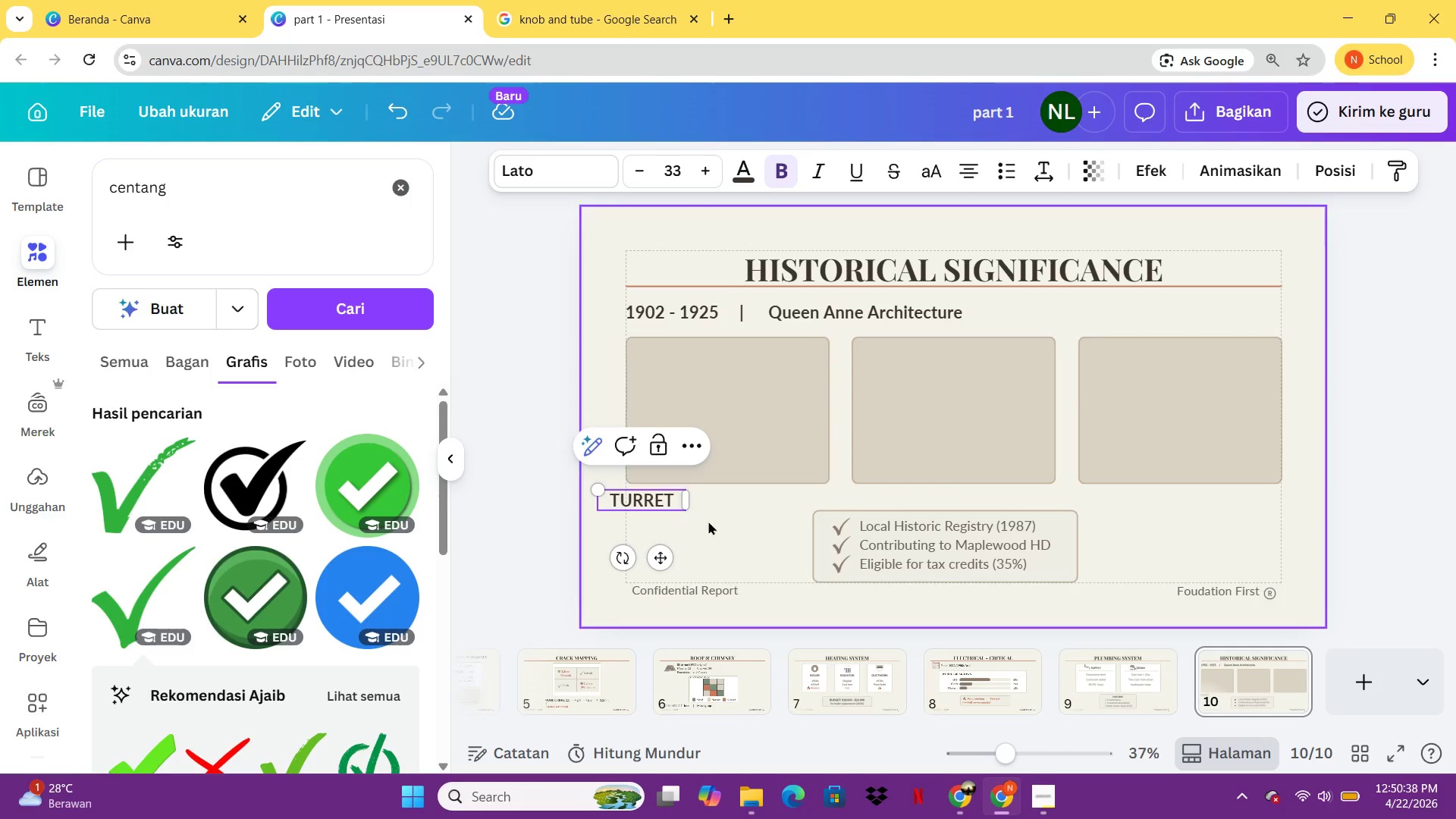 
left_click([715, 541])
 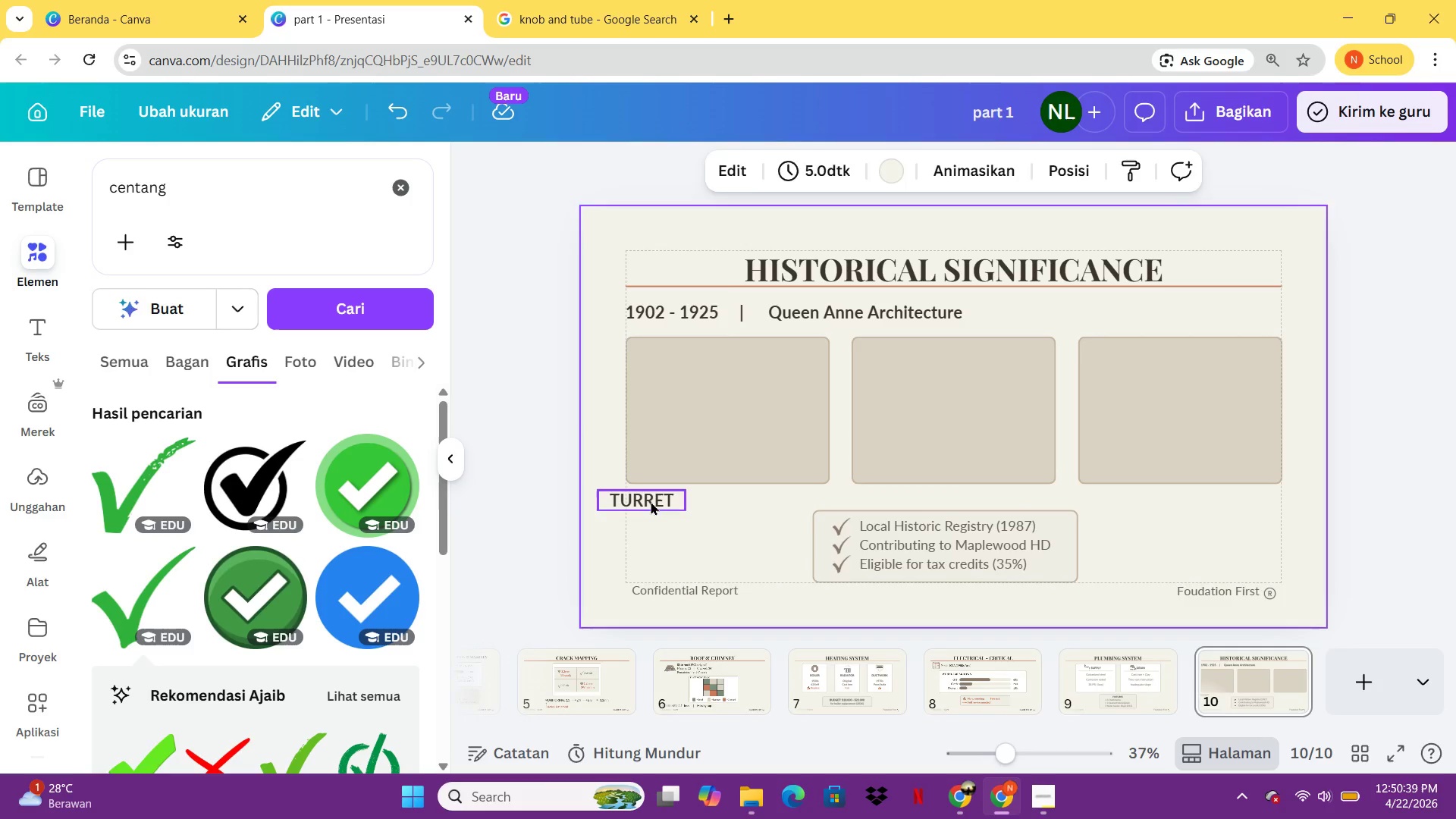 
left_click_drag(start_coordinate=[651, 501], to_coordinate=[736, 493])
 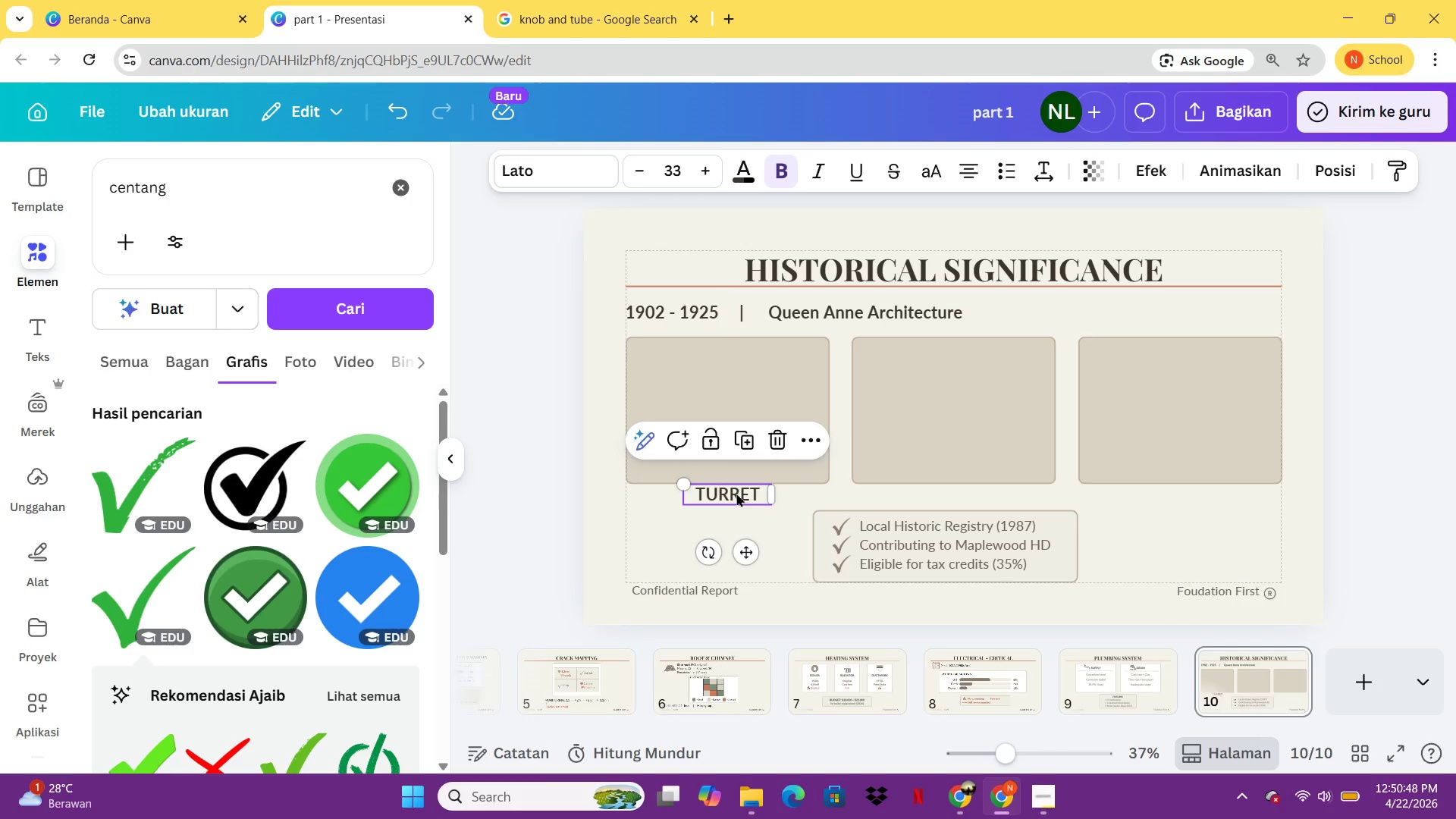 
wait(12.03)
 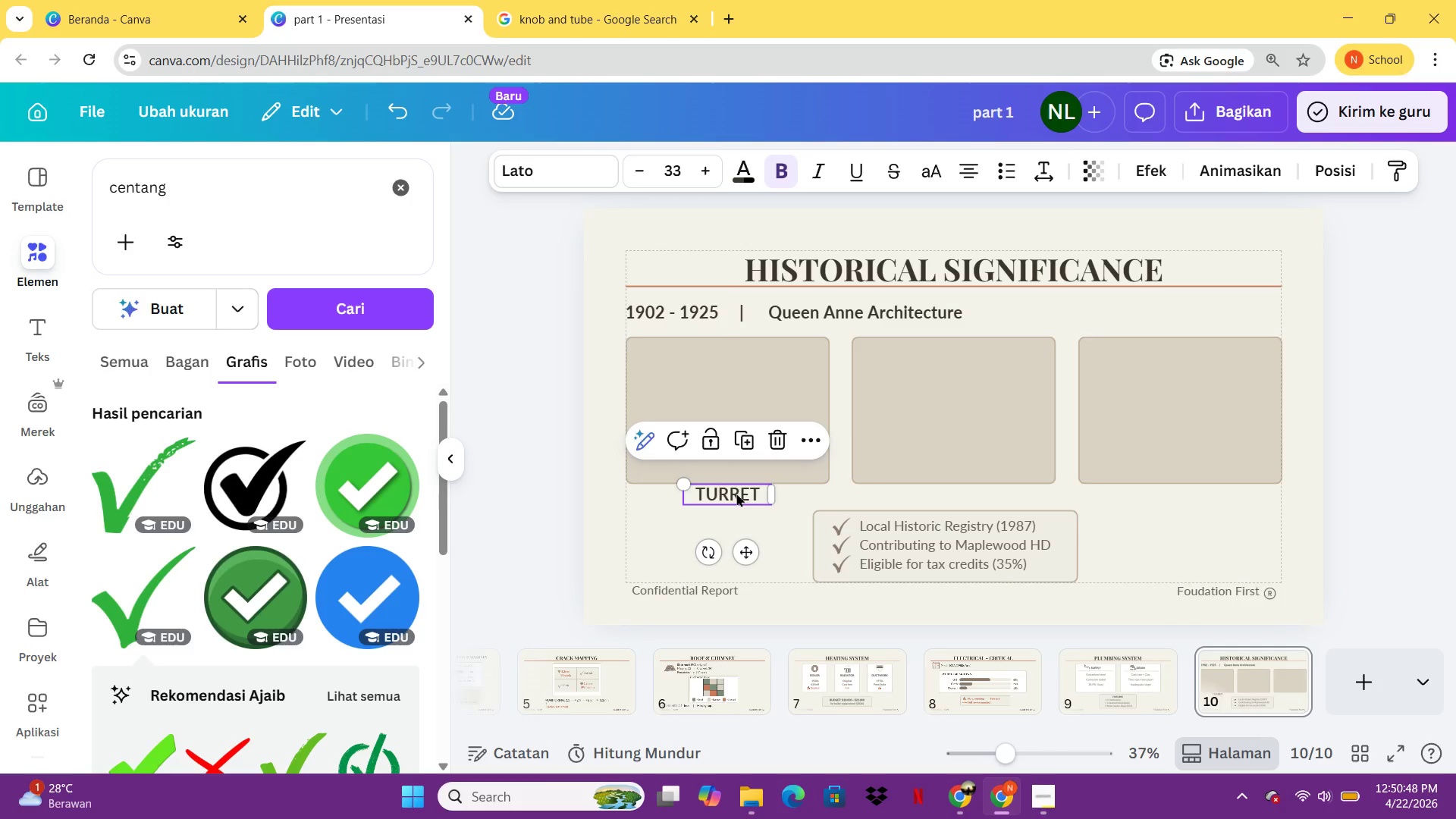 
double_click([736, 493])
 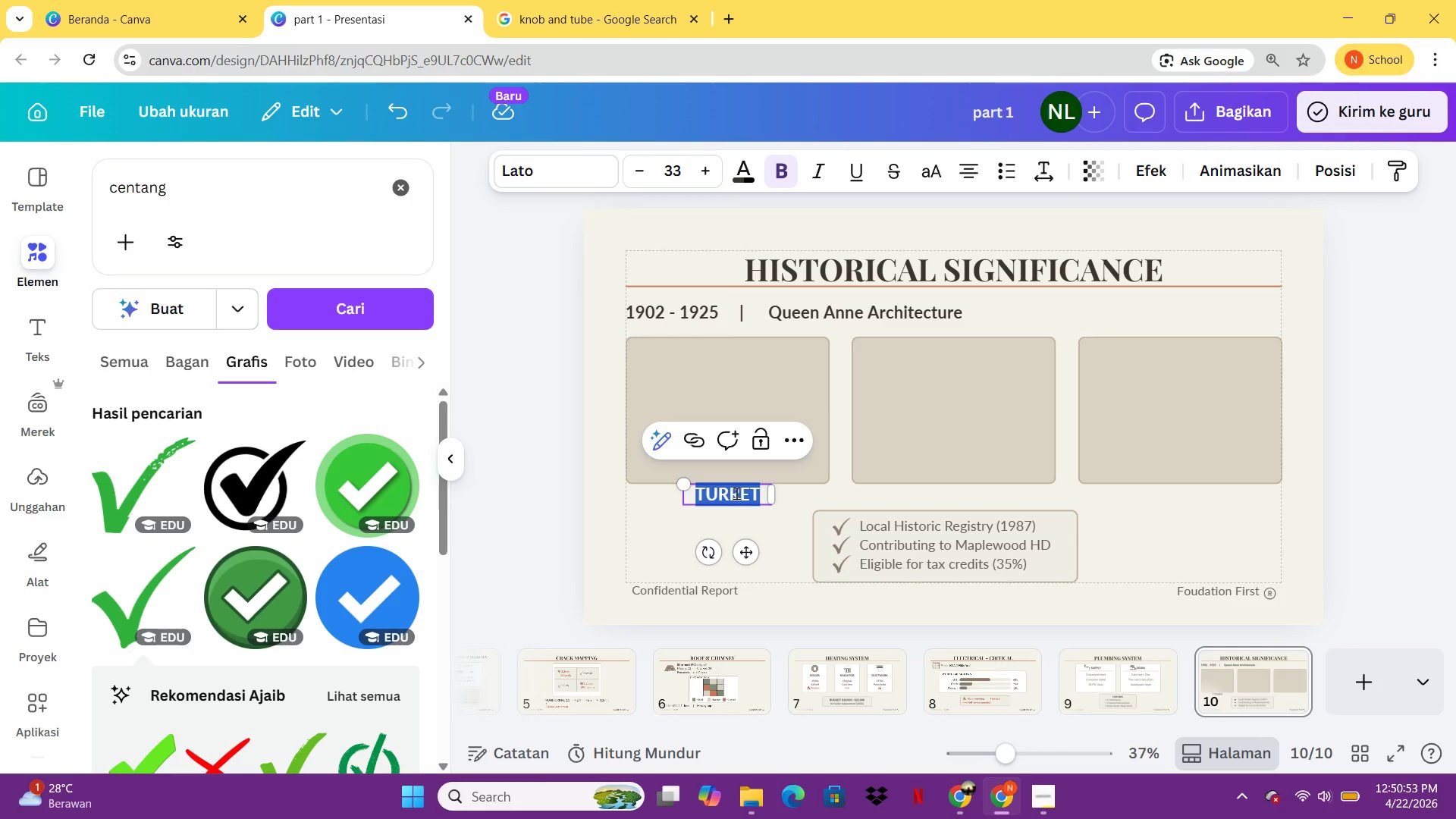 
key(Backspace)
type(urret)
 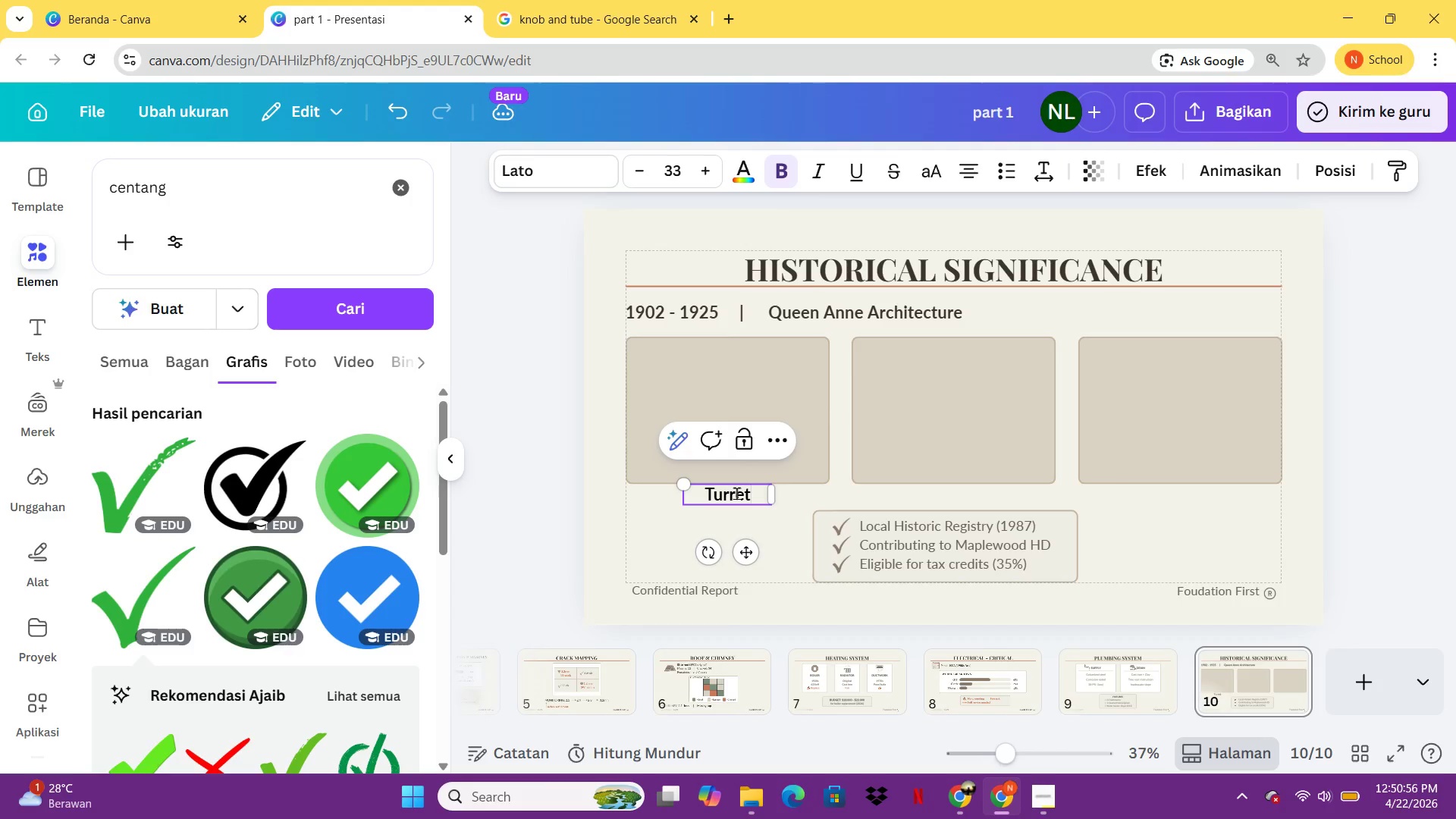 
wait(8.98)
 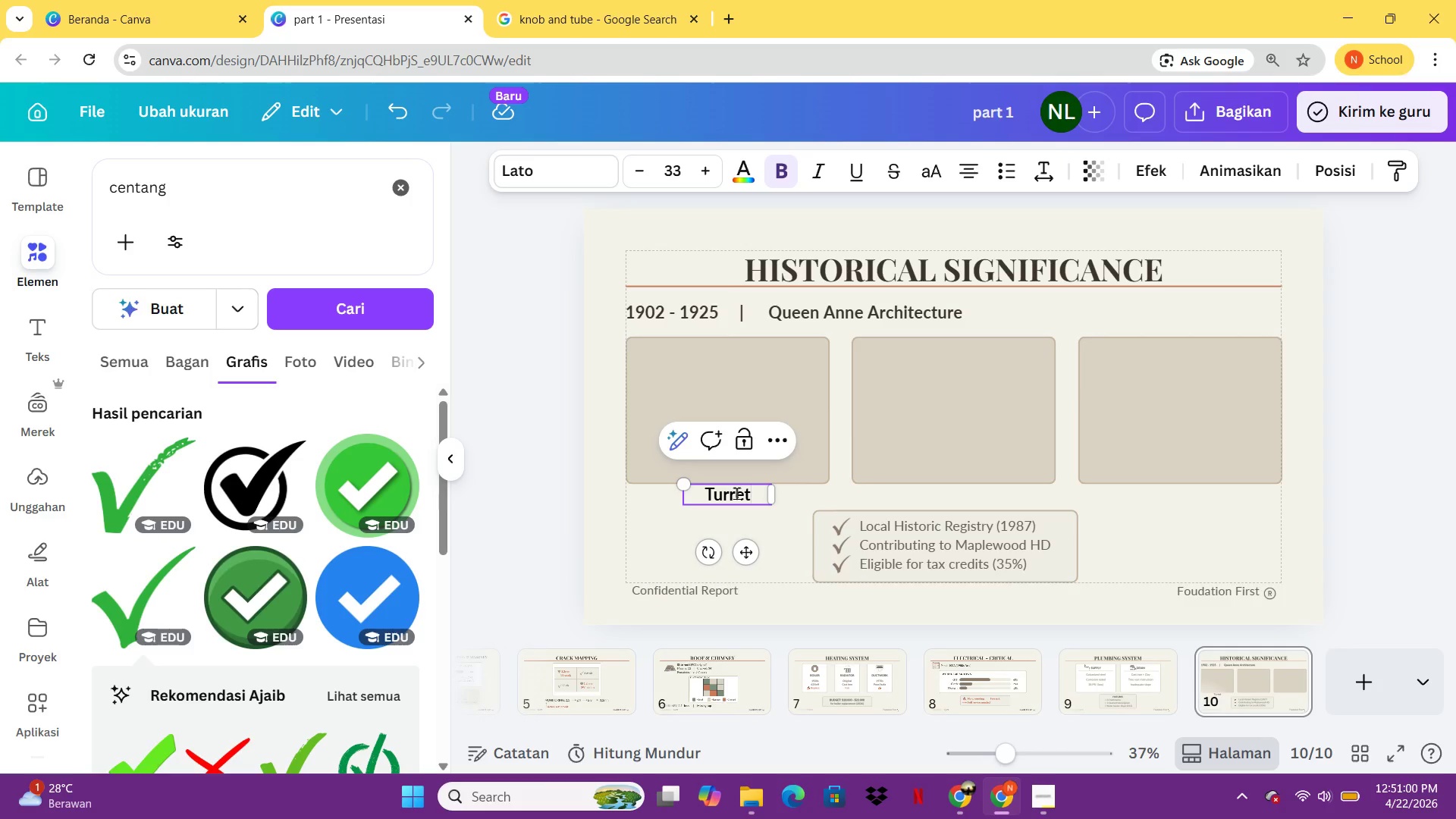 
left_click_drag(start_coordinate=[201, 198], to_coordinate=[97, 190])
 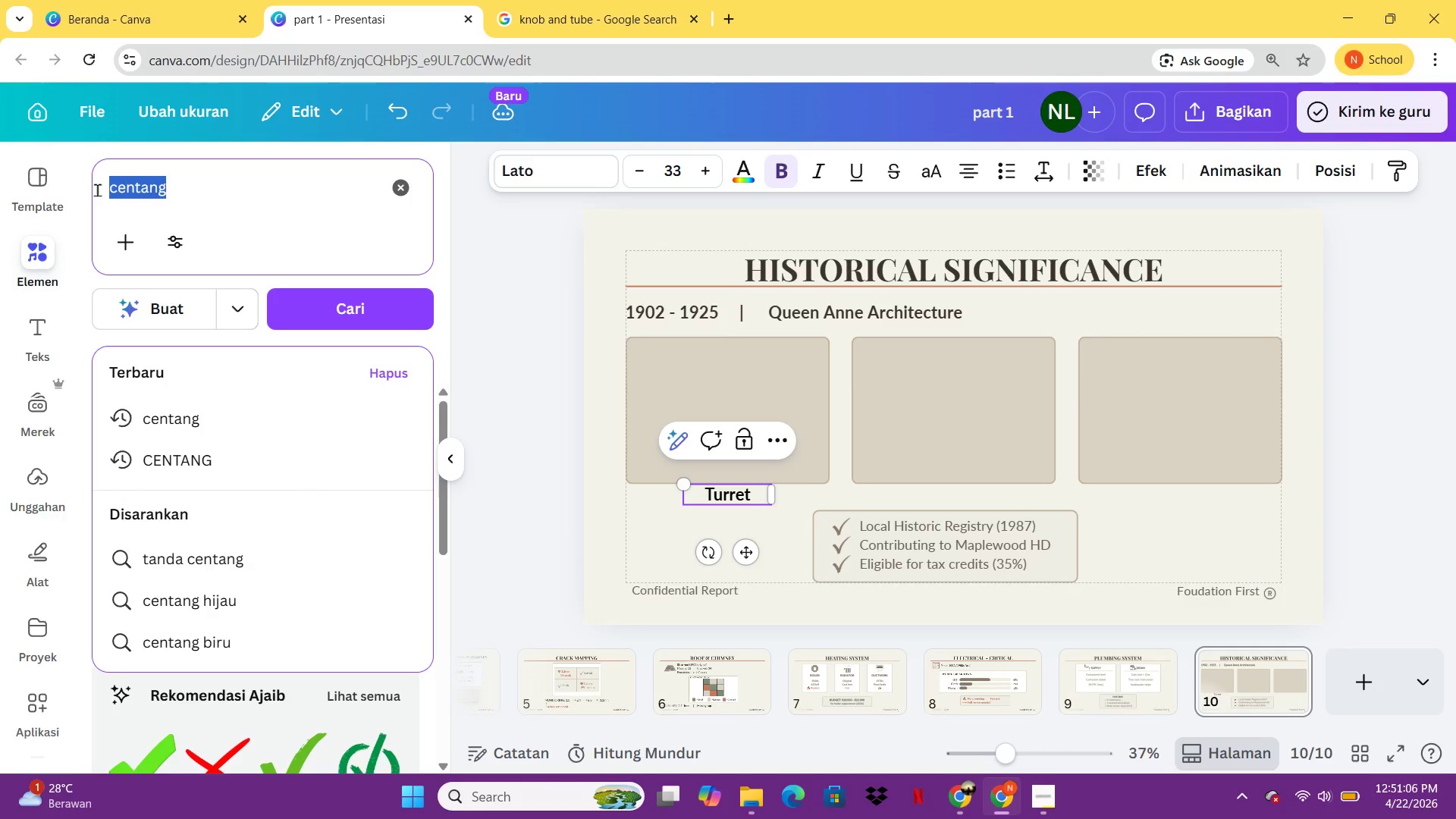 
hold_key(key=T, duration=0.98)
 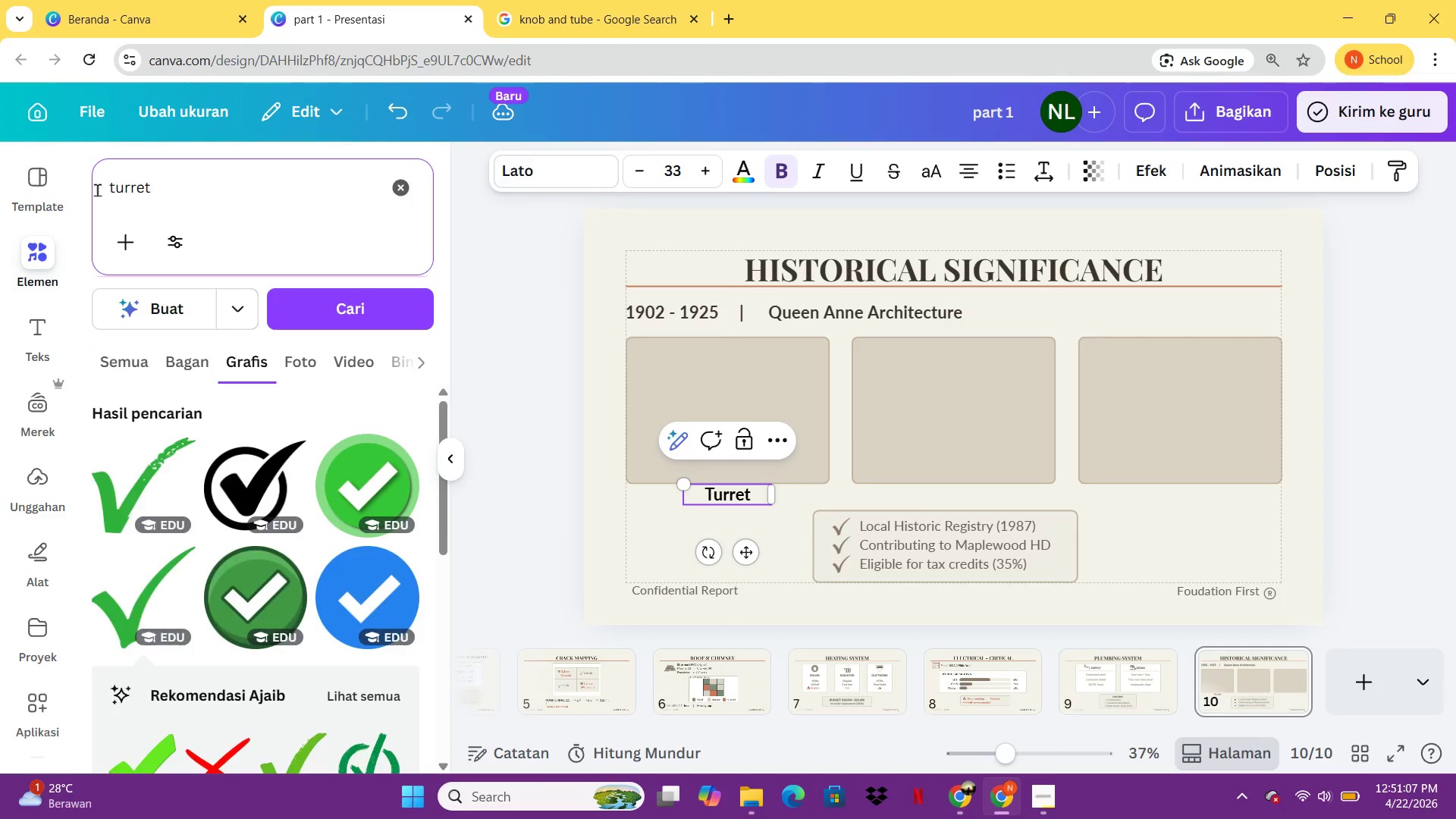 
type(urre)
 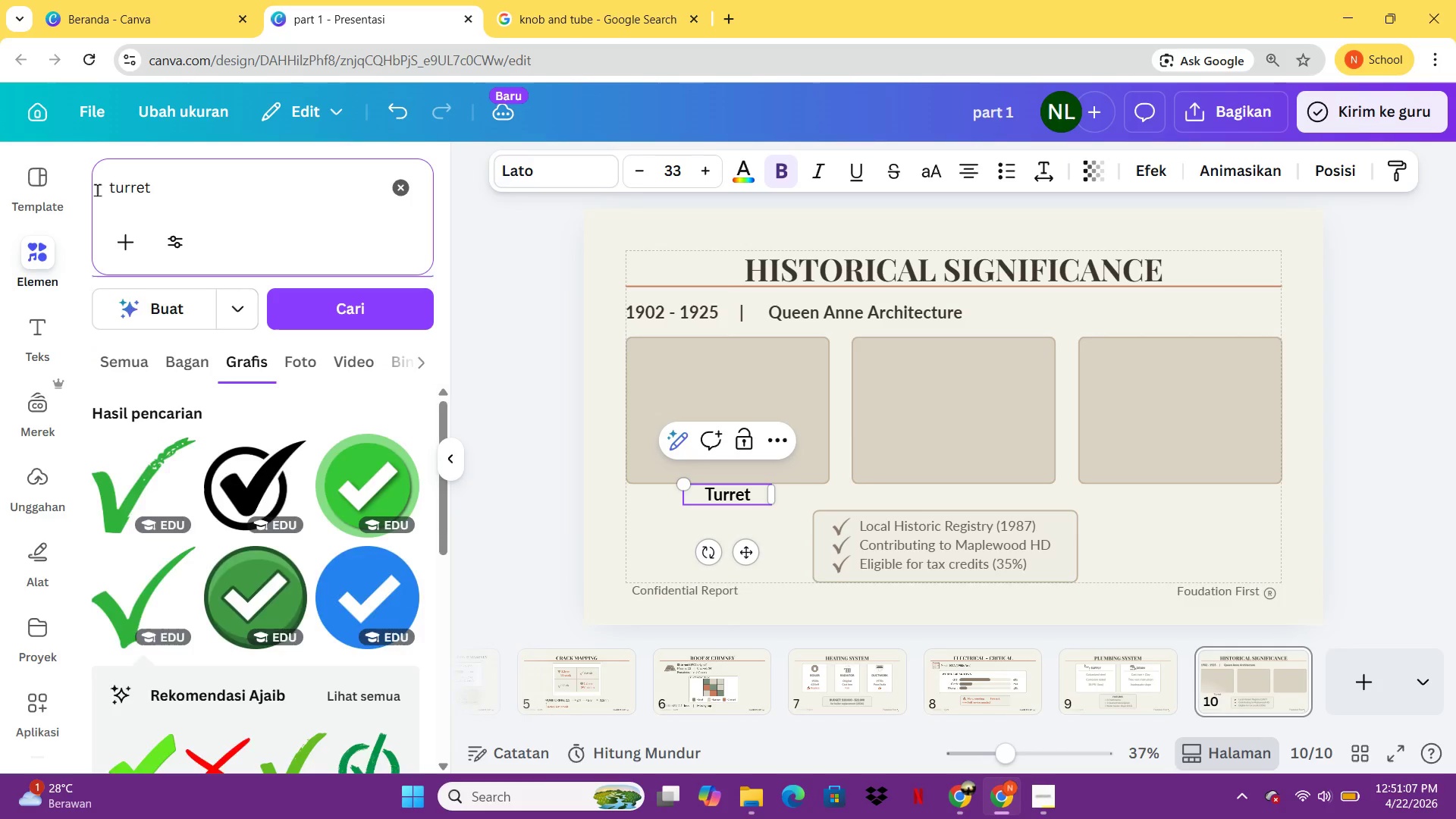 
key(Enter)
 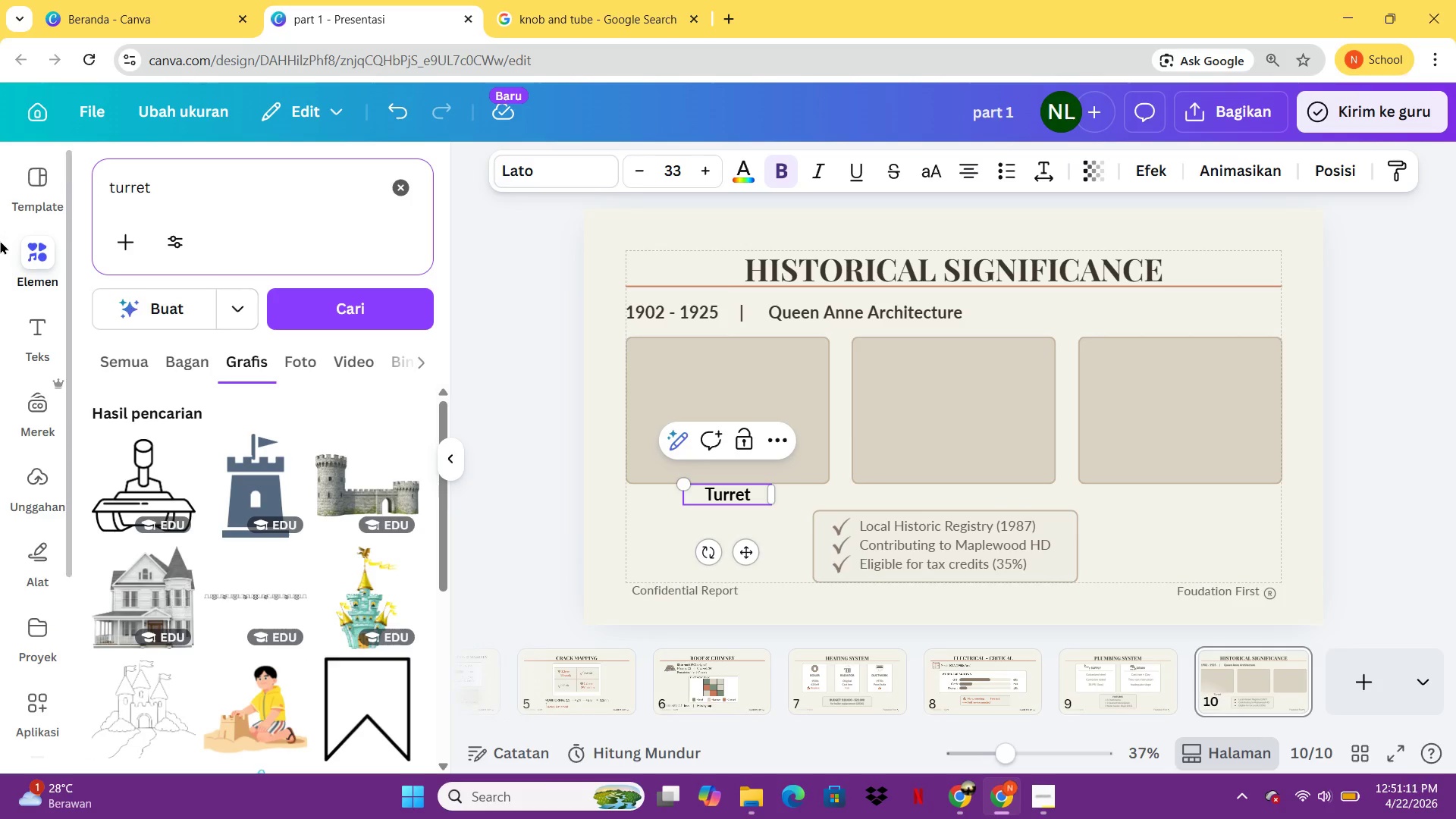 
left_click([608, 27])
 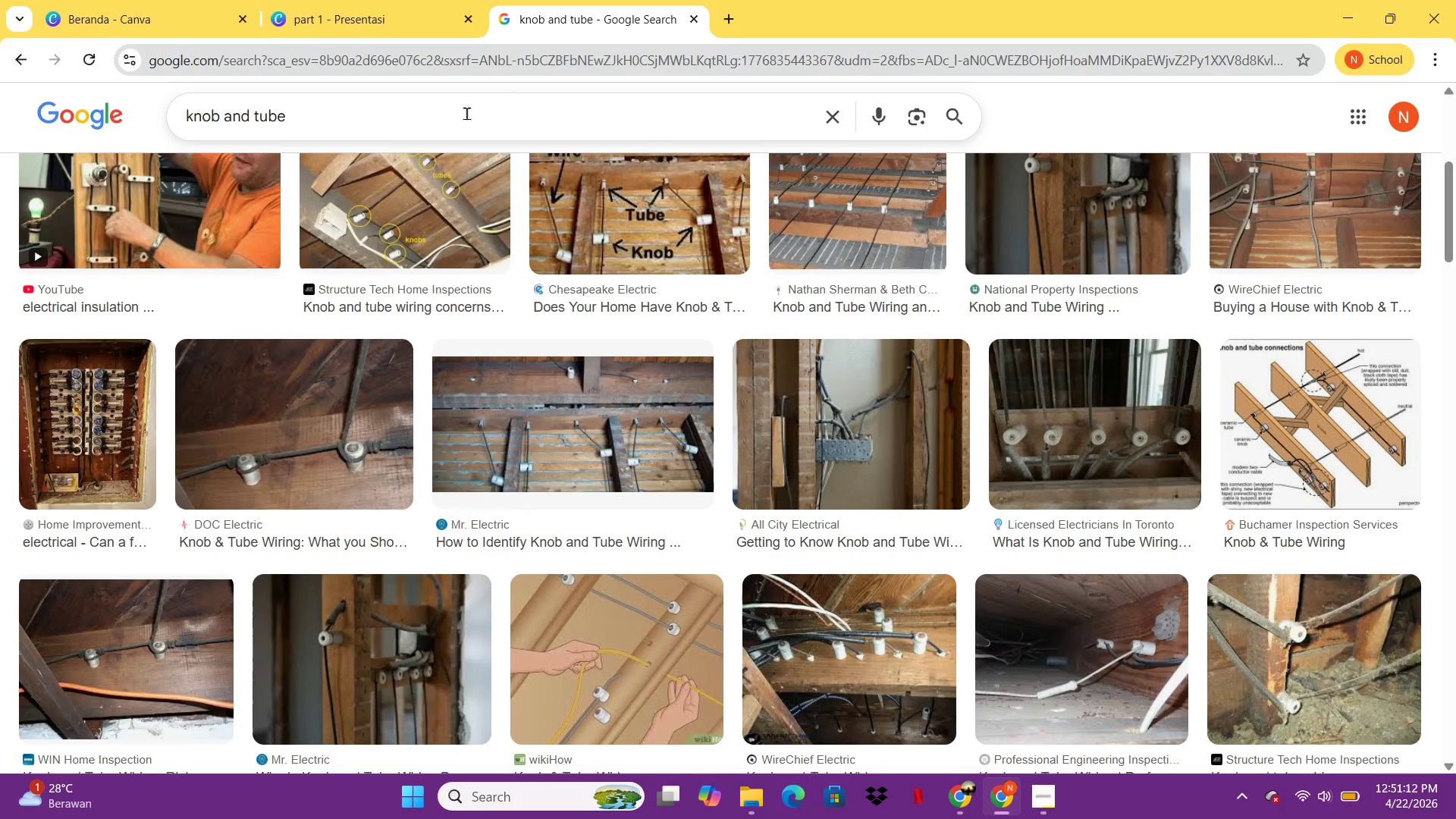 
left_click_drag(start_coordinate=[465, 113], to_coordinate=[171, 115])
 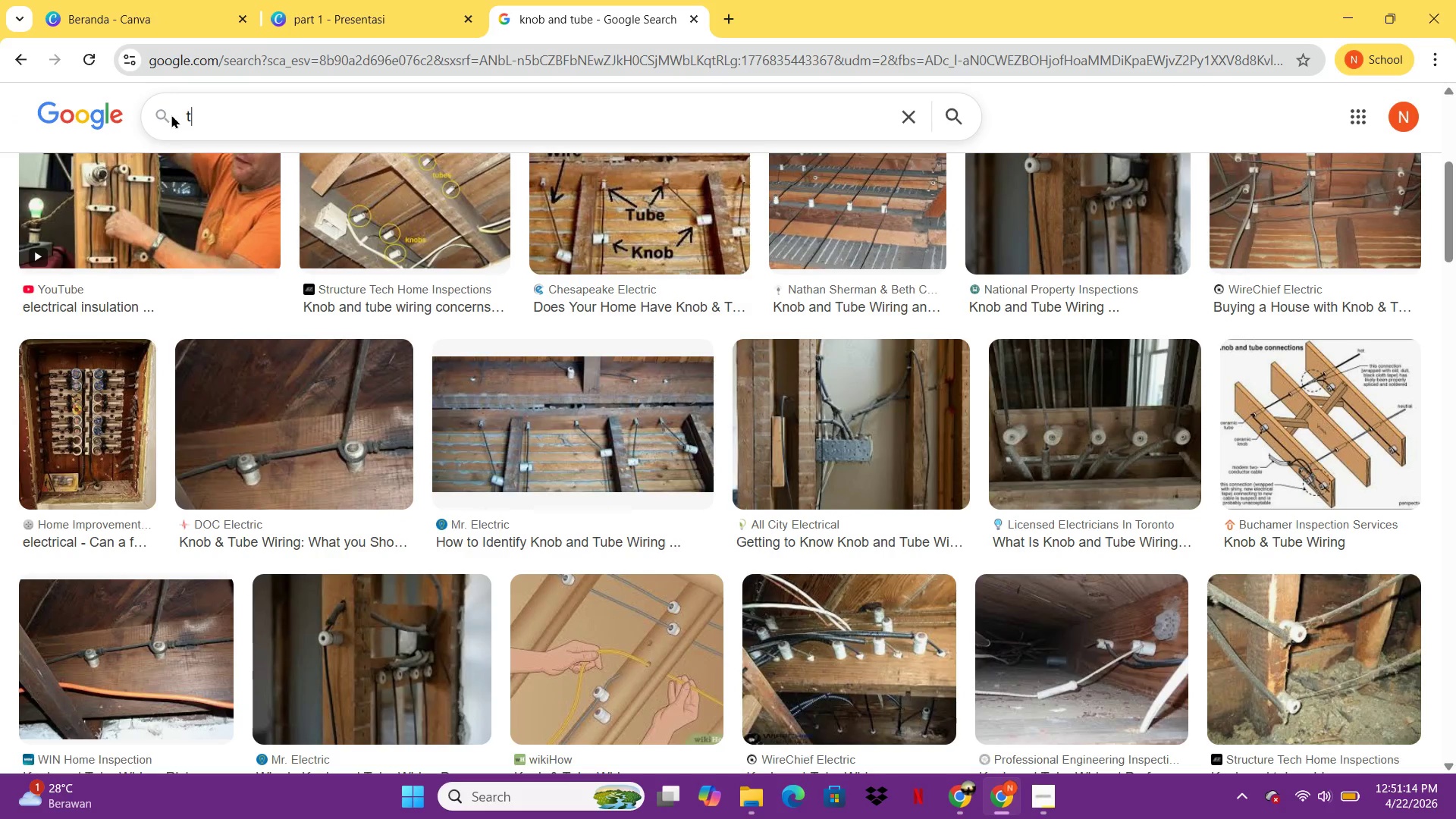 
type(turret)
 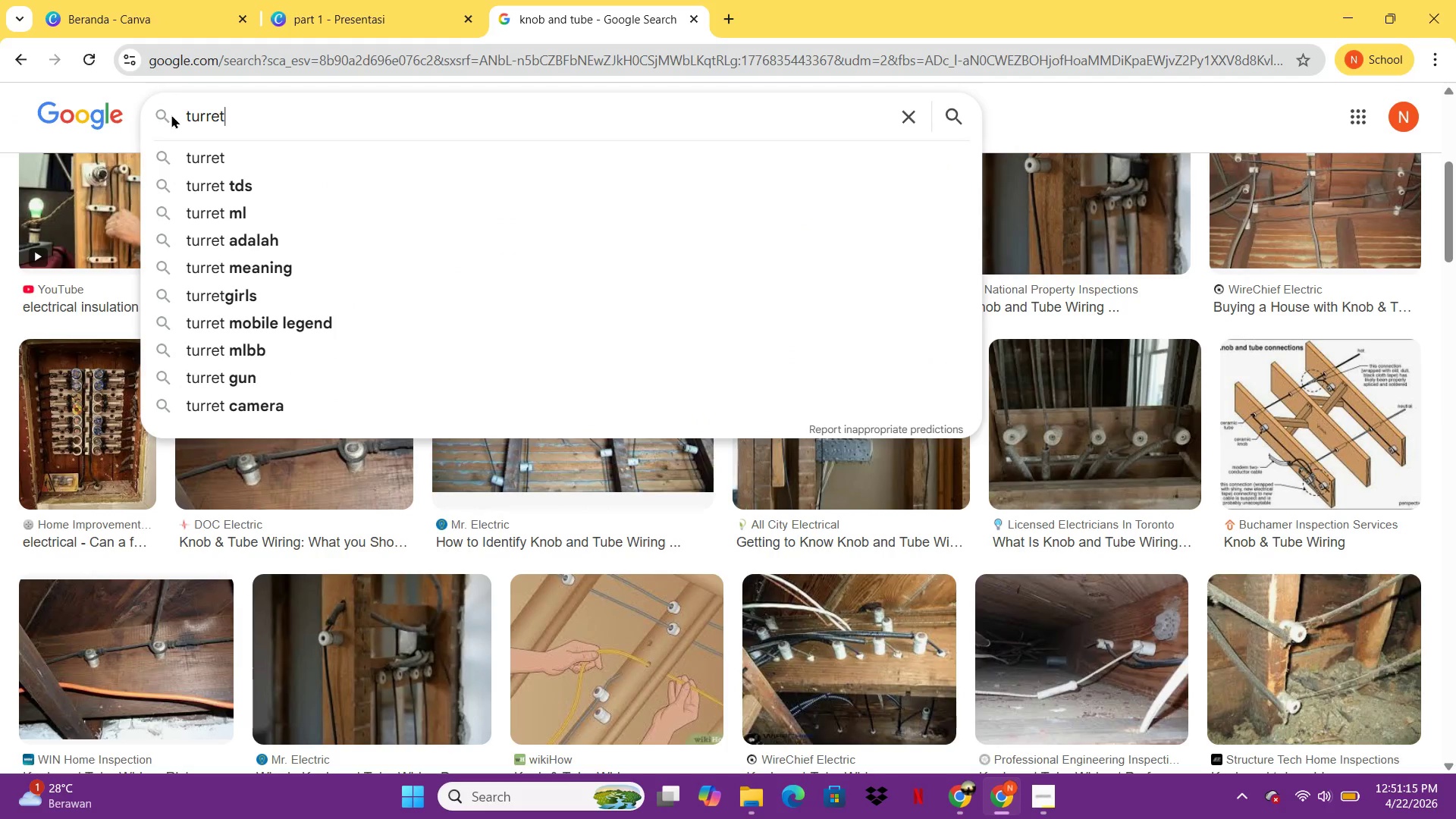 
key(Enter)
 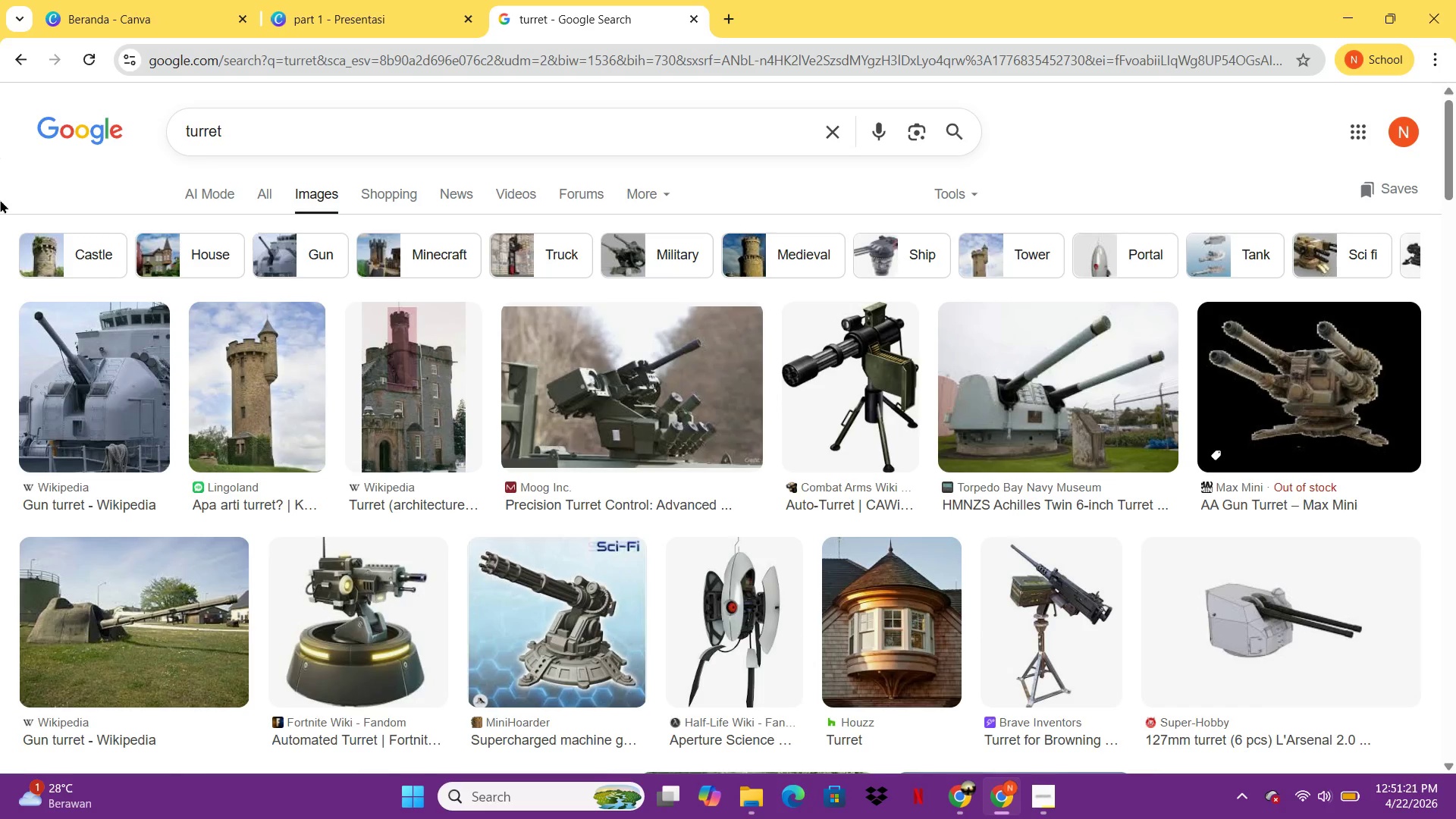 
wait(7.61)
 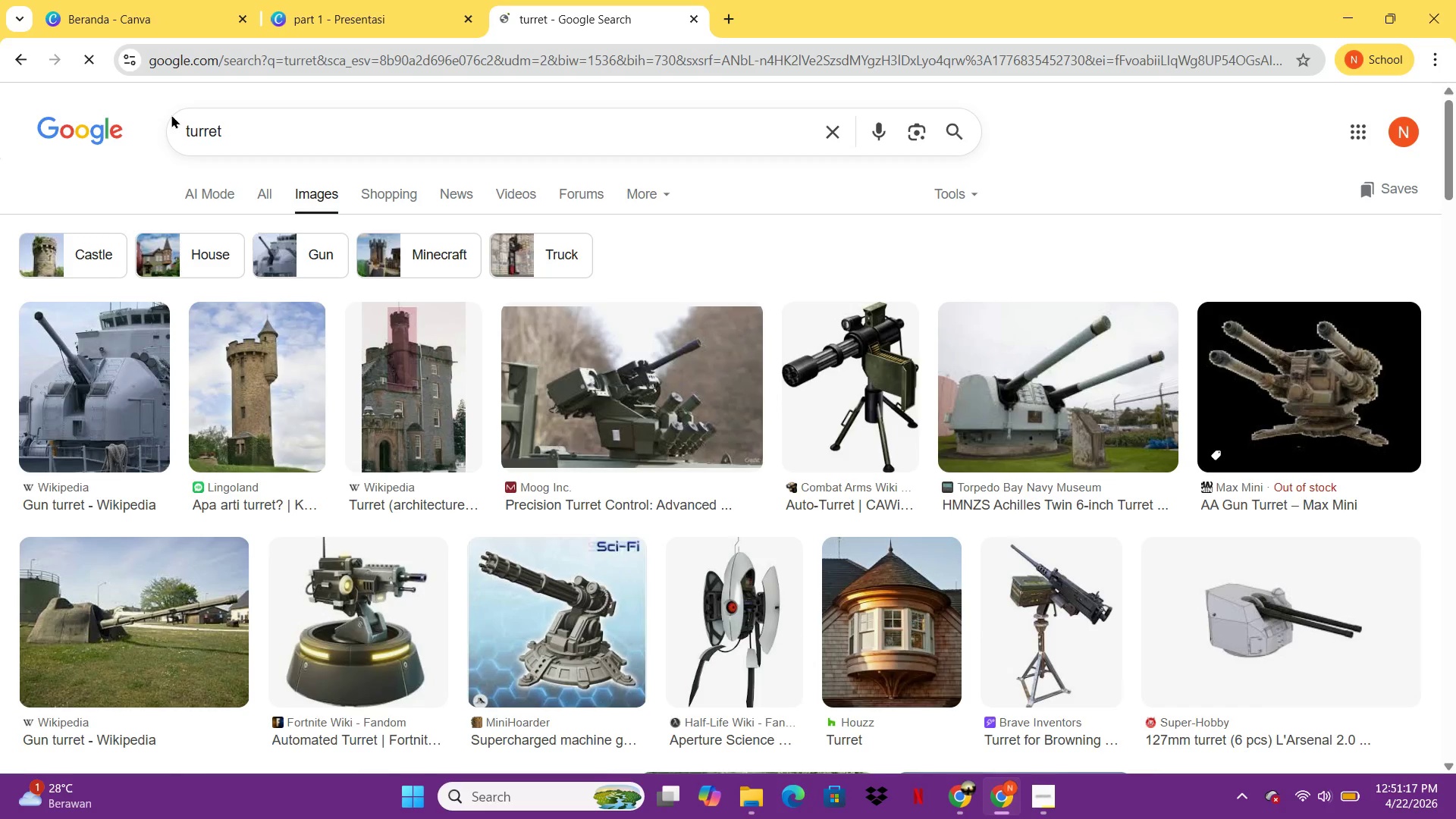 
left_click([361, 0])
 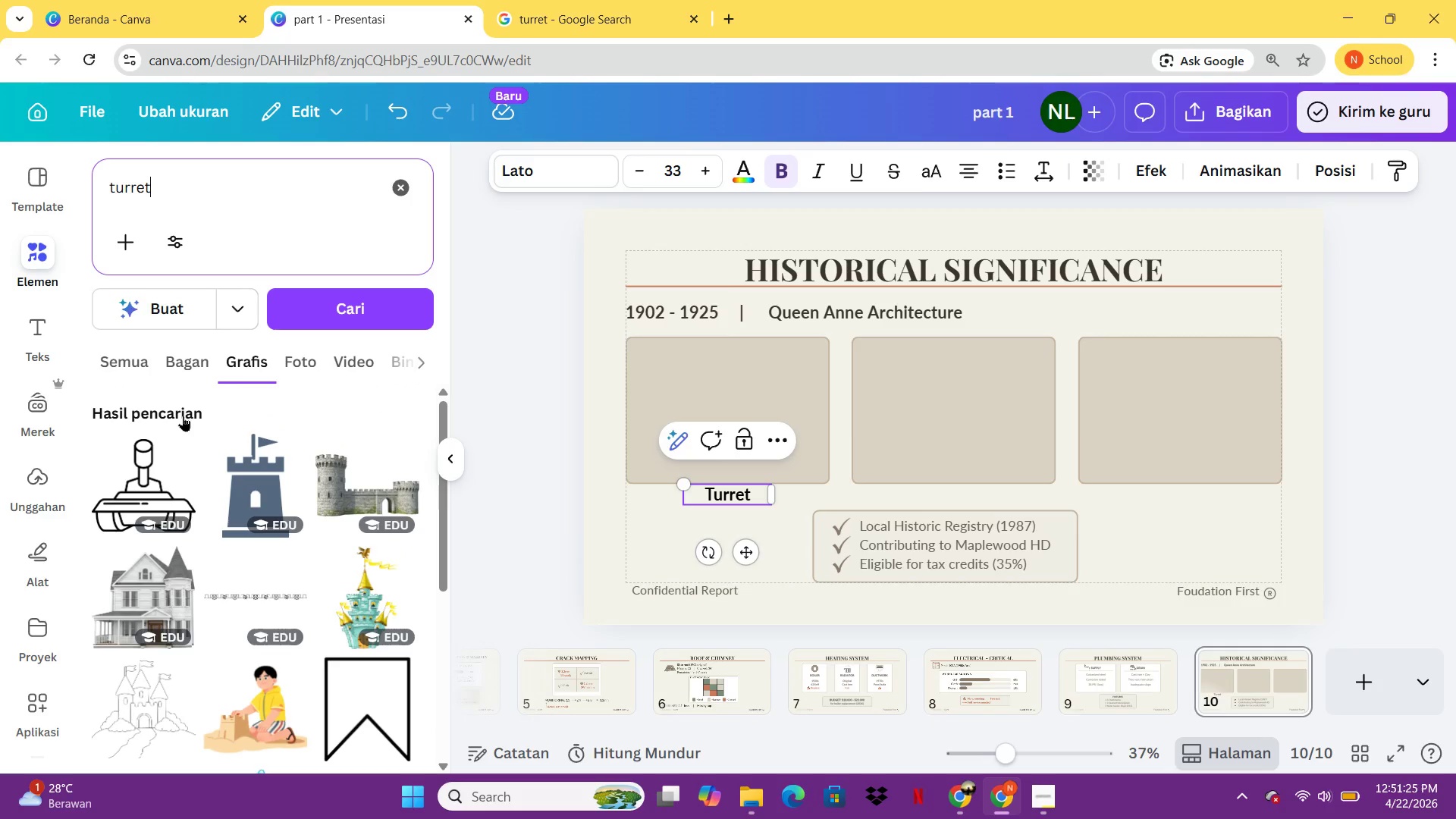 
left_click([277, 359])
 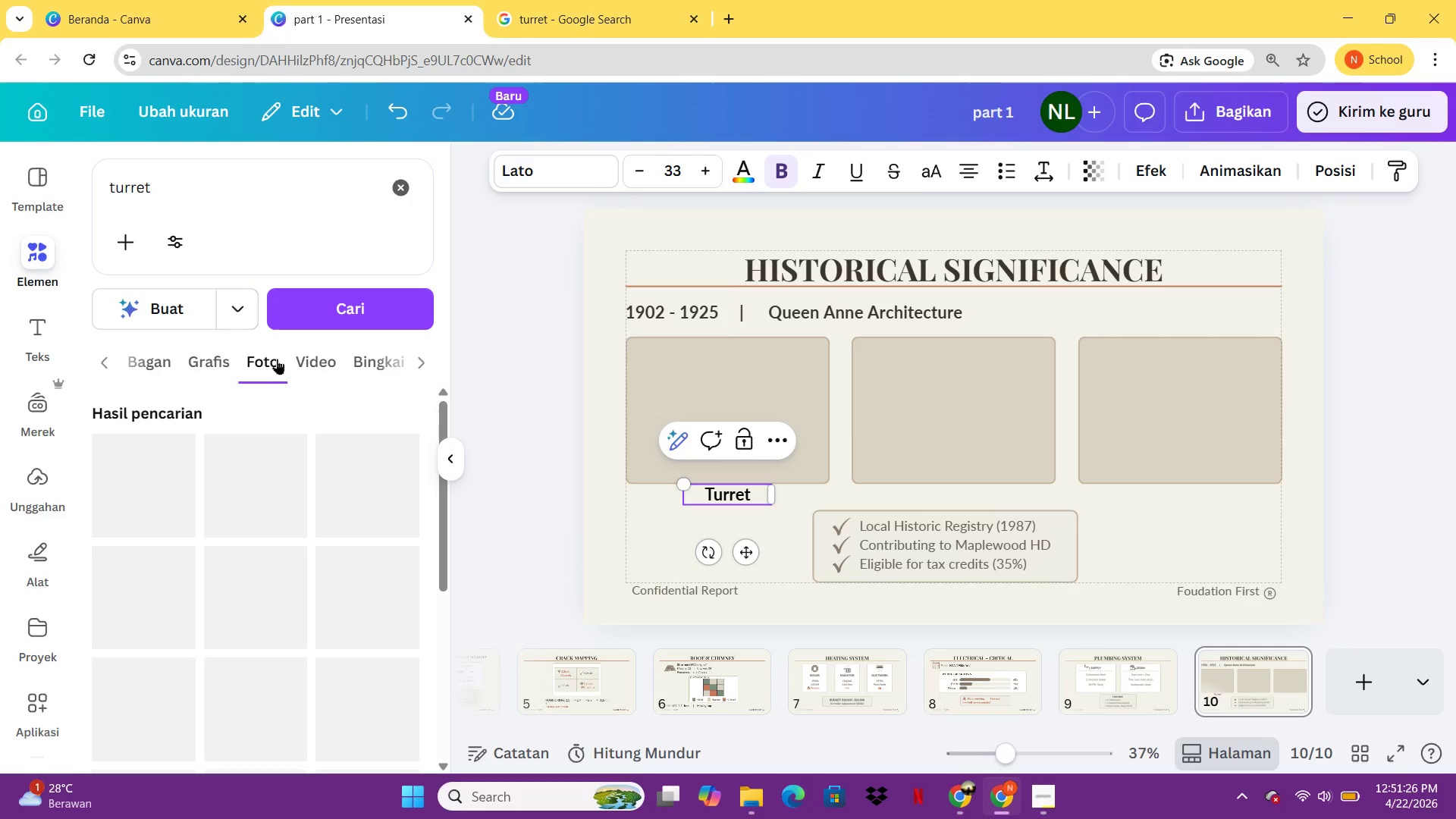 
mouse_move([274, 548])
 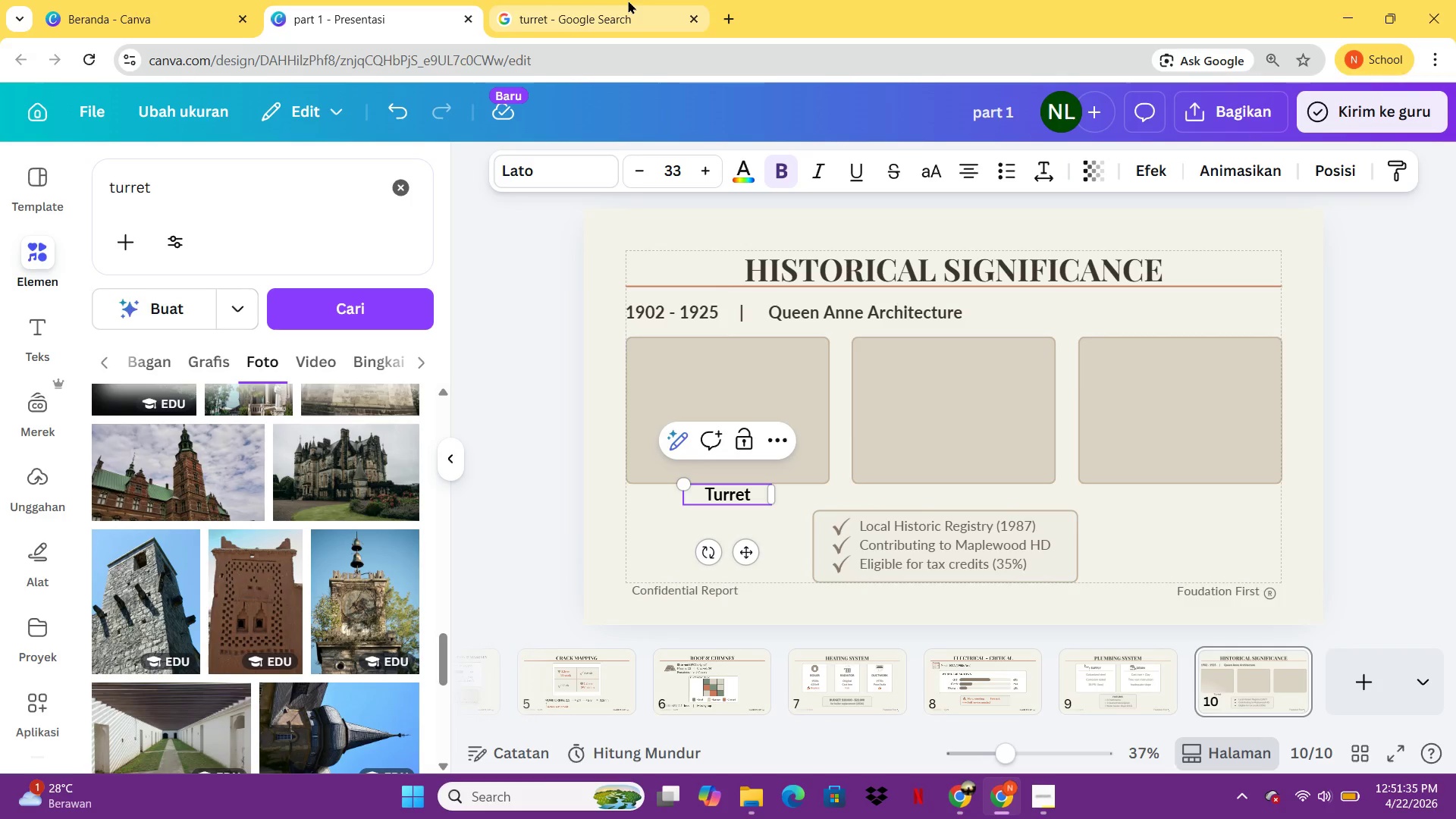 
left_click([628, 0])
 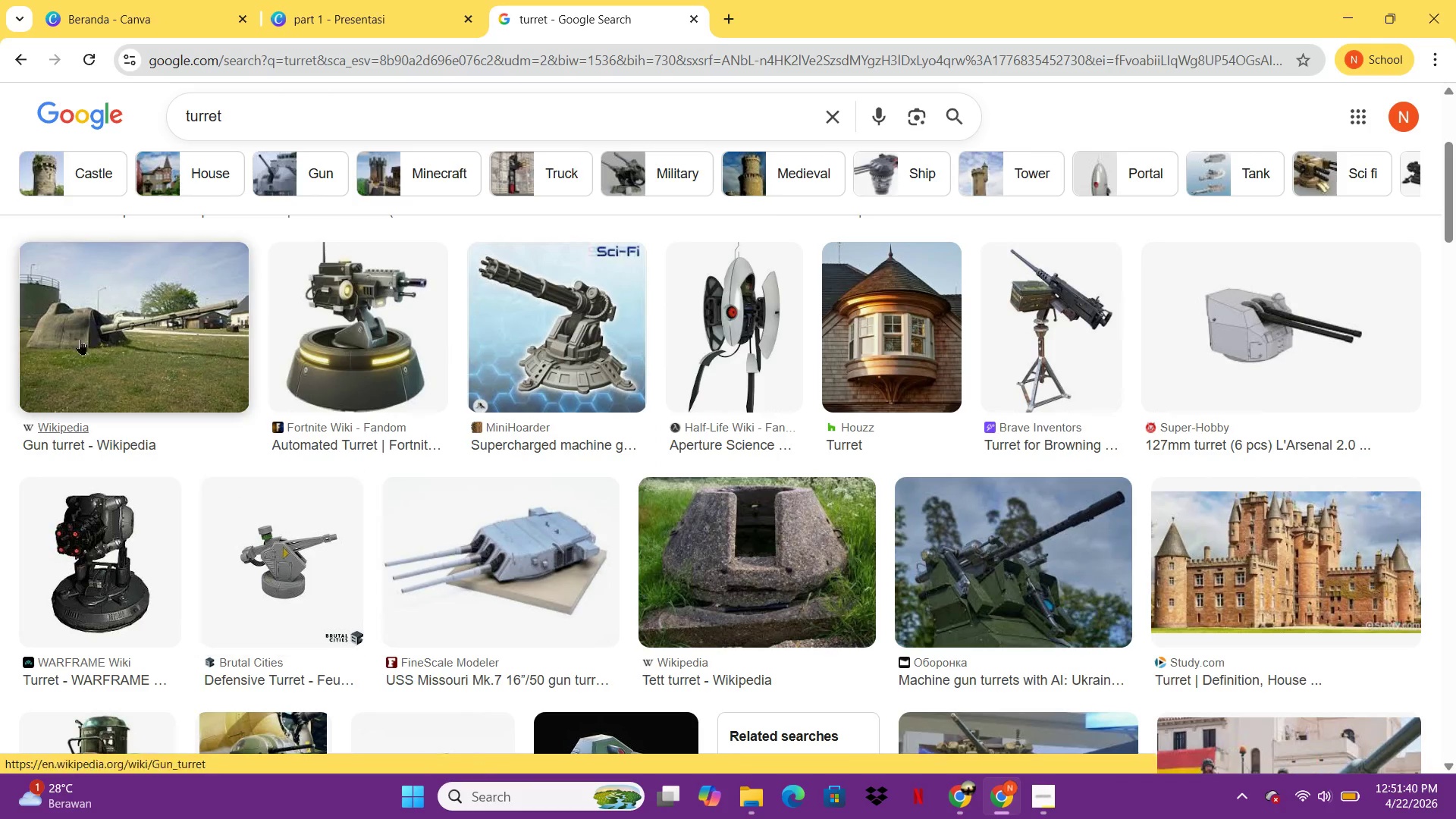 
wait(6.5)
 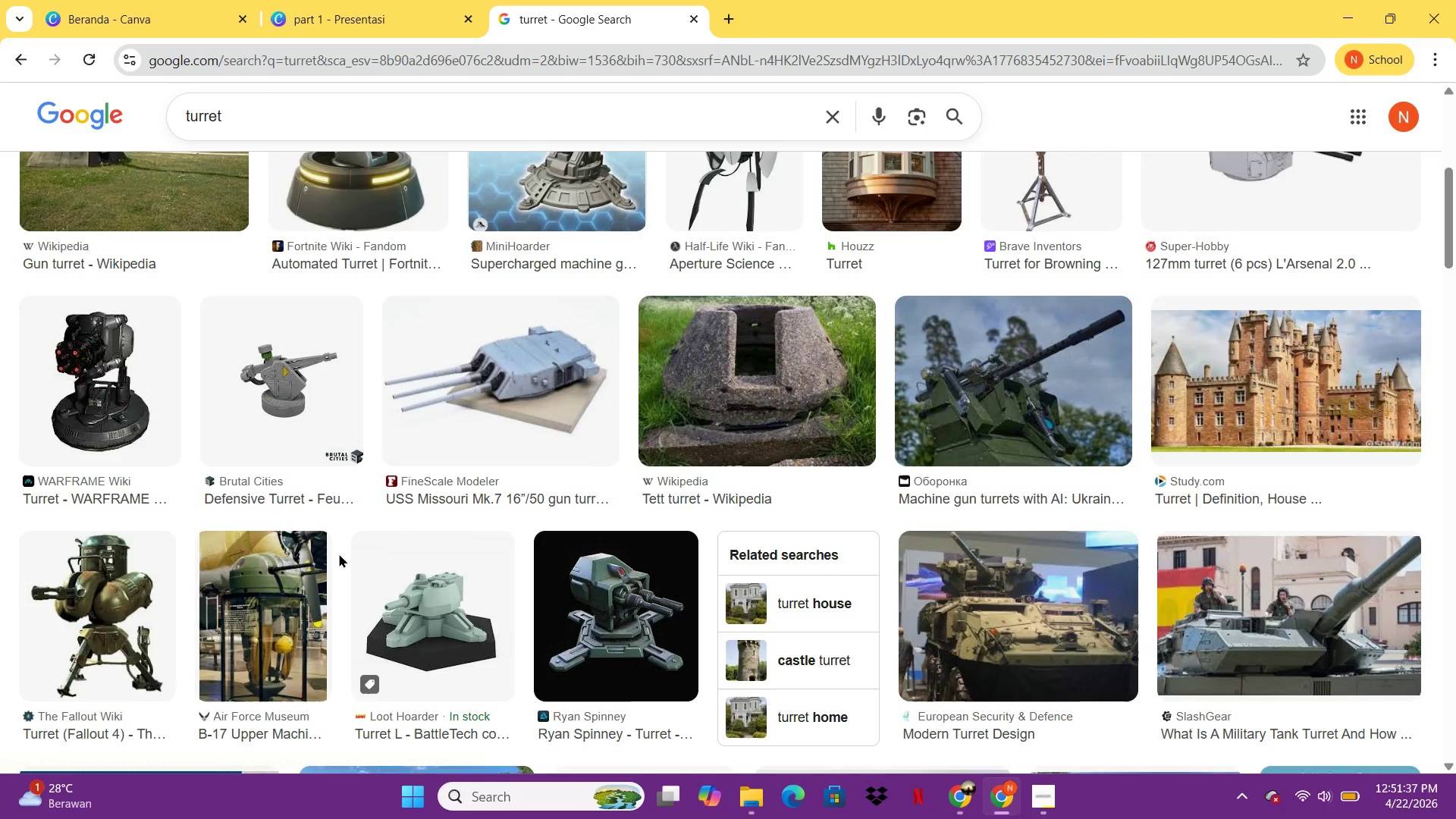 
left_click([110, 311])
 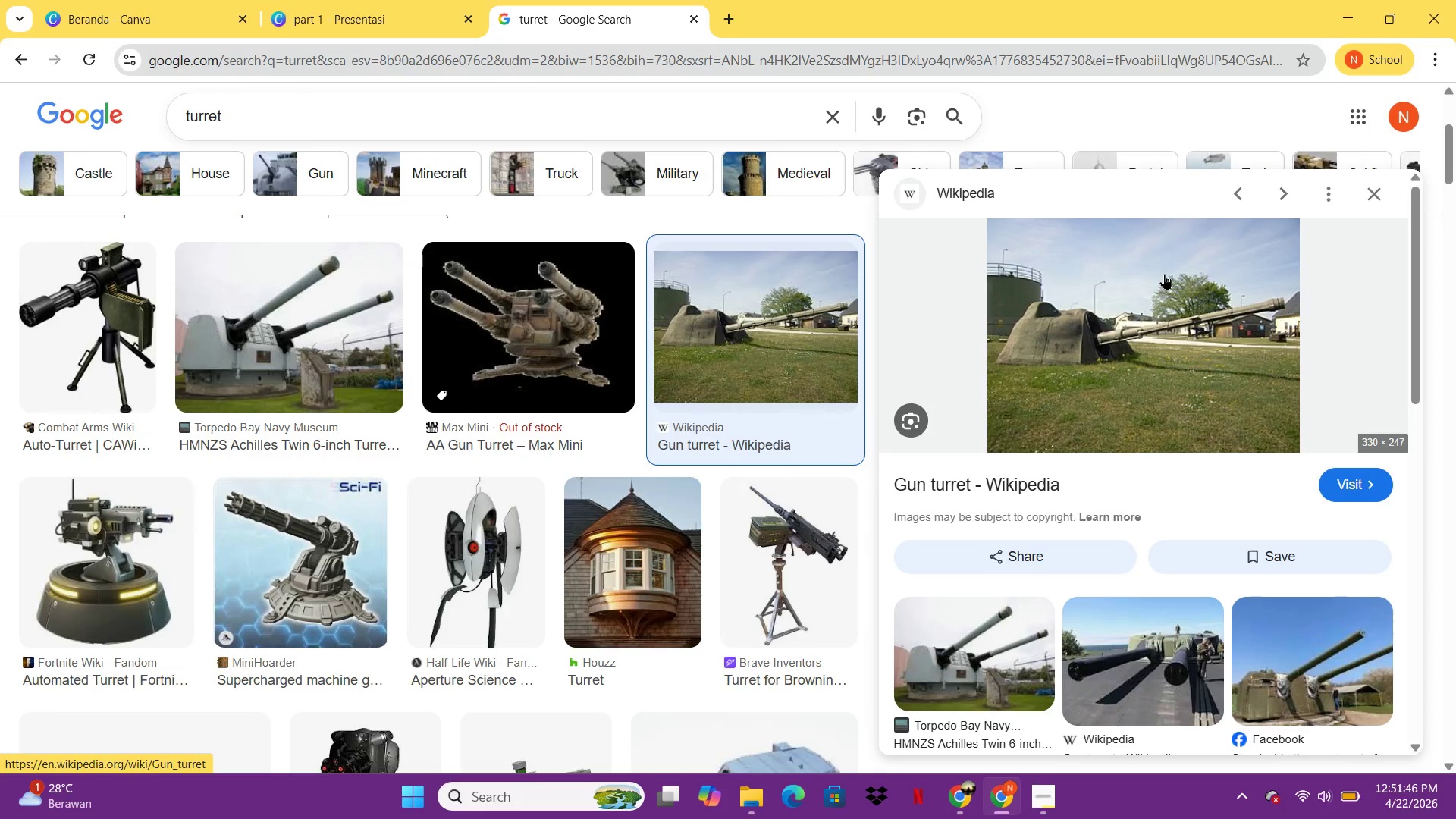 
wait(8.38)
 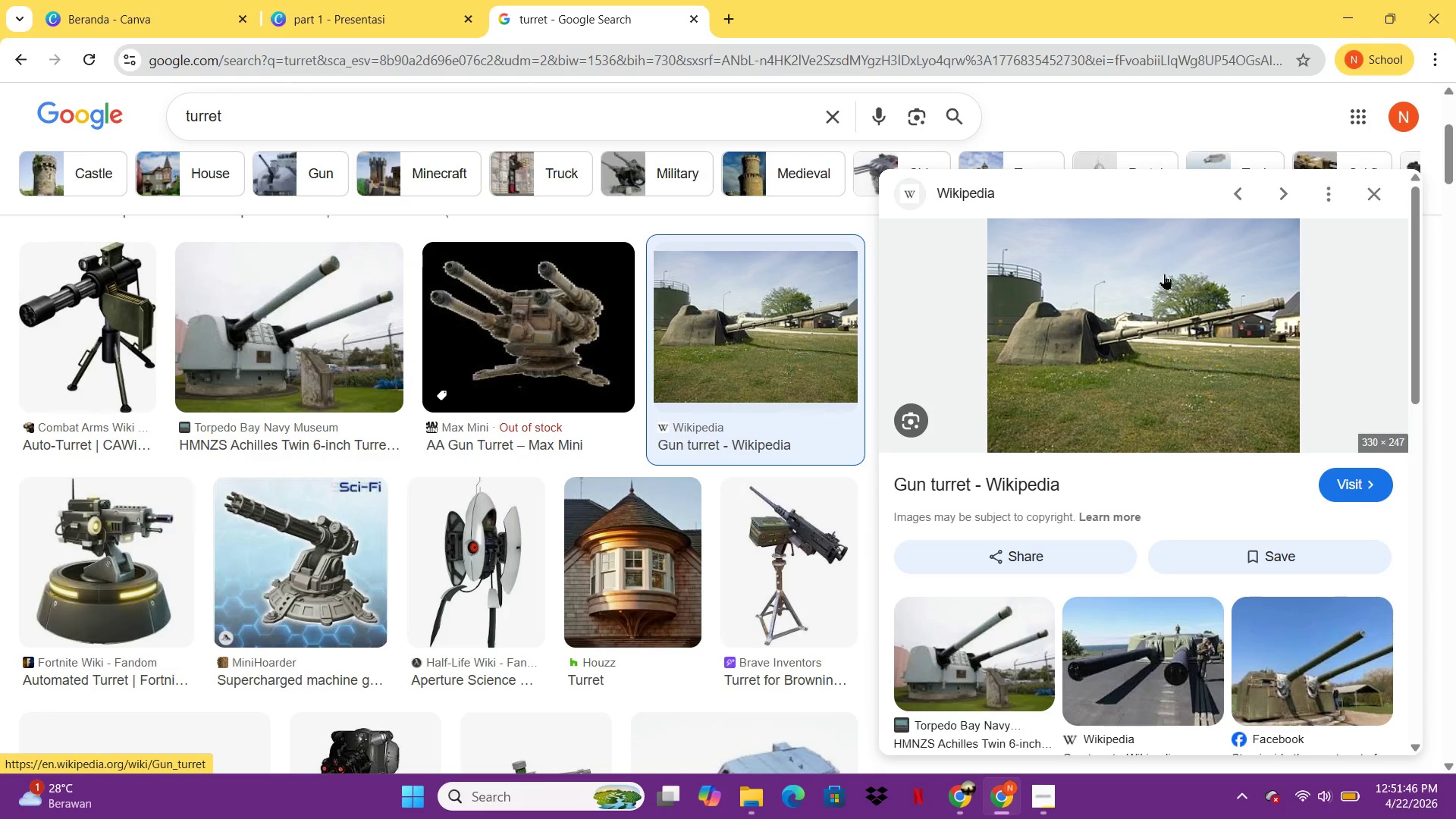 
left_click([1103, 355])
 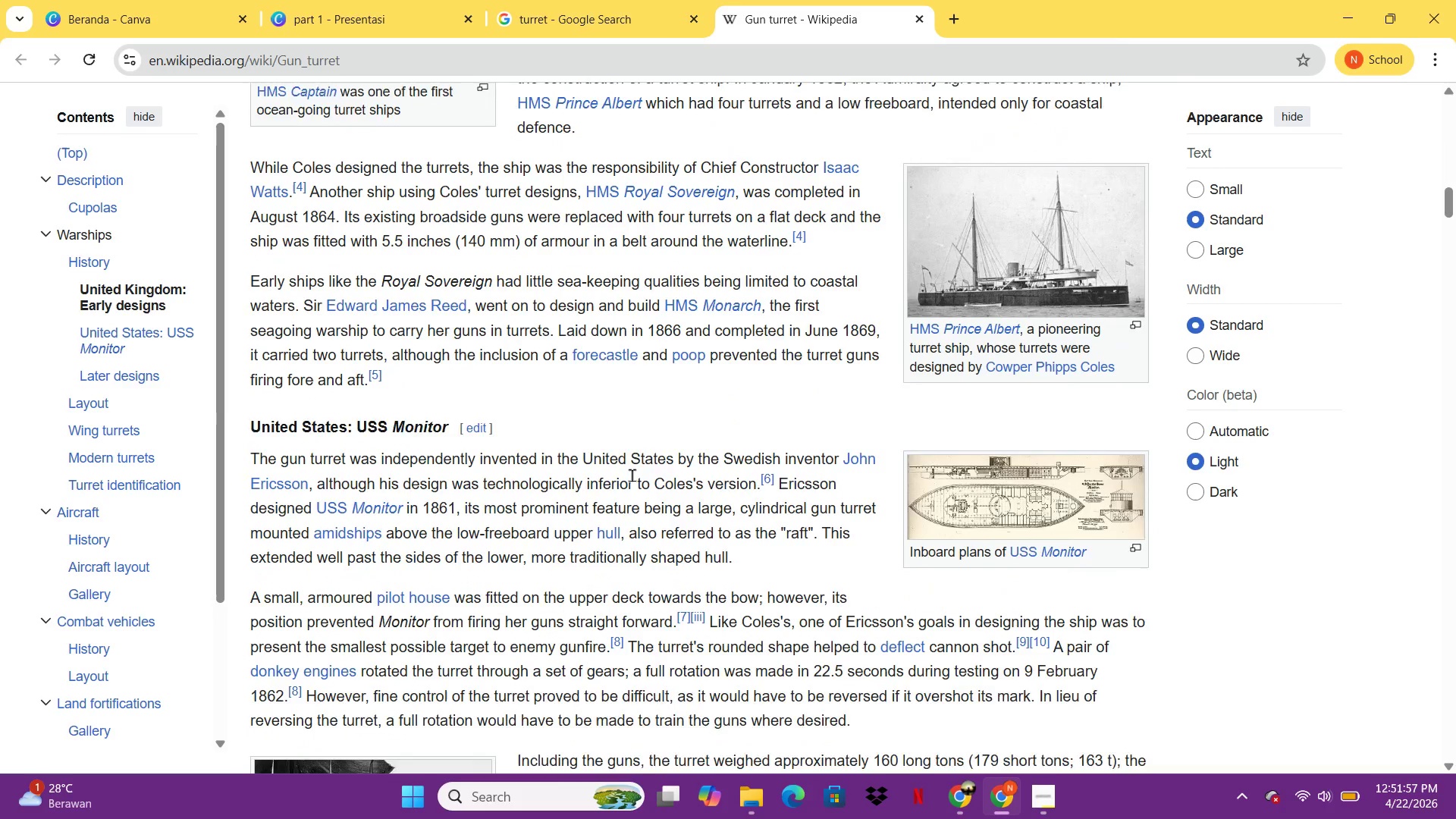 
wait(11.5)
 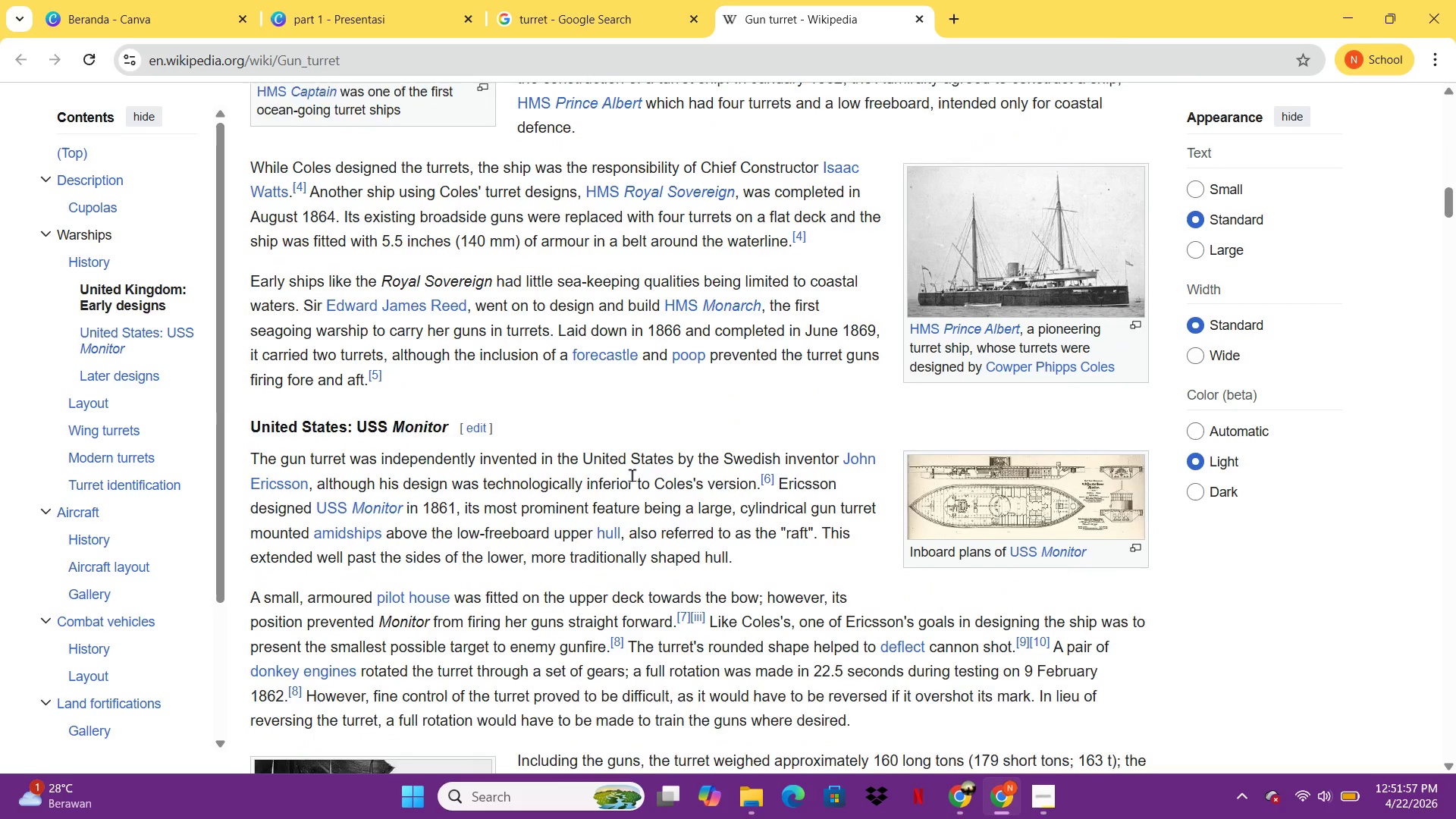 
left_click([667, 0])
 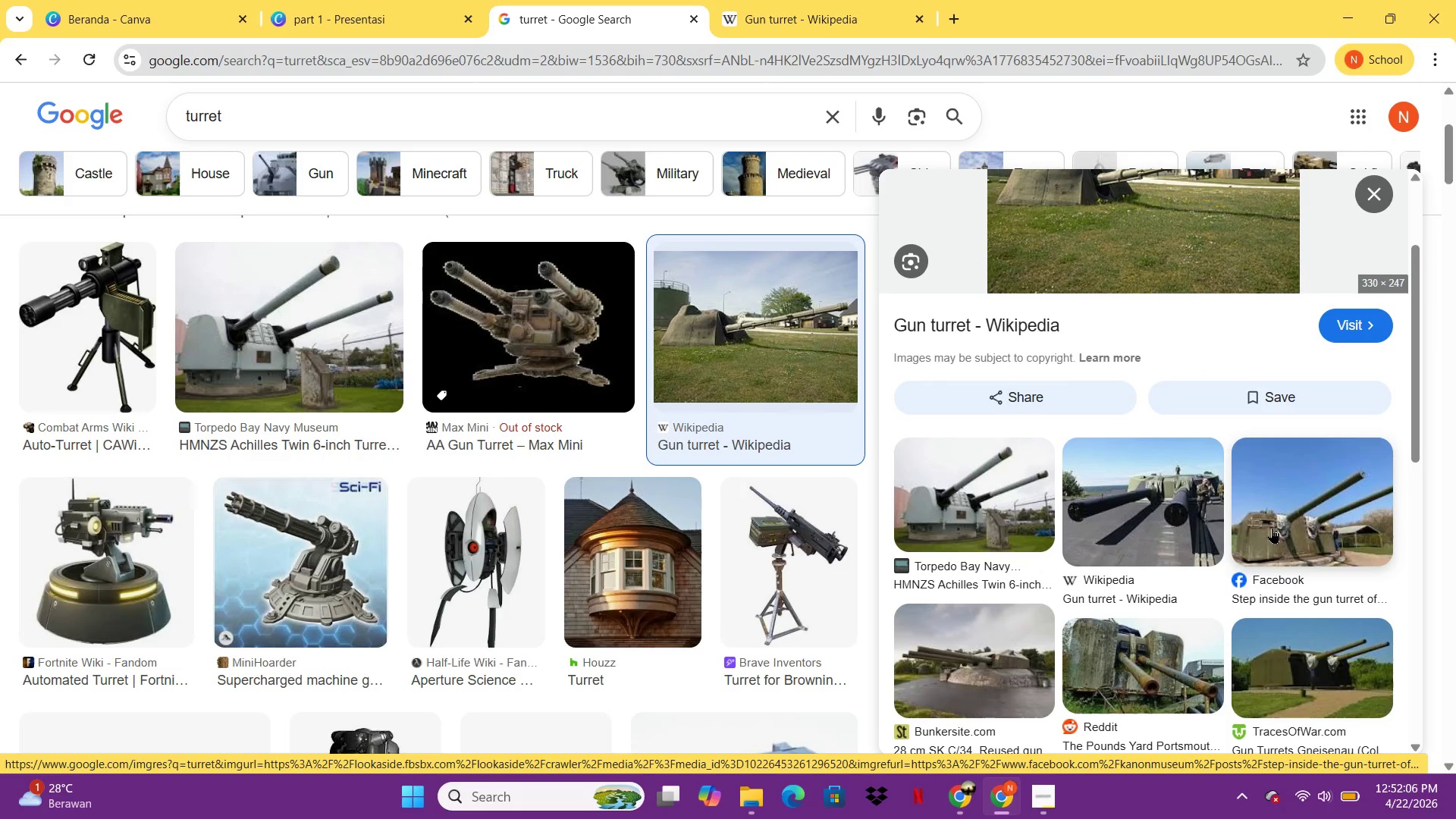 
wait(5.91)
 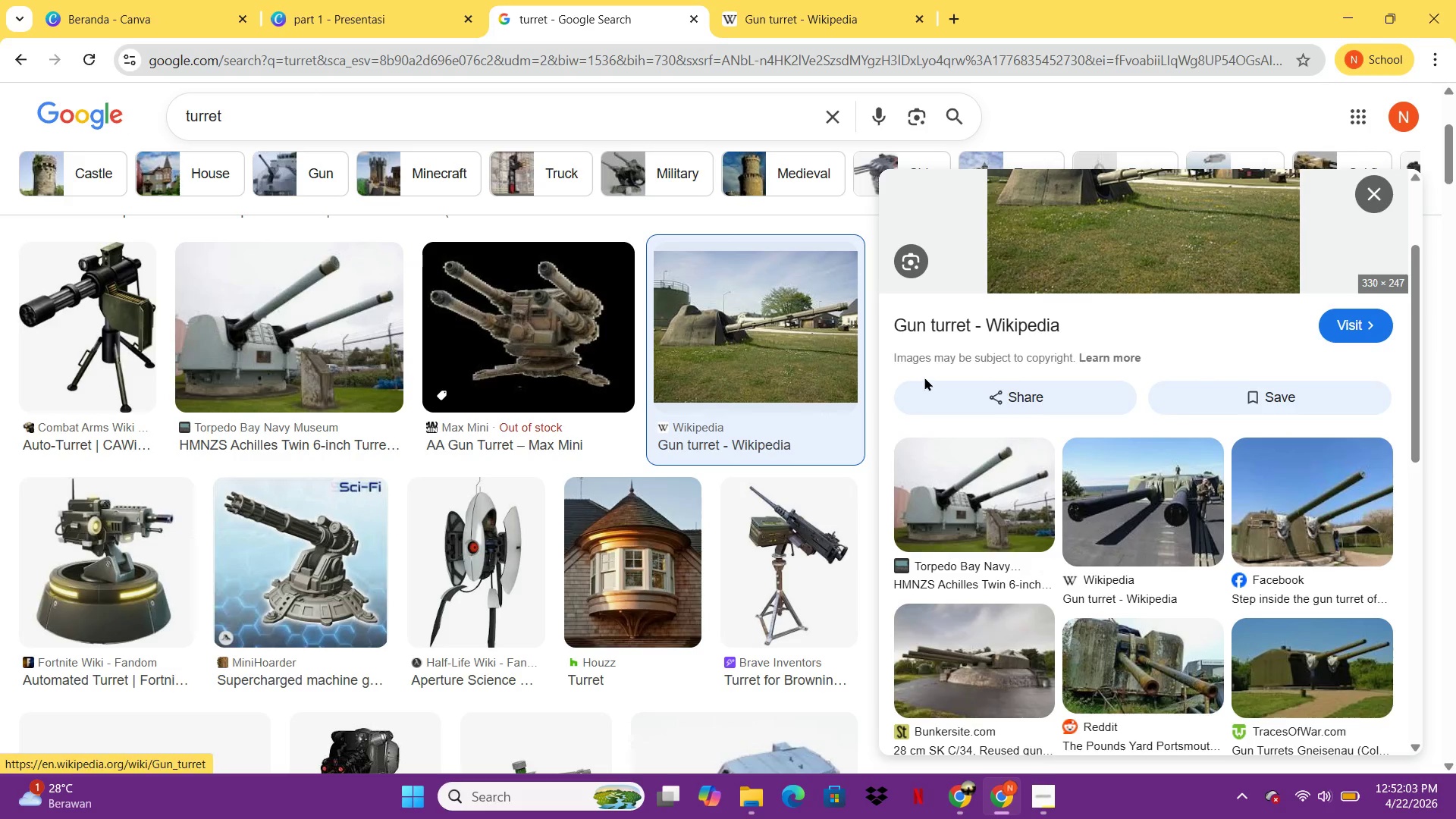 
right_click([1128, 317])
 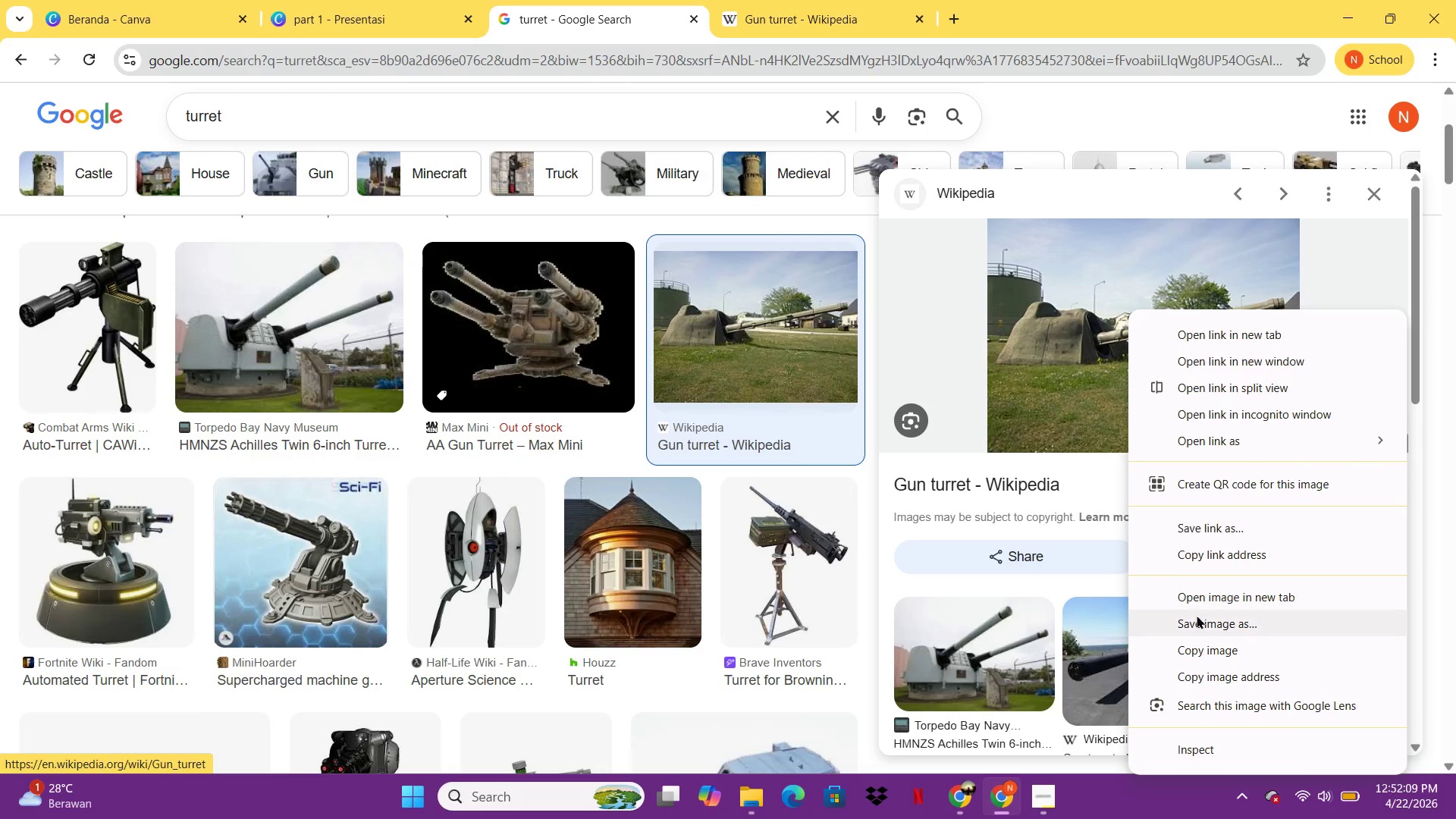 
left_click([1198, 623])
 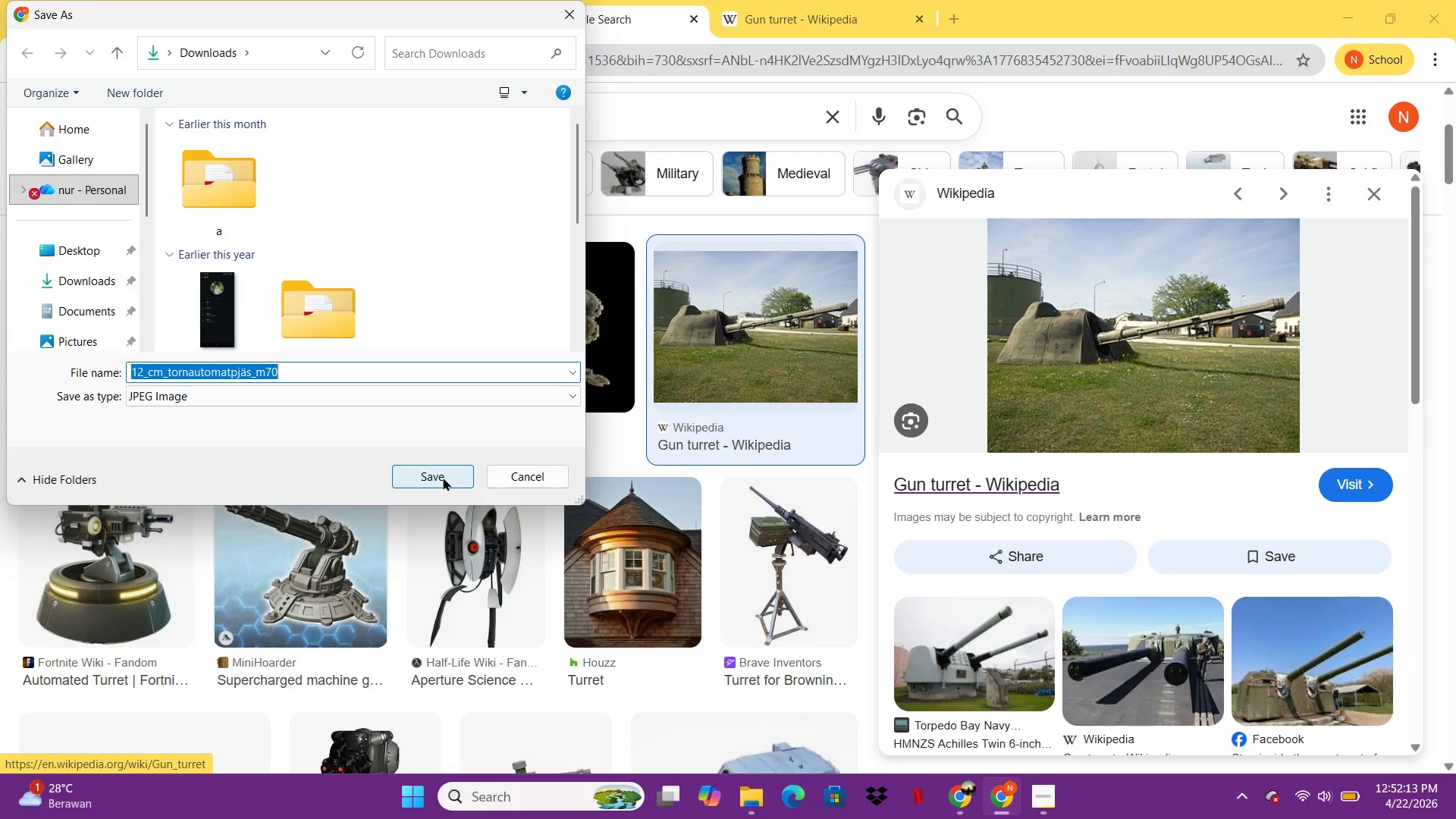 
left_click([417, 480])
 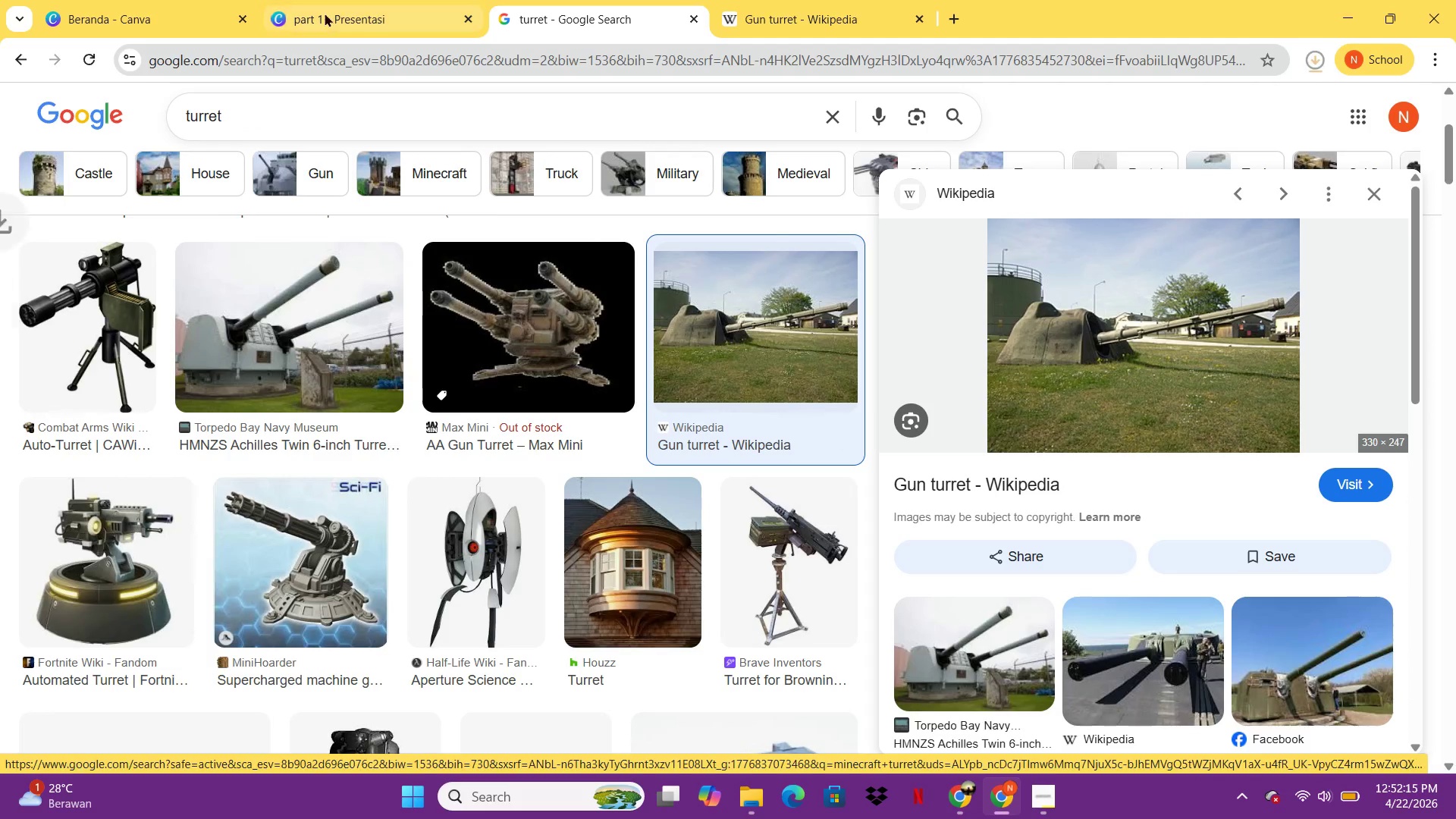 
left_click([353, 0])
 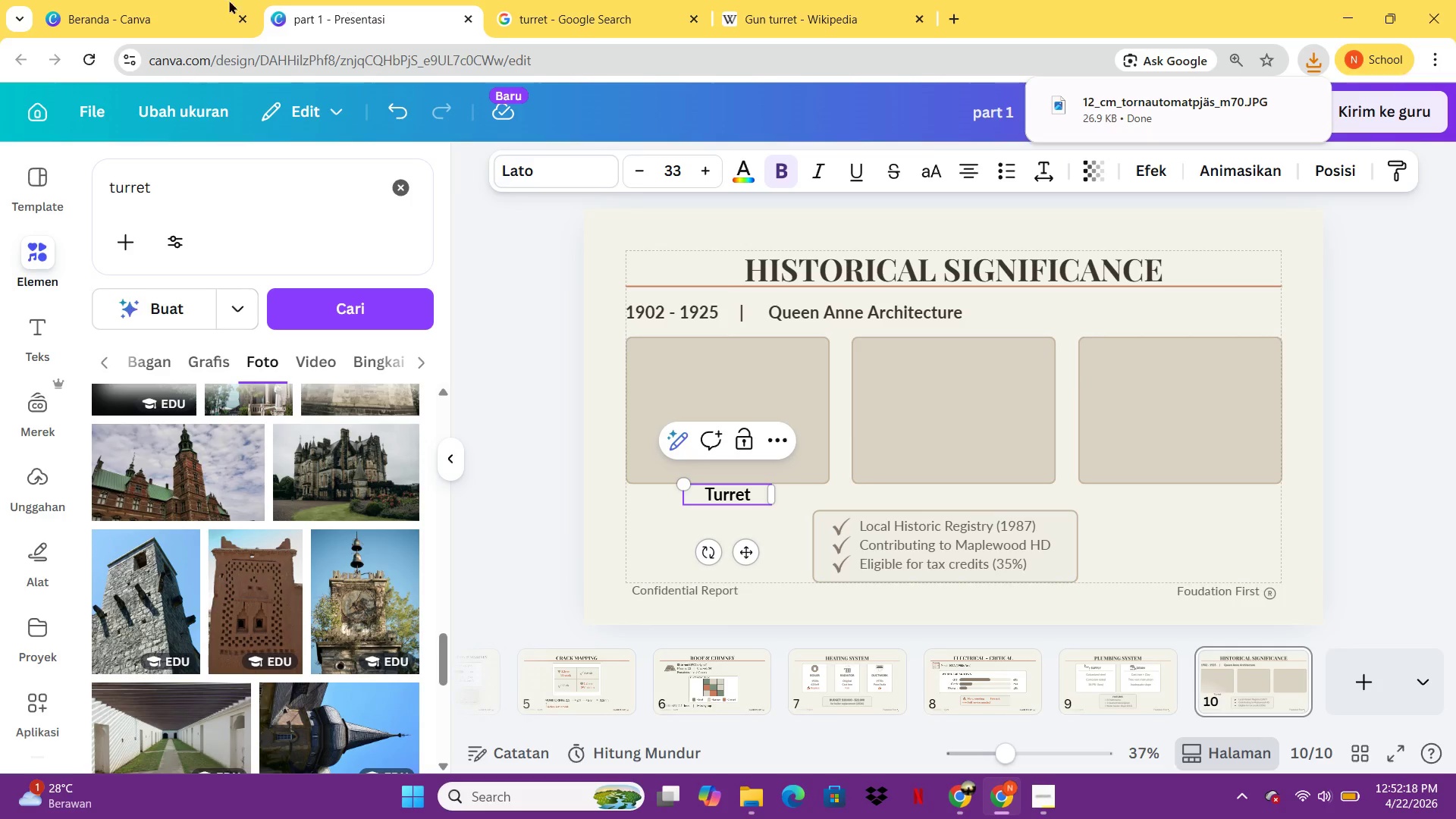 
left_click_drag(start_coordinate=[197, 180], to_coordinate=[108, 180])
 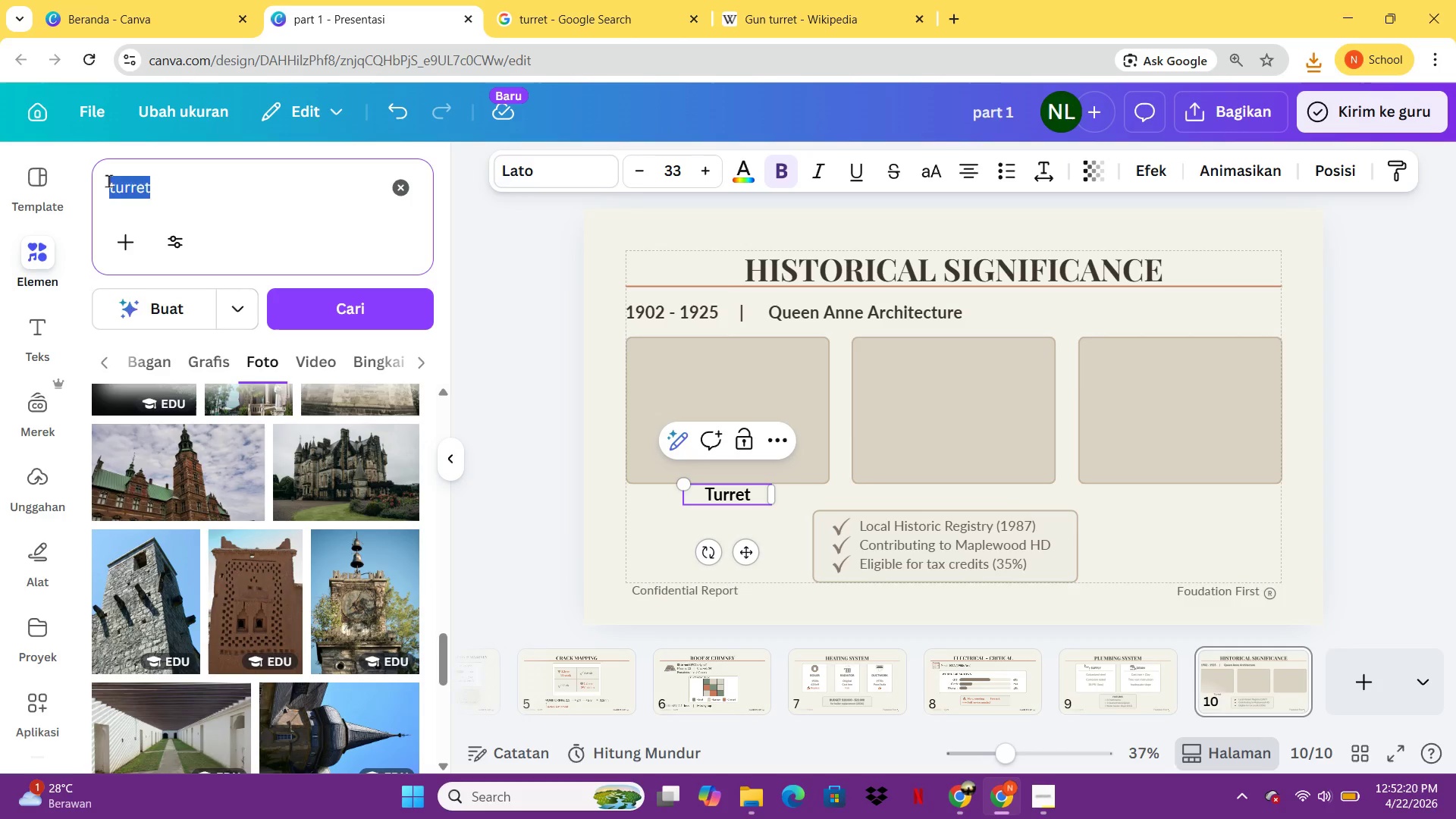 
type(t)
key(Backspace)
type(stained glass)
 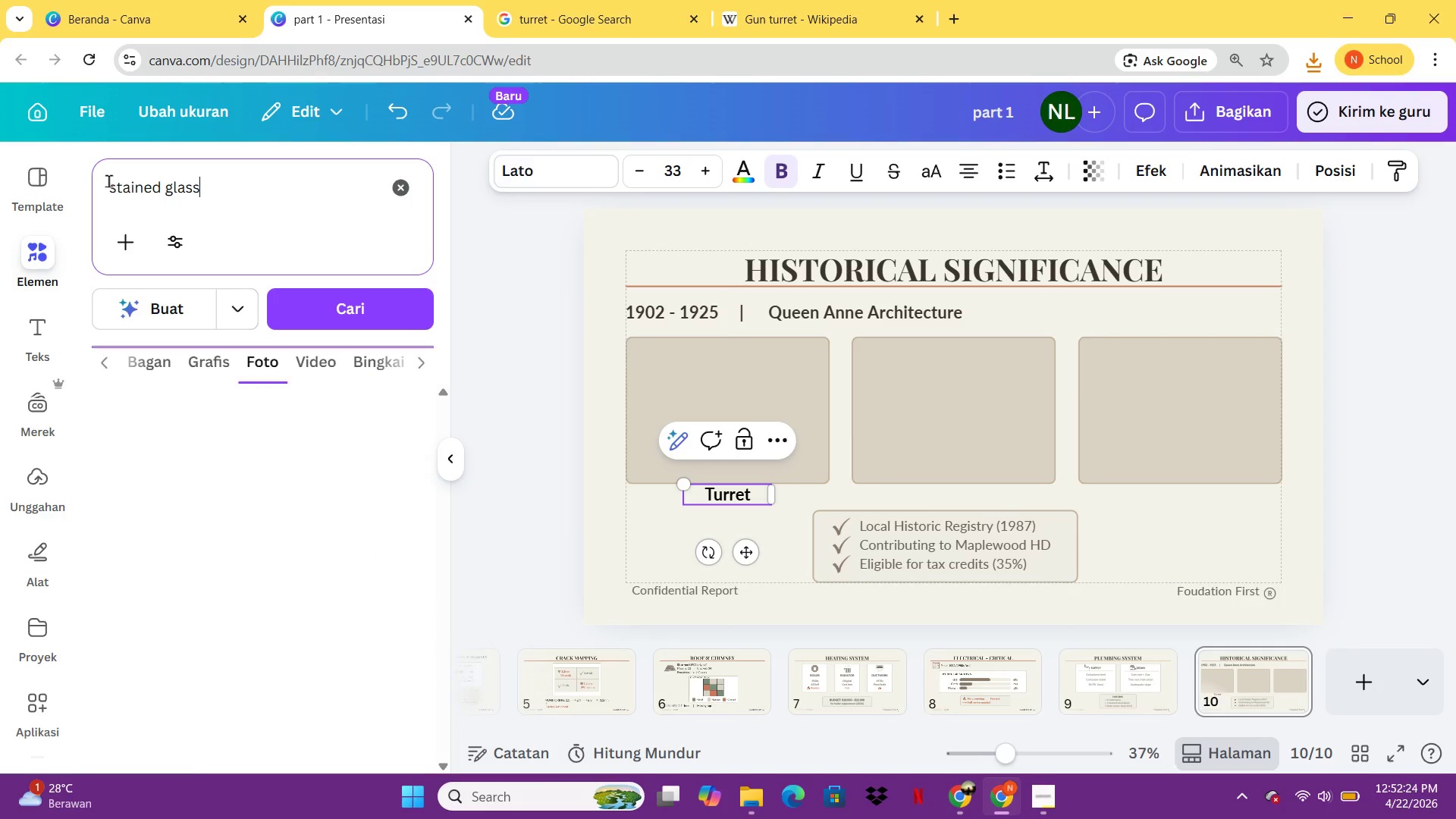 
key(Enter)
 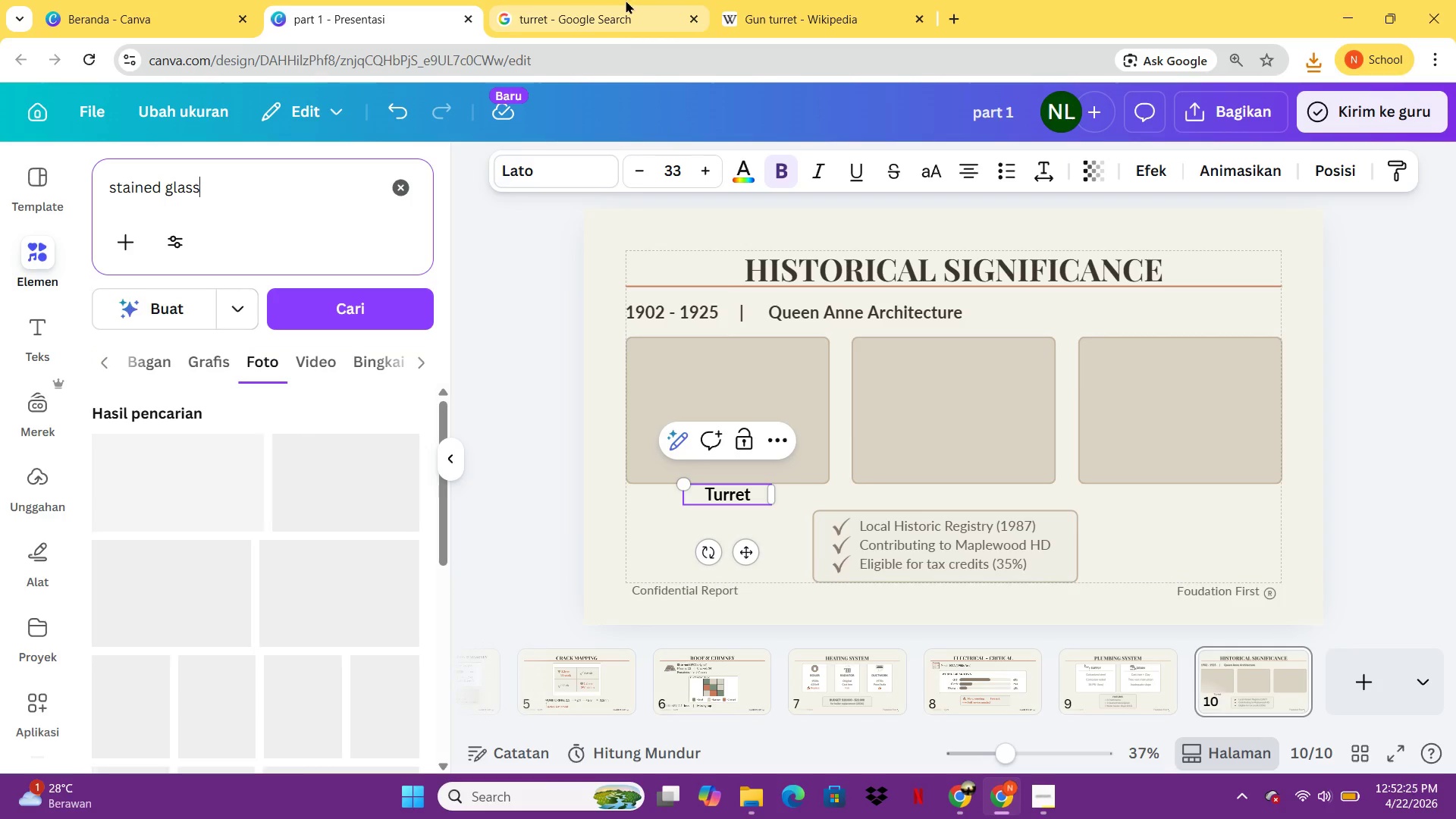 
left_click([626, 0])
 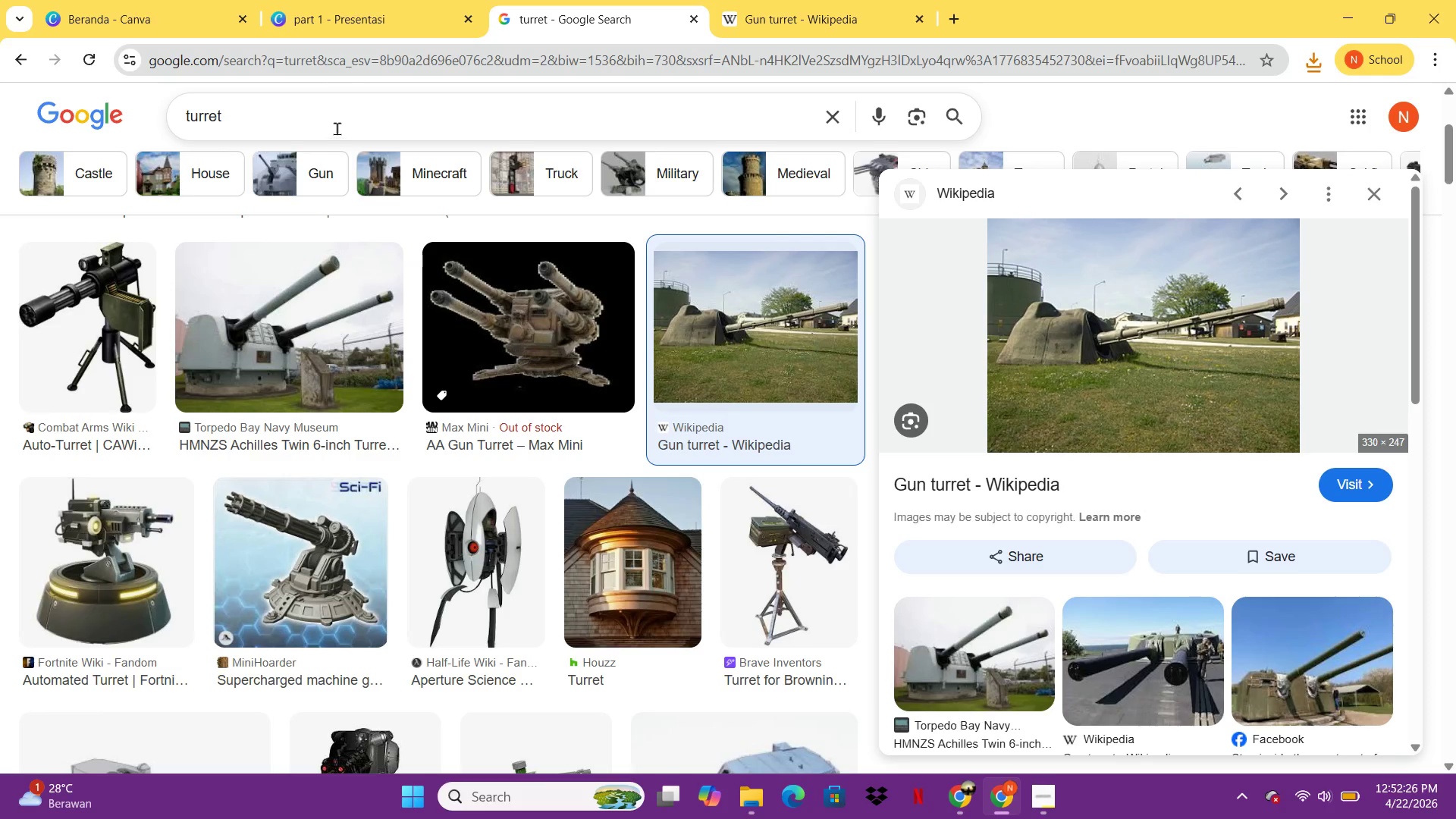 
left_click_drag(start_coordinate=[335, 126], to_coordinate=[171, 130])
 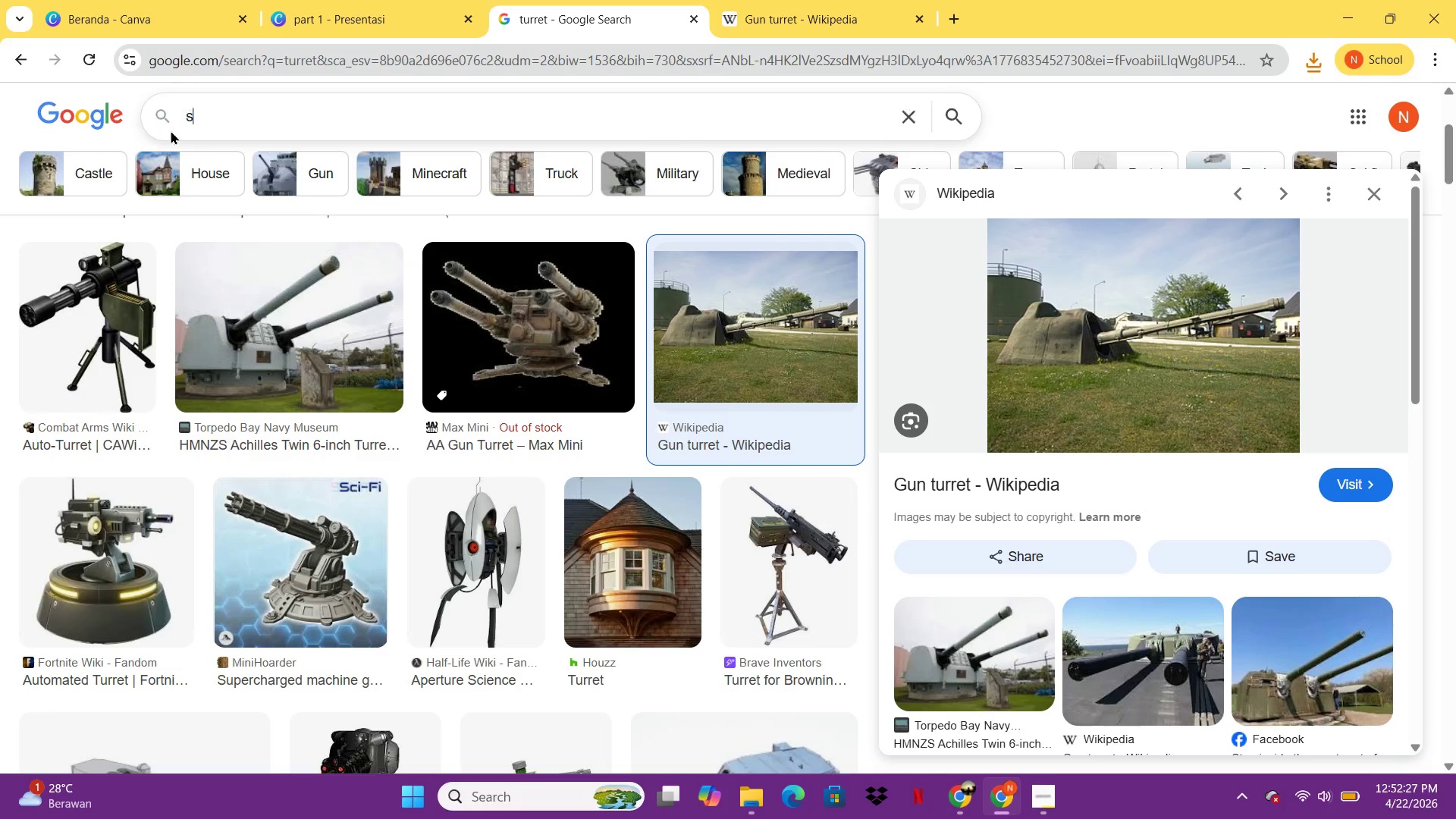 
type(staniw)
key(Backspace)
key(Backspace)
key(Backspace)
type(ined glass)
 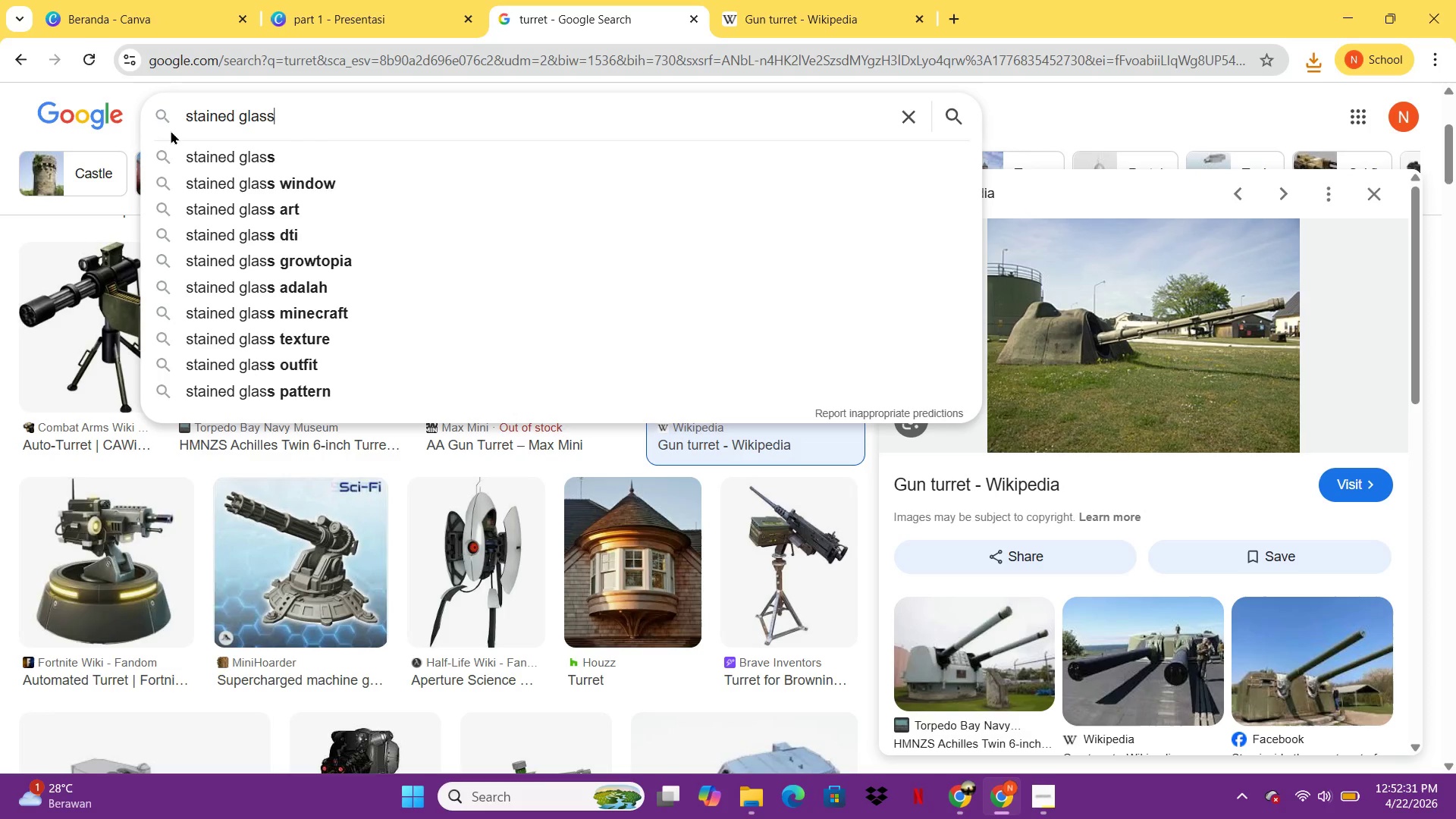 
key(Enter)
 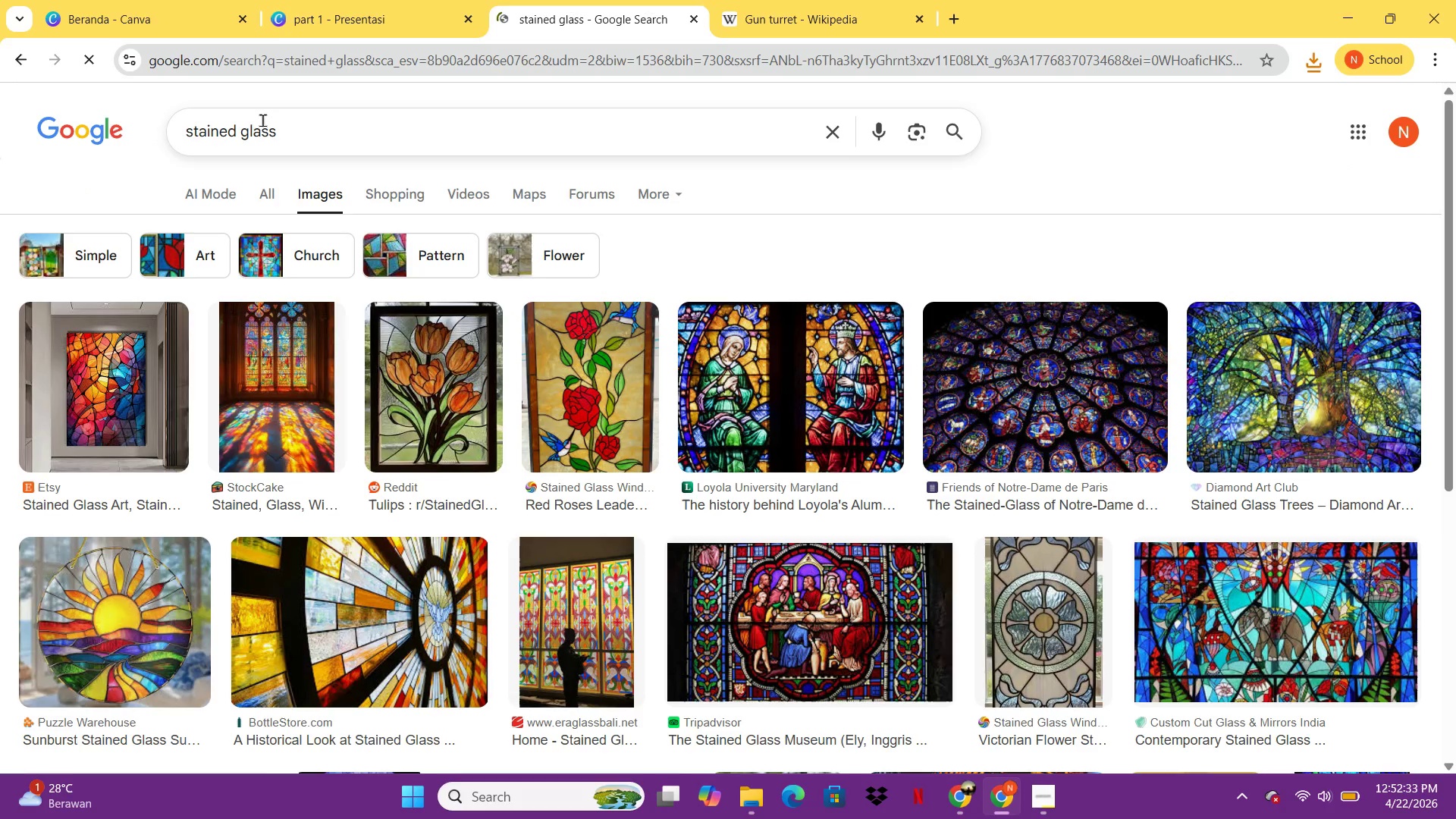 
left_click([276, 0])
 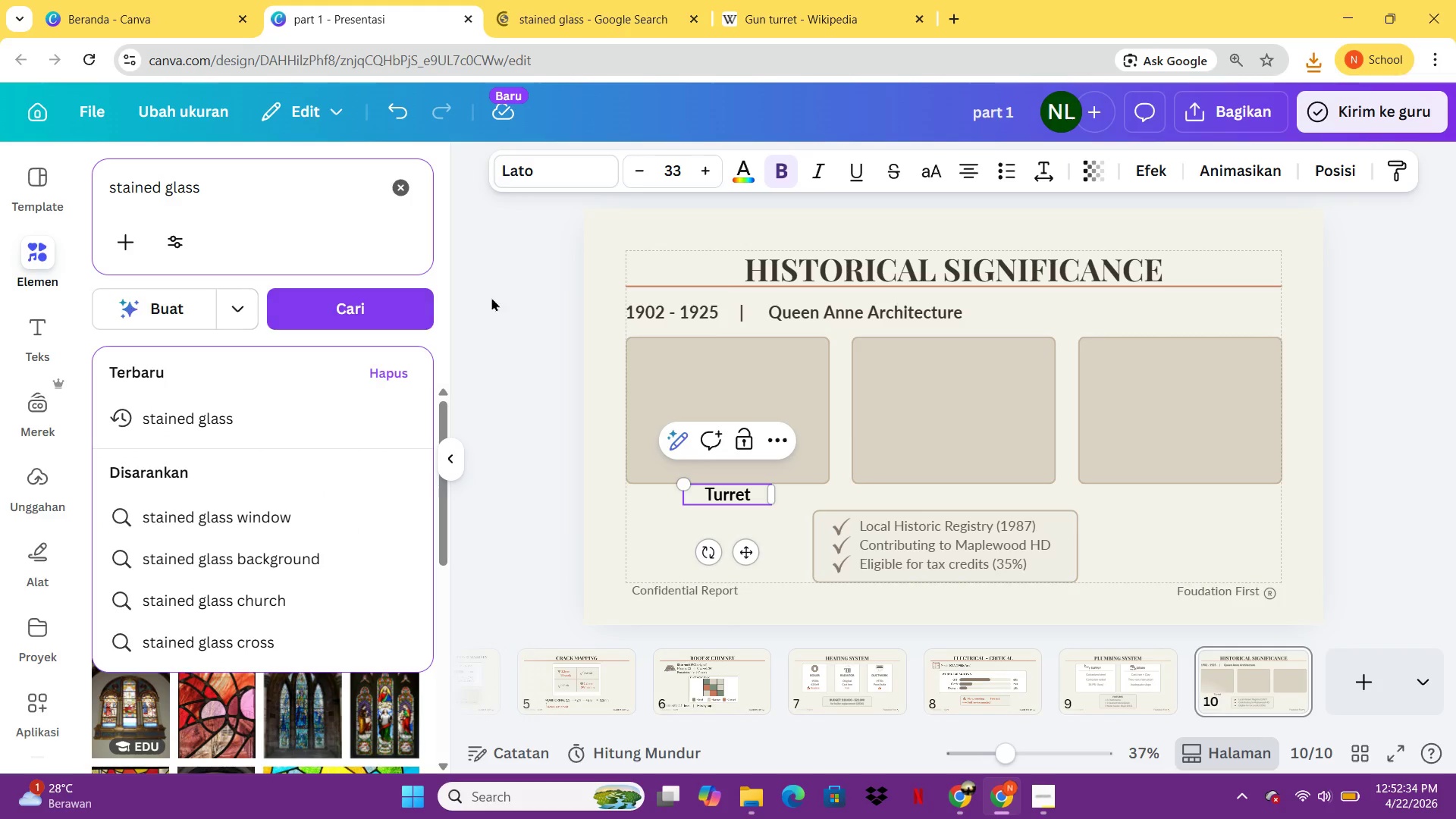 
left_click([506, 297])
 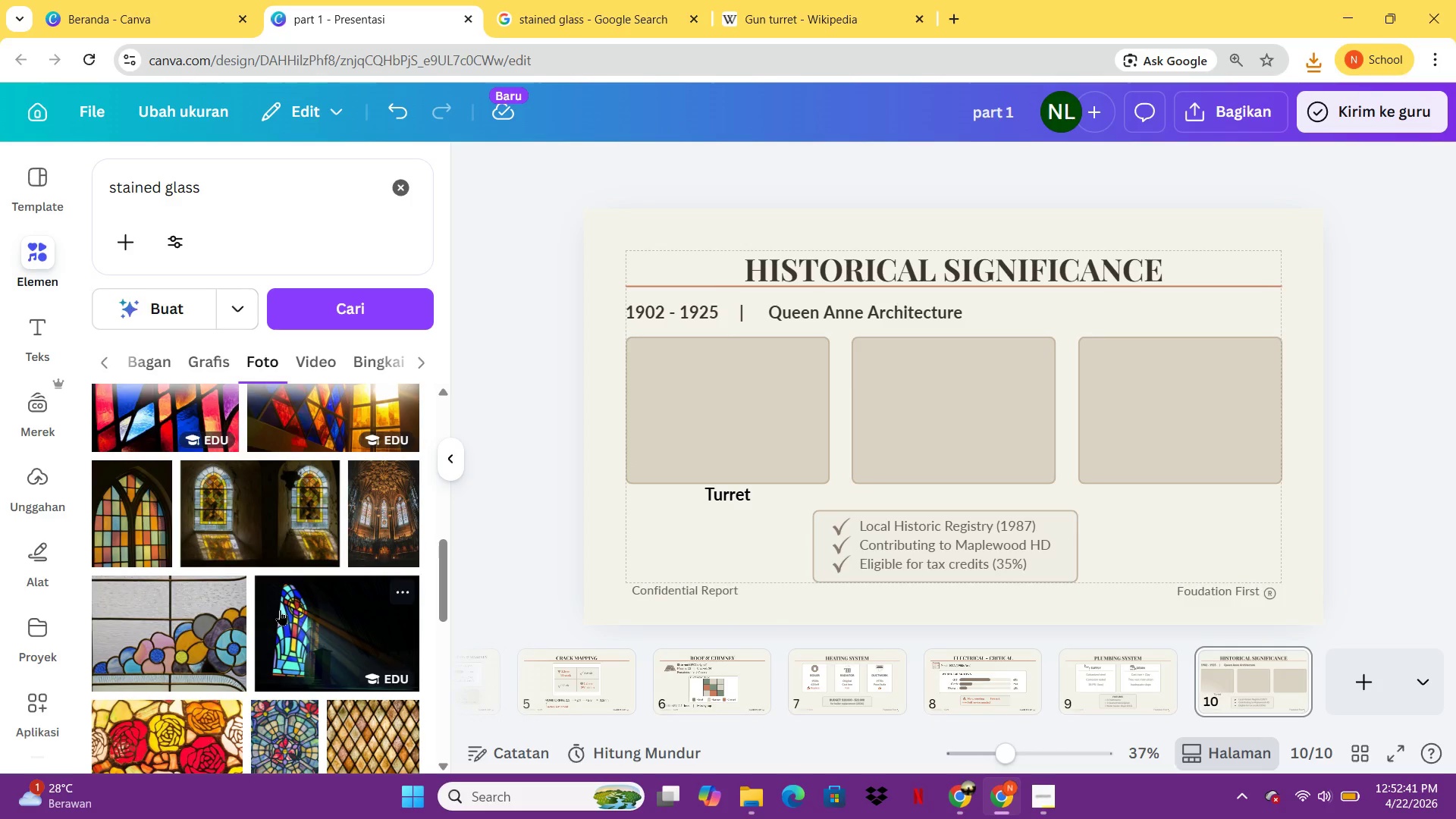 
wait(11.3)
 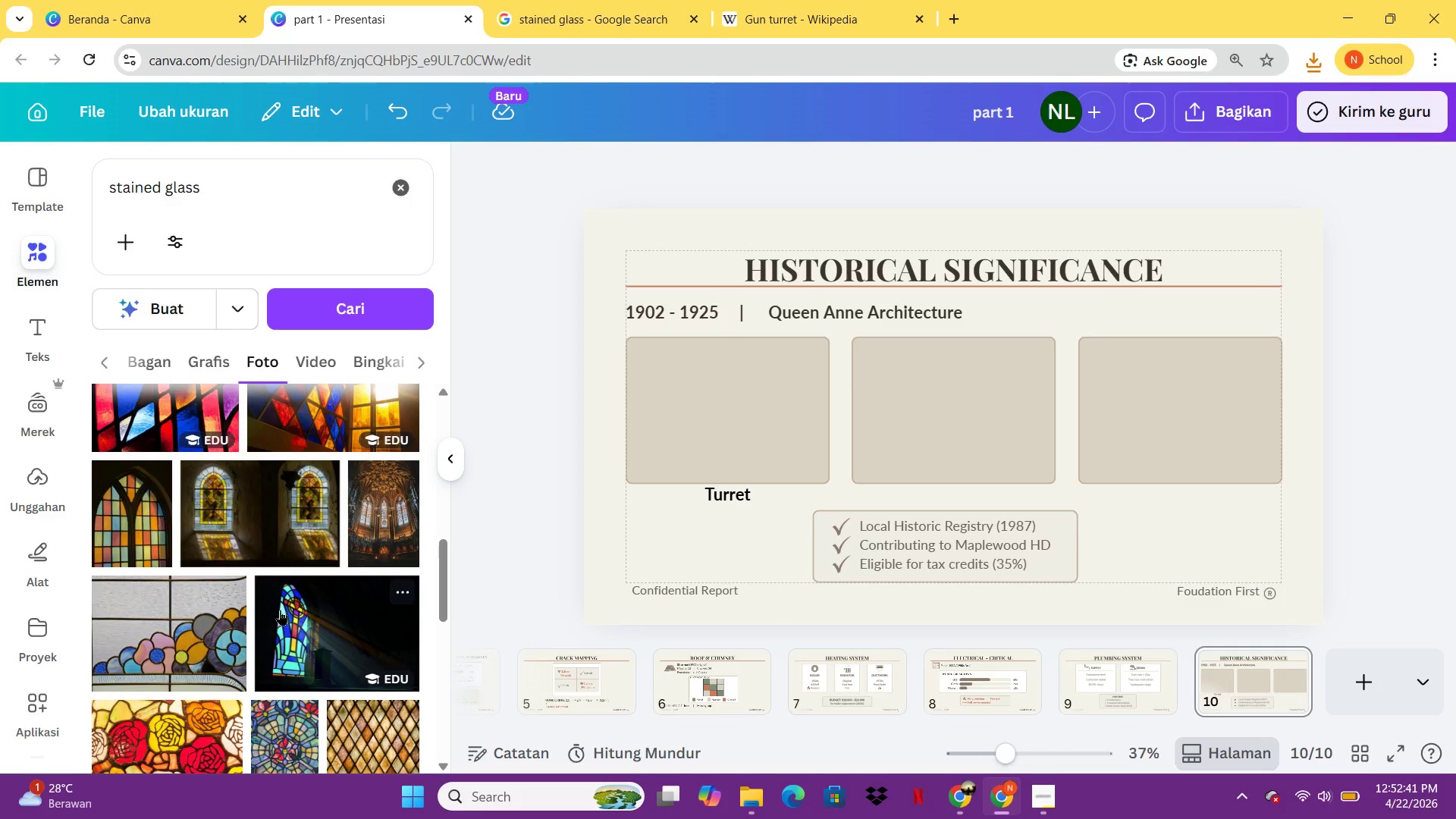 
left_click([172, 488])
 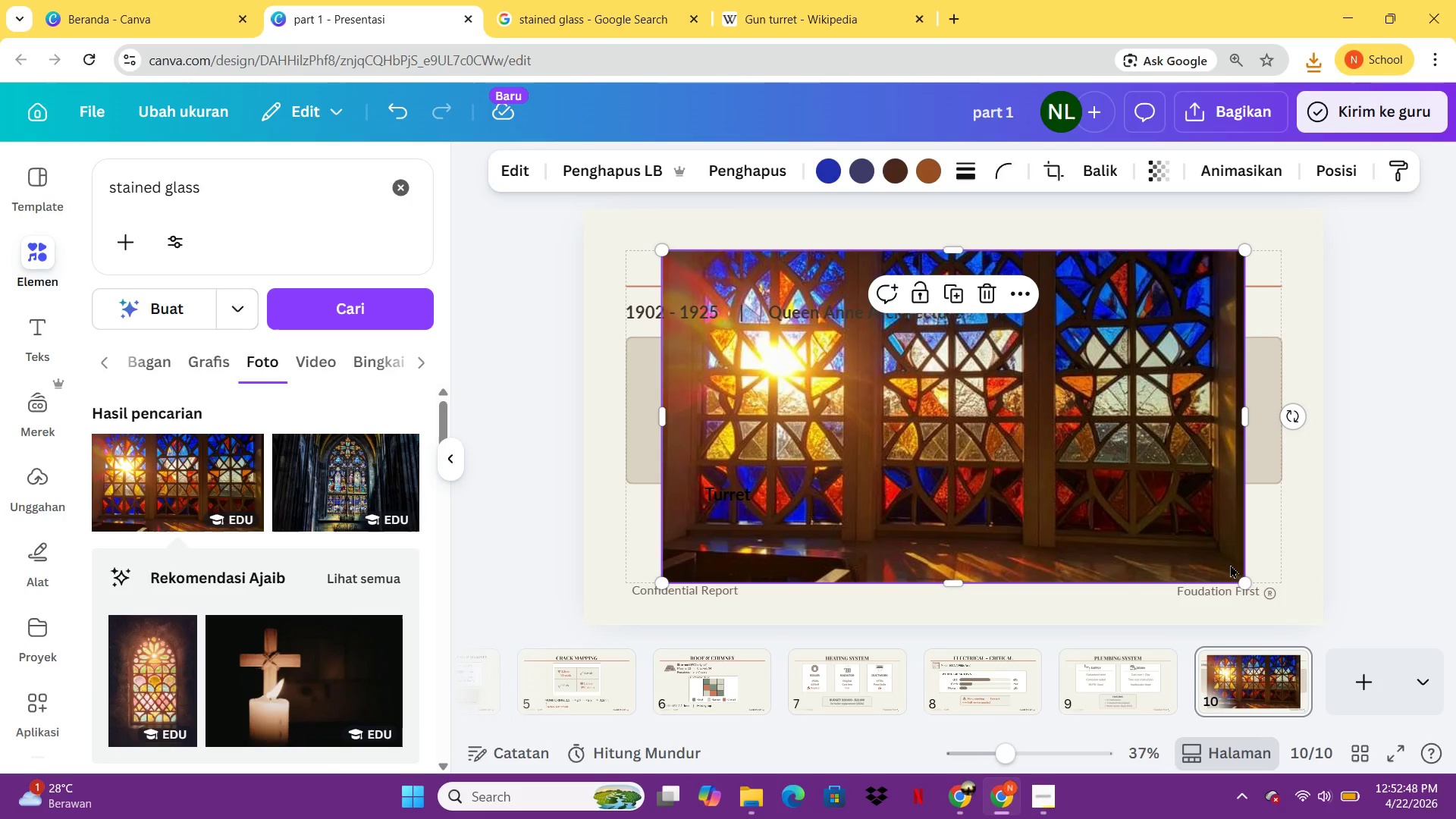 
left_click_drag(start_coordinate=[1241, 581], to_coordinate=[931, 416])
 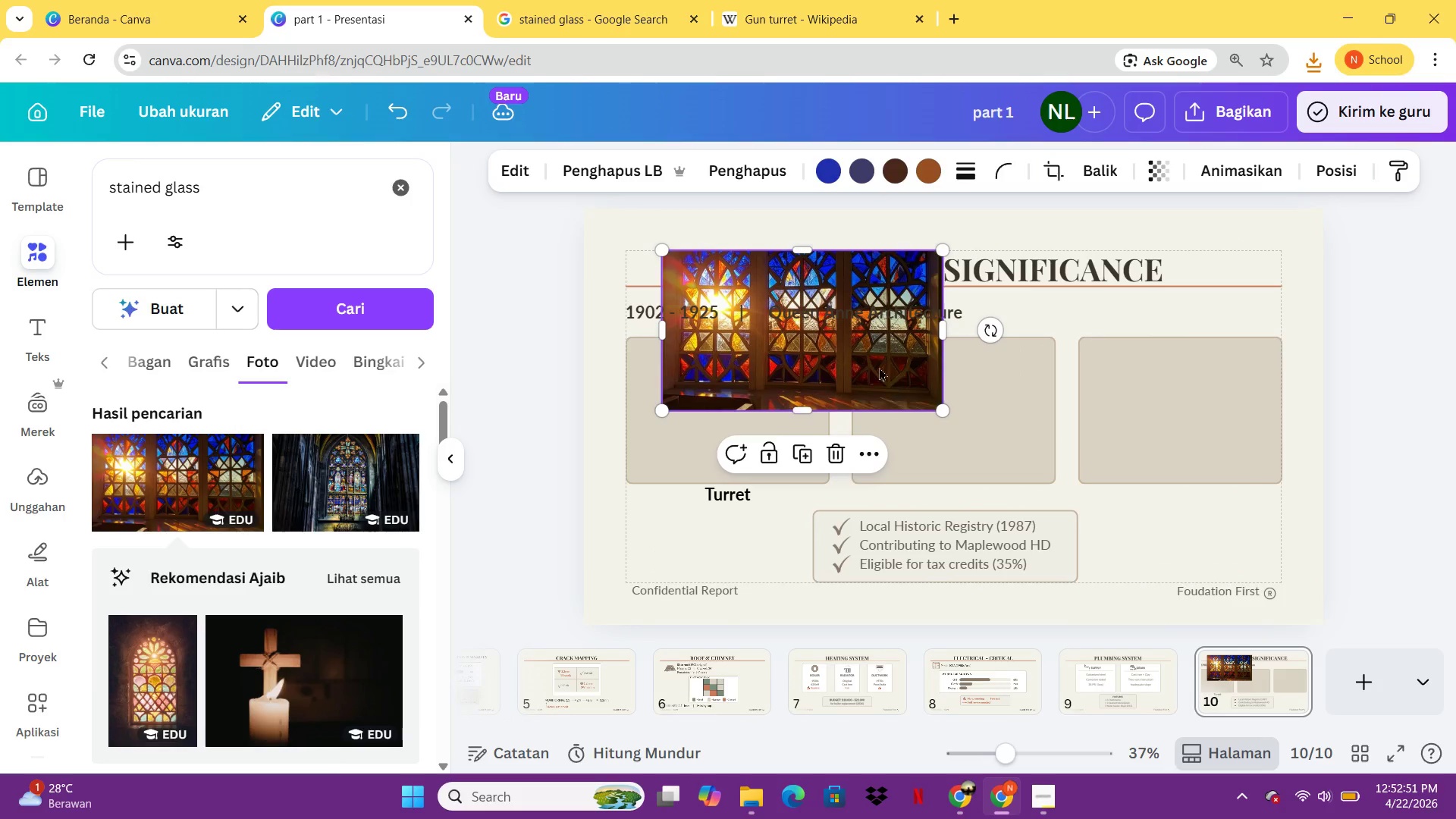 
left_click_drag(start_coordinate=[879, 367], to_coordinate=[1258, 403])
 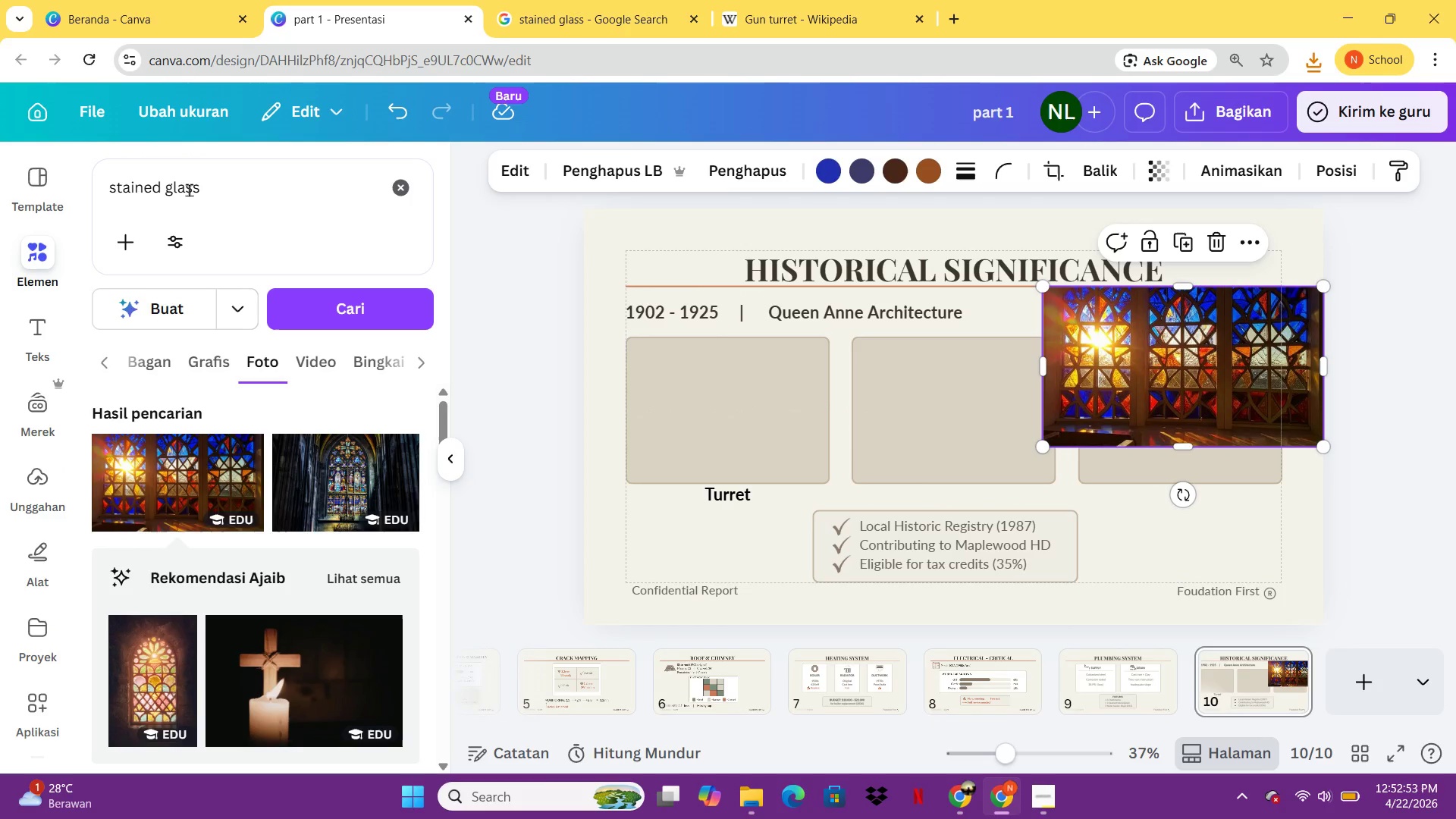 
left_click_drag(start_coordinate=[228, 190], to_coordinate=[99, 197])
 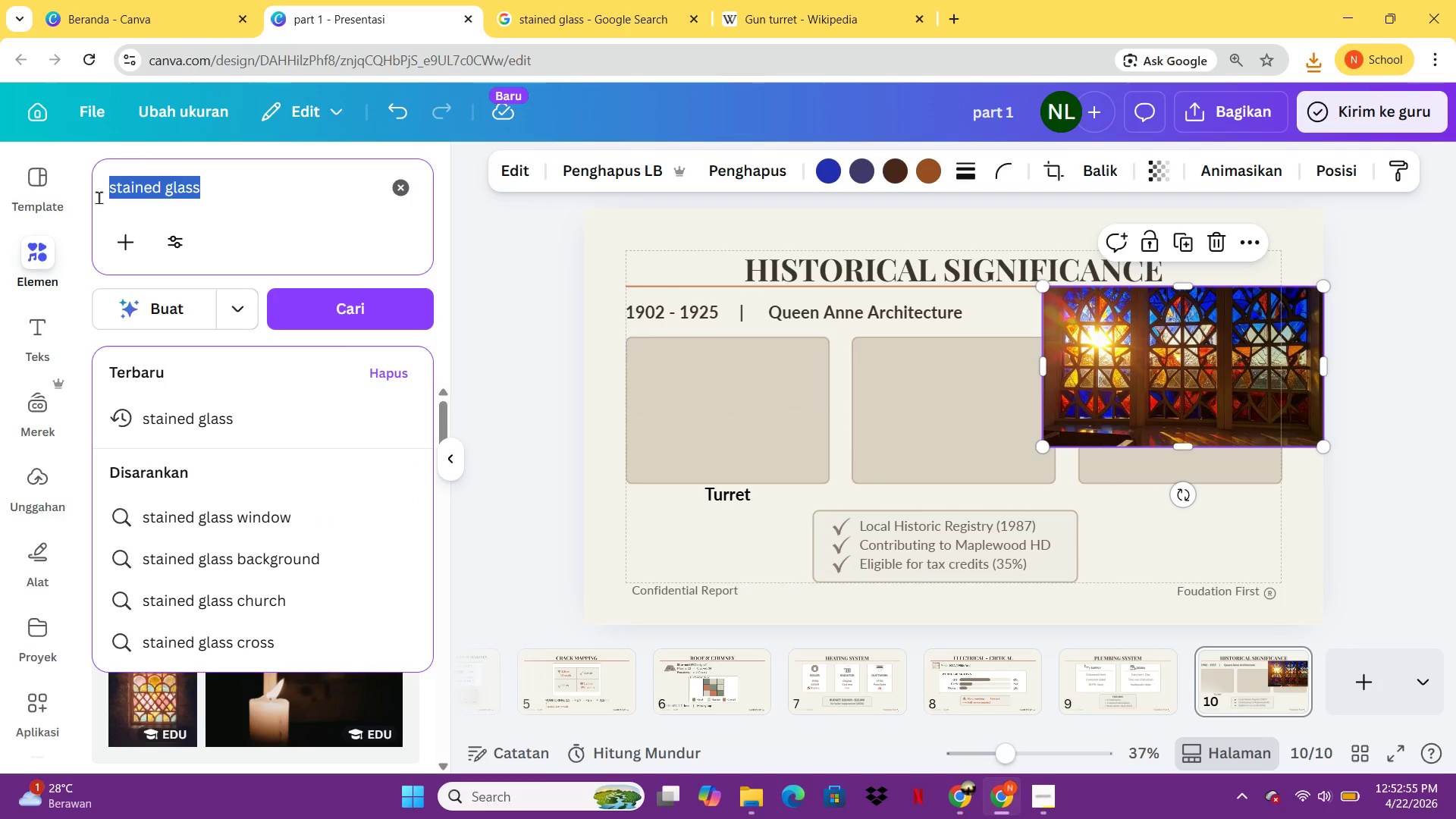 
type(frame)
 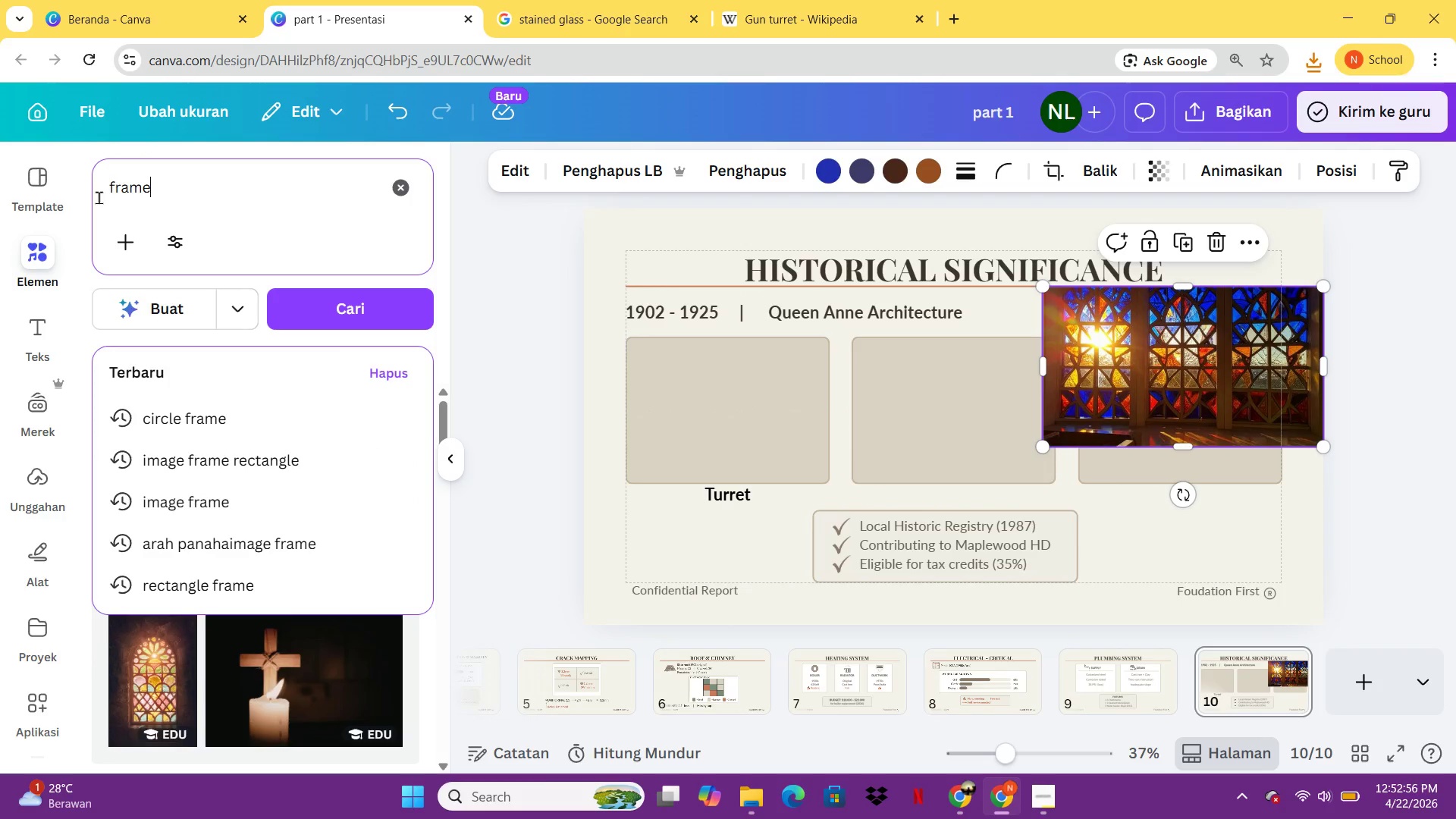 
key(Enter)
 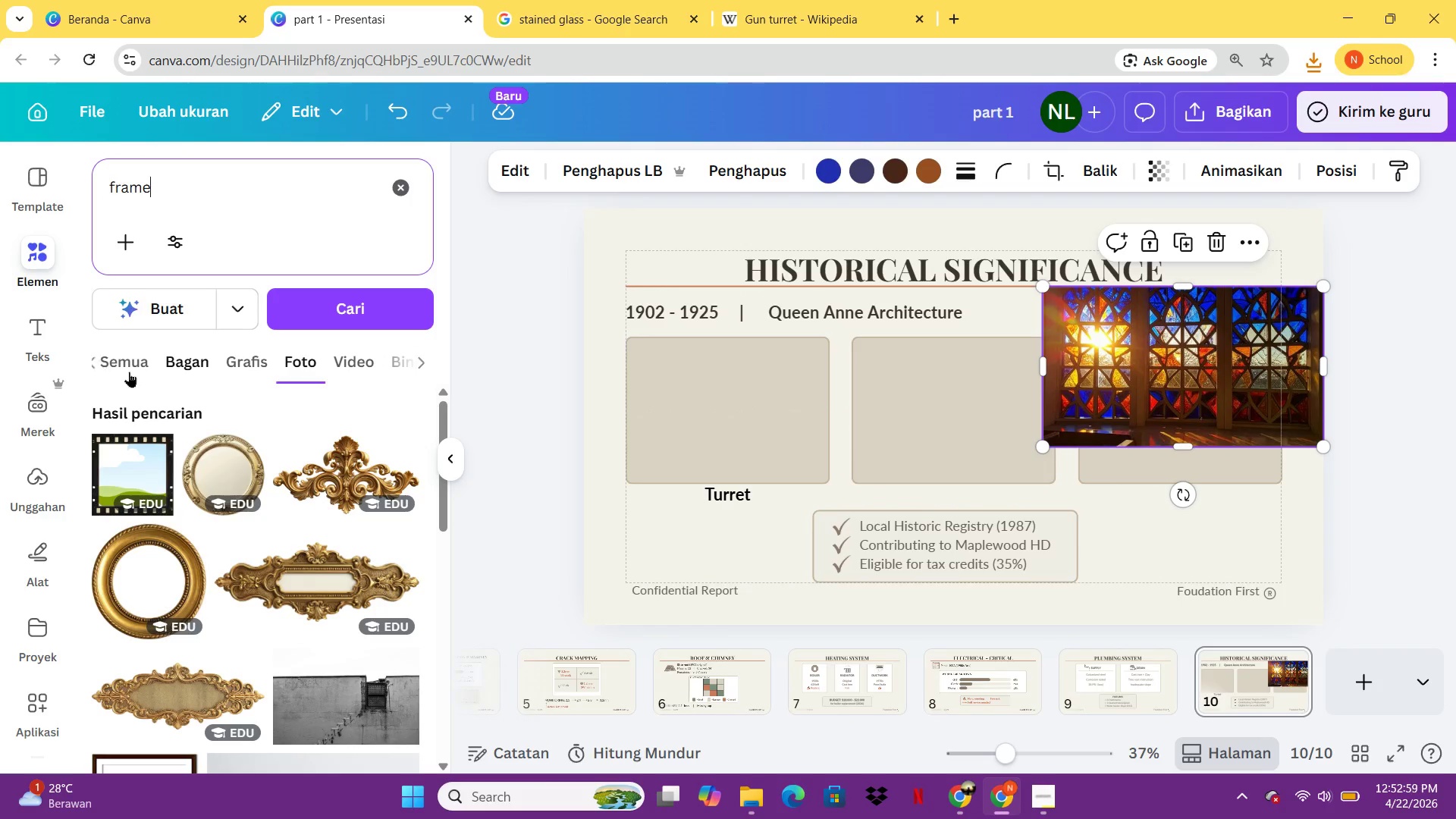 
left_click([124, 359])
 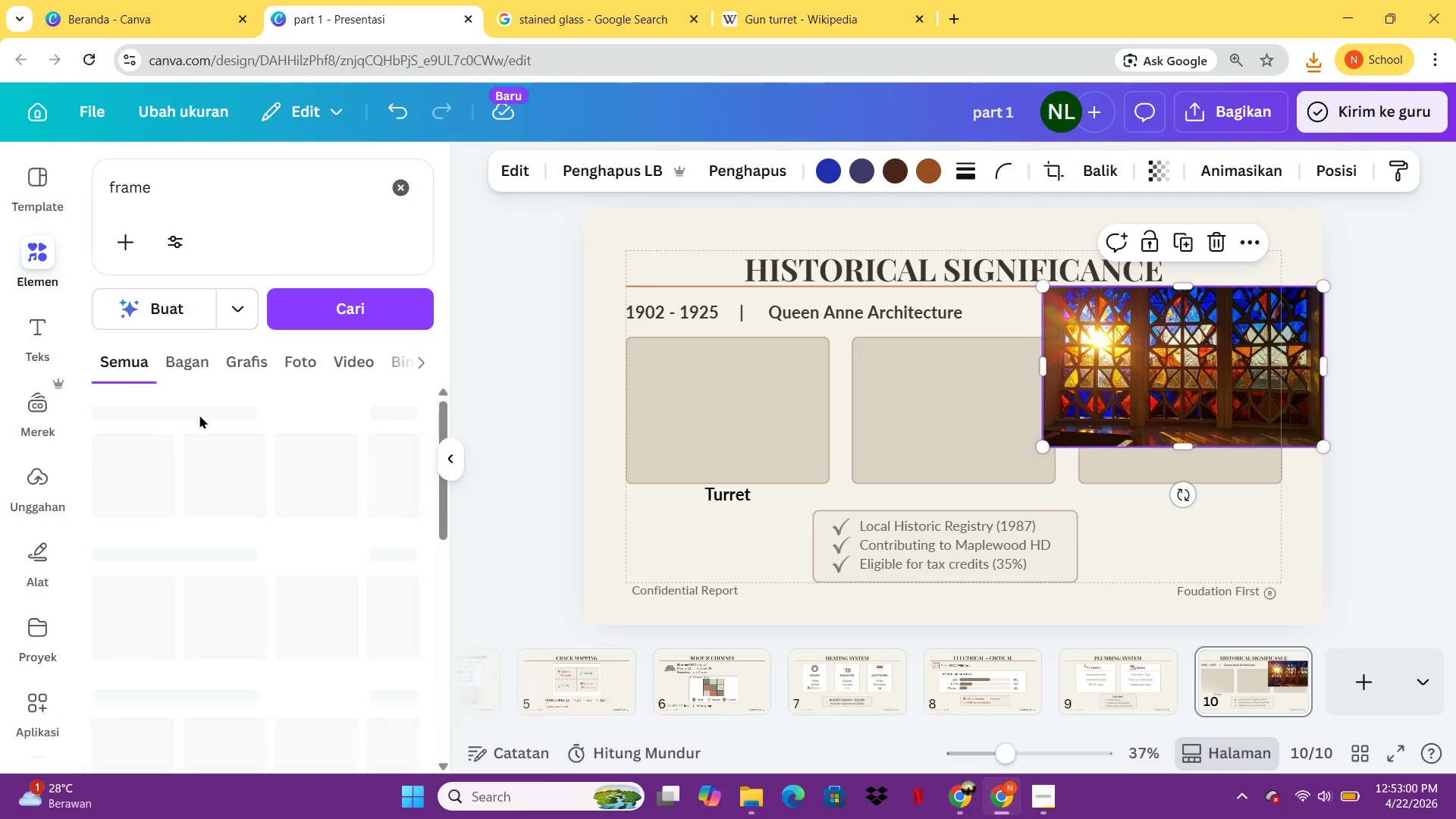 
mouse_move([253, 490])
 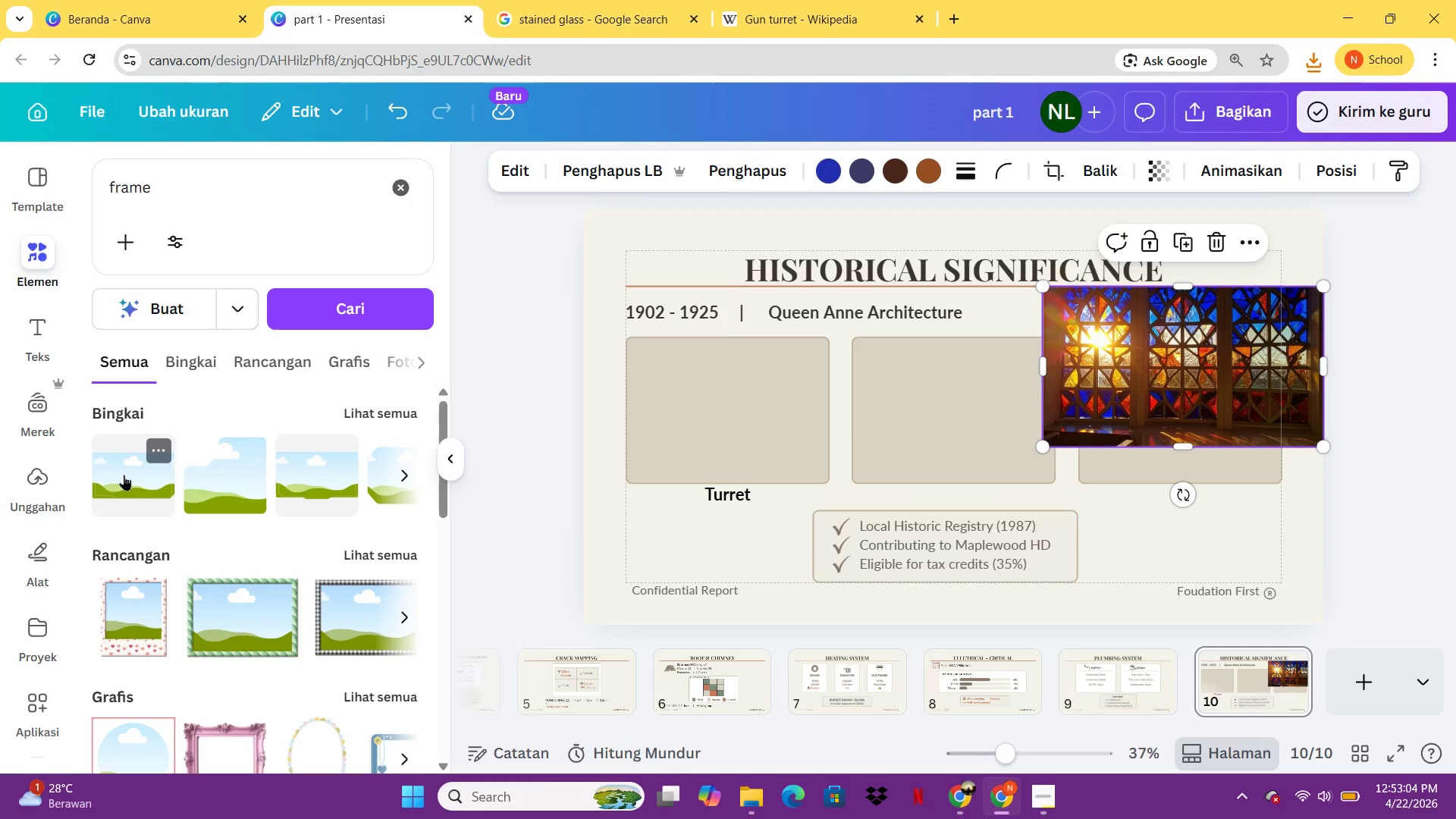 
left_click([124, 475])
 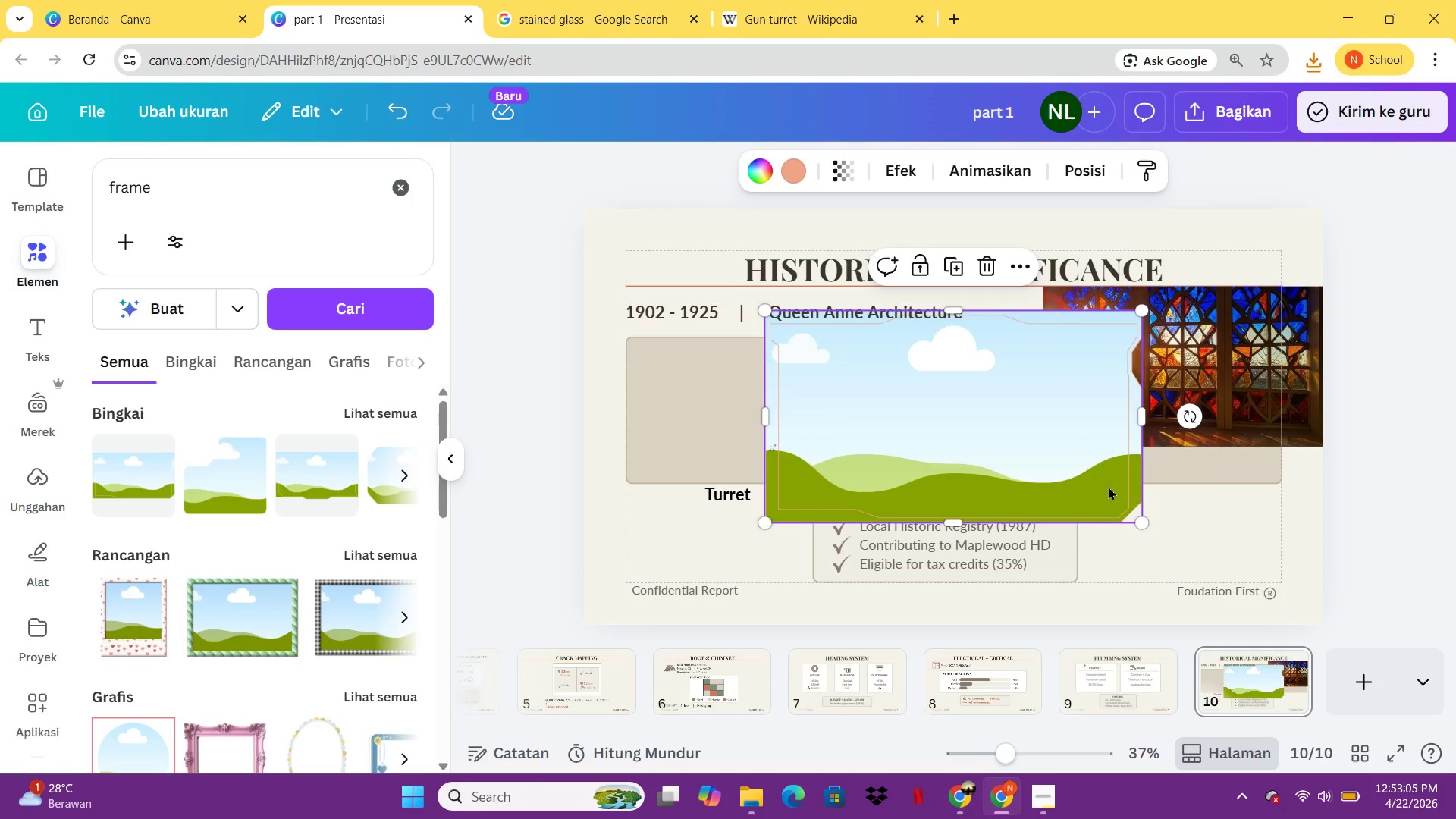 
key(Delete)
 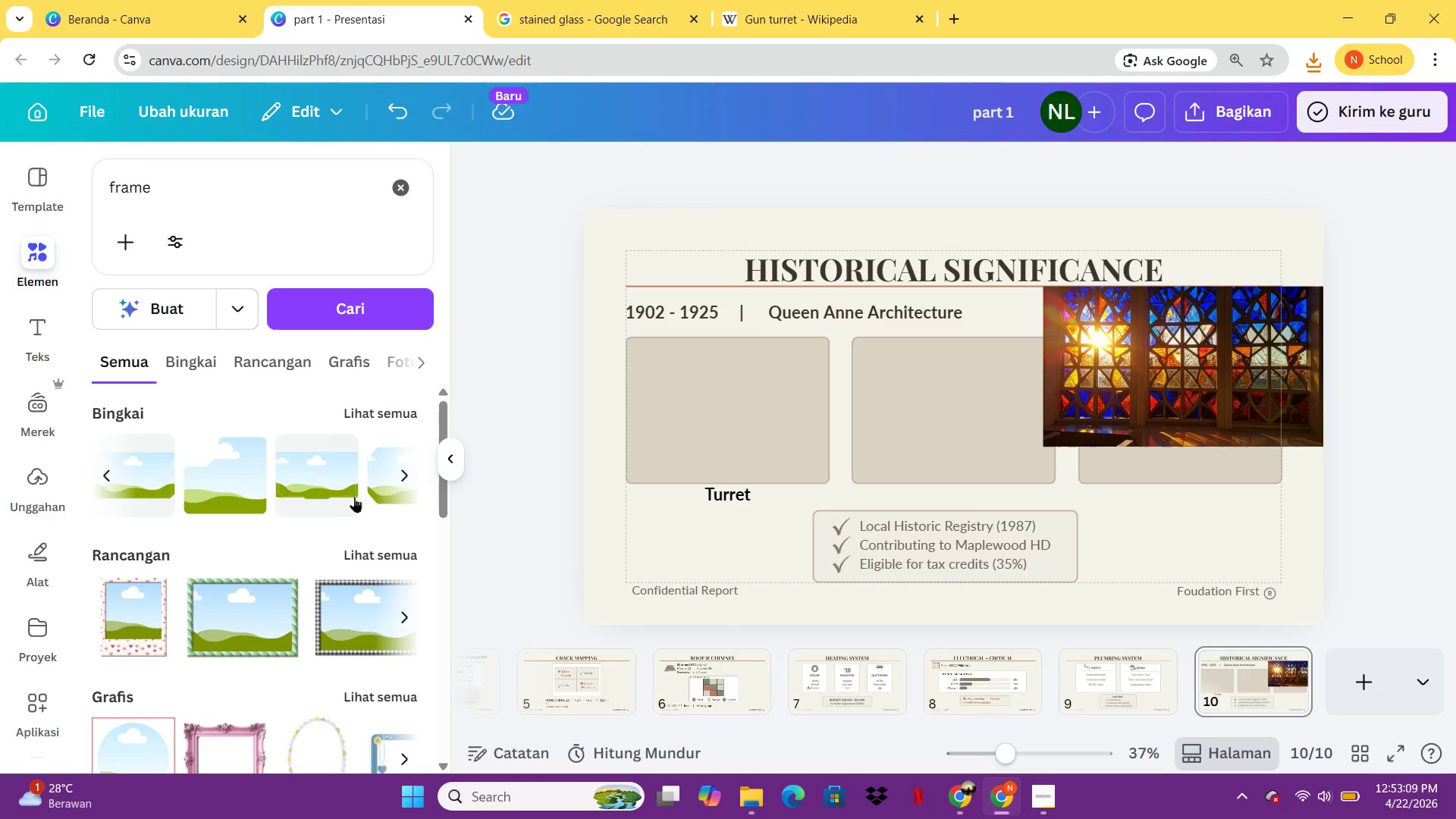 
left_click([305, 477])
 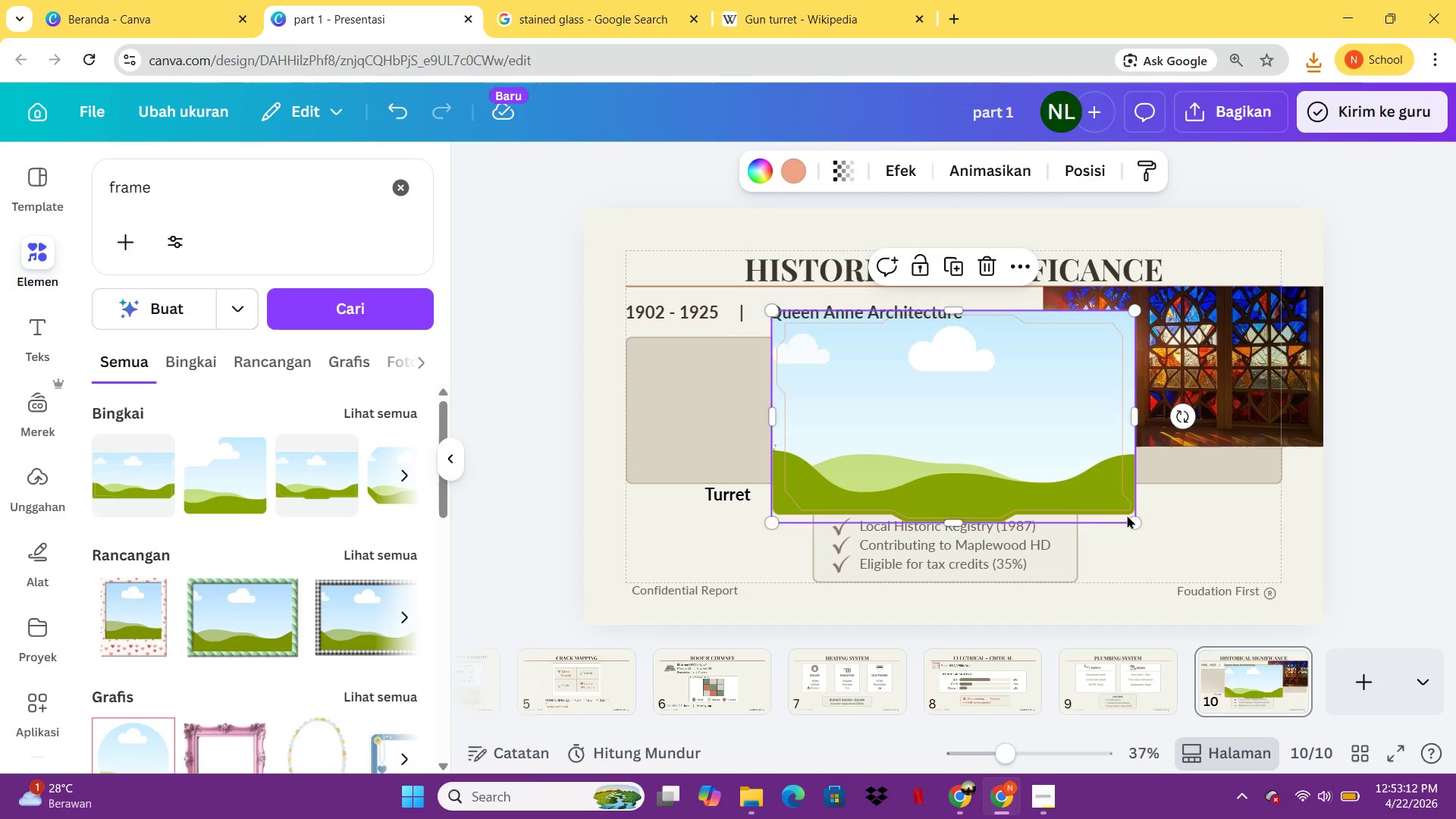 
left_click_drag(start_coordinate=[1131, 516], to_coordinate=[962, 423])
 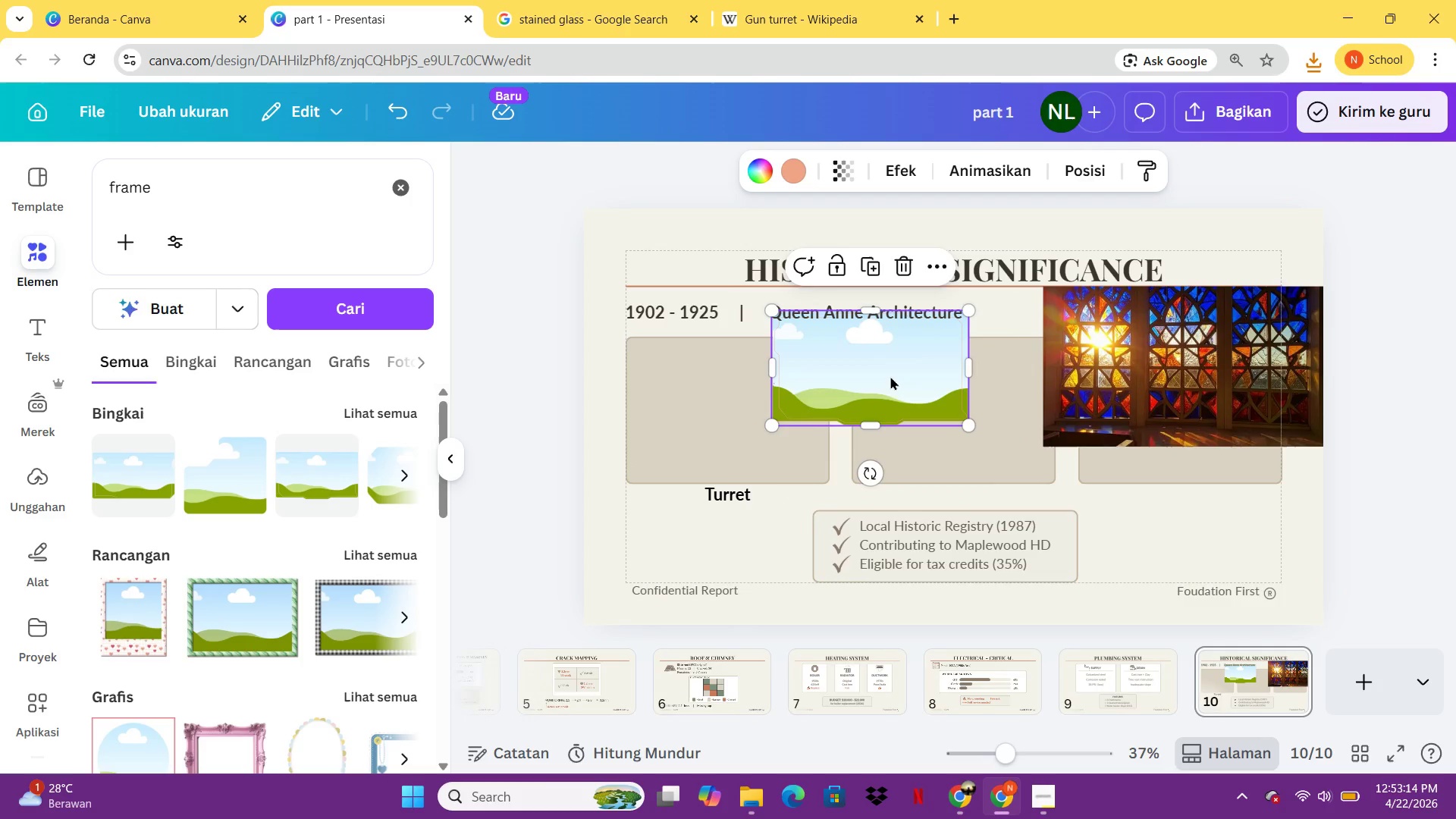 
left_click_drag(start_coordinate=[890, 376], to_coordinate=[756, 416])
 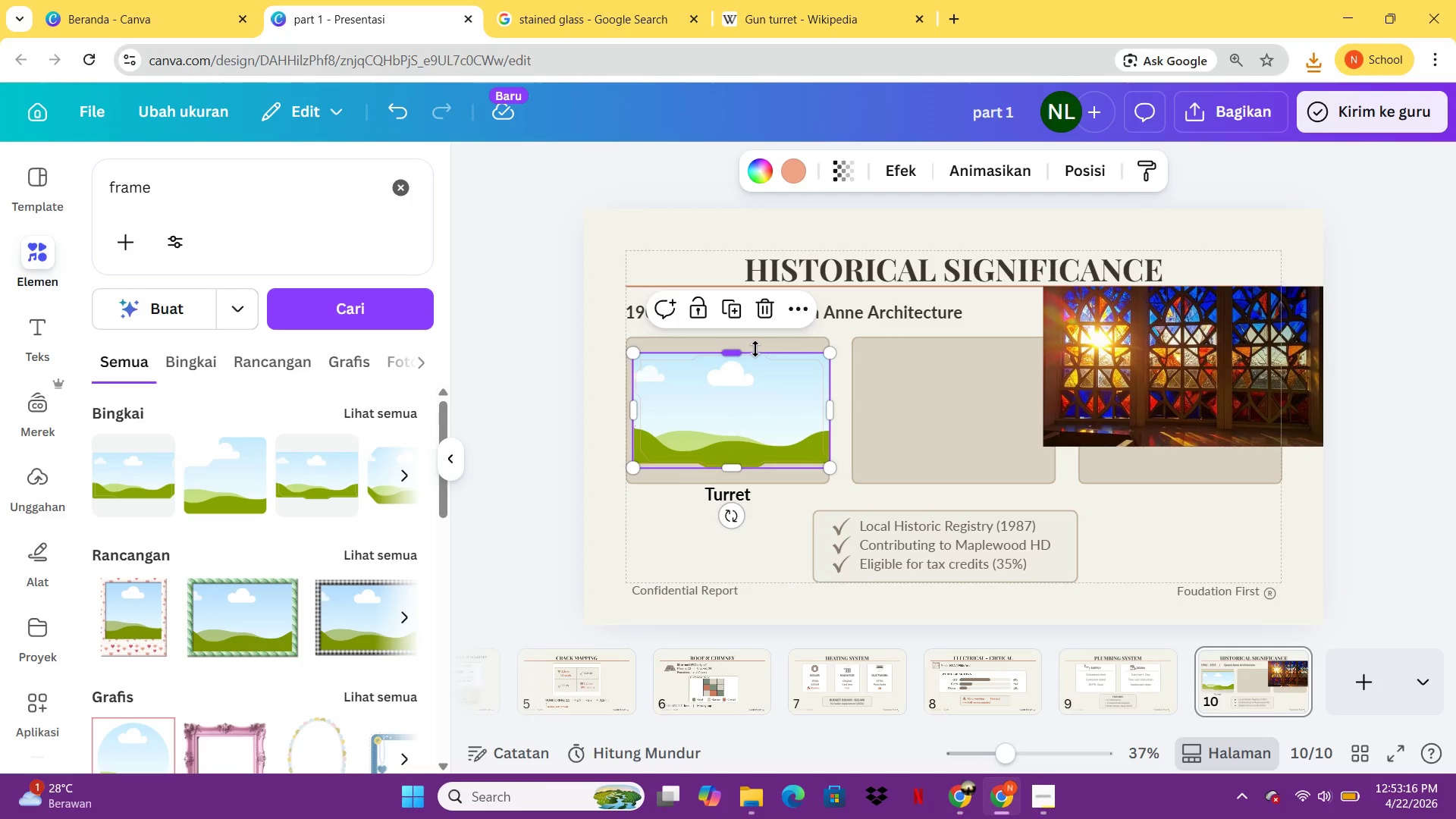 
left_click([755, 349])
 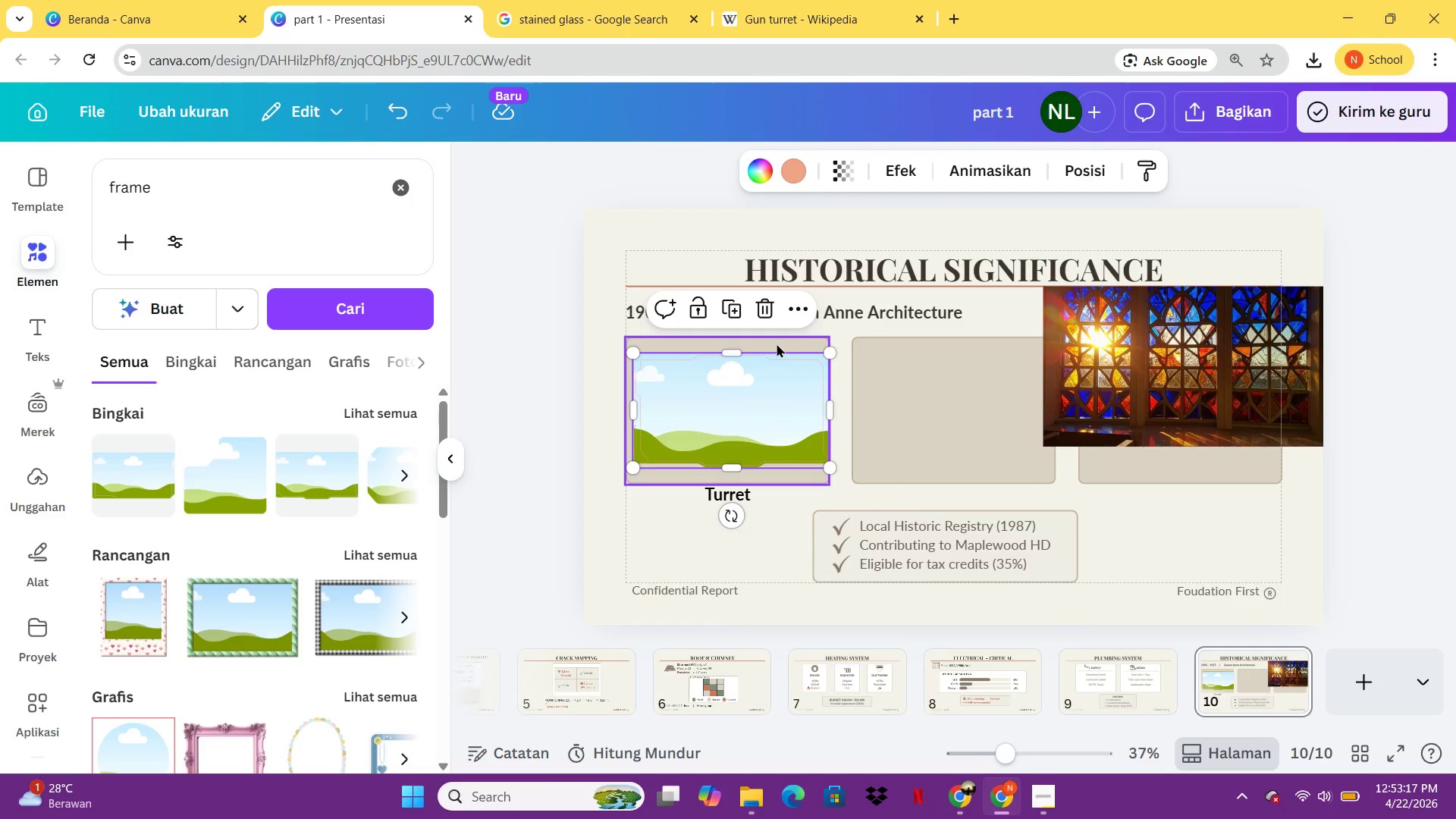 
left_click([777, 344])
 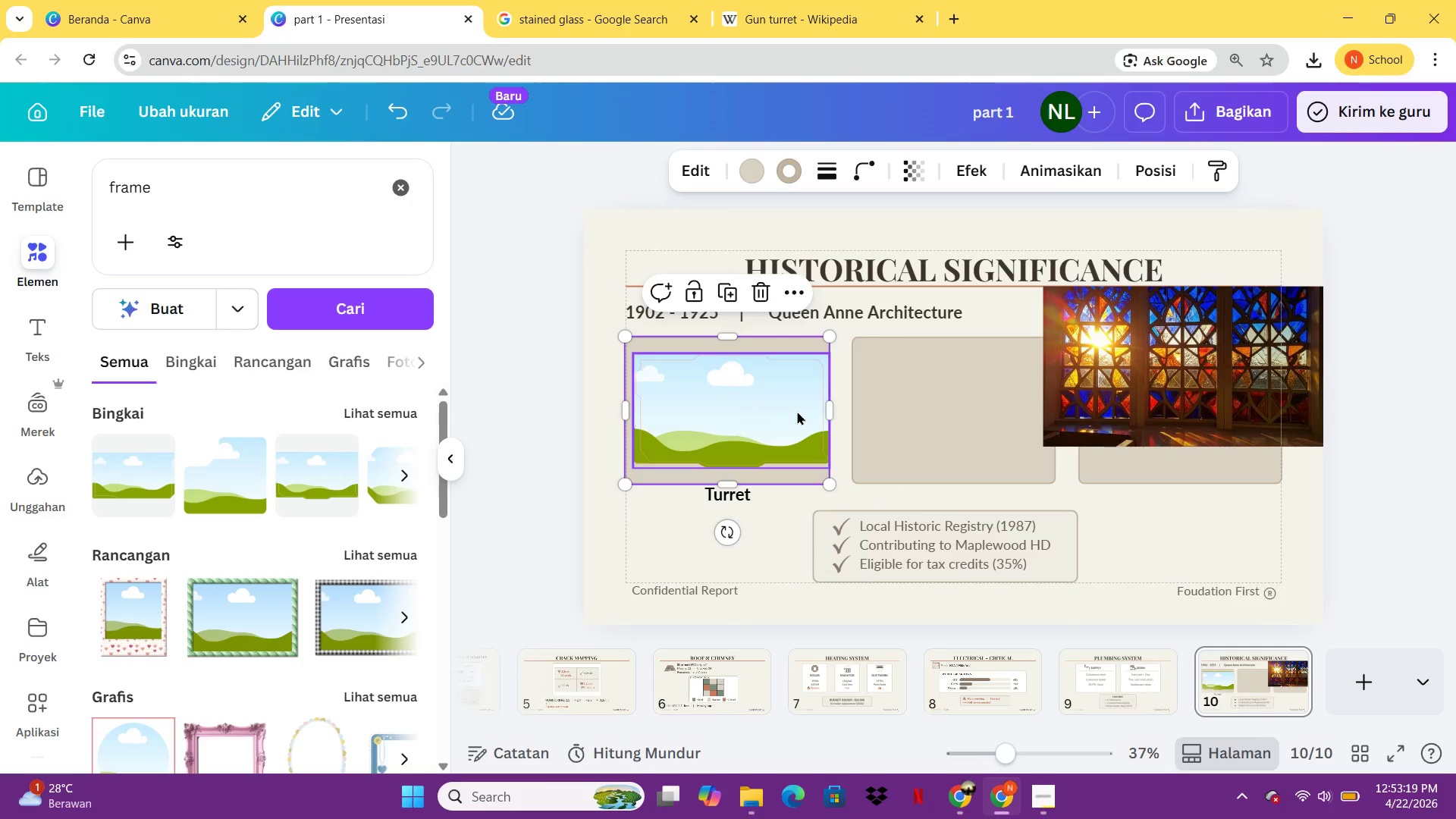 
hold_key(key=ArrowLeft, duration=0.8)
 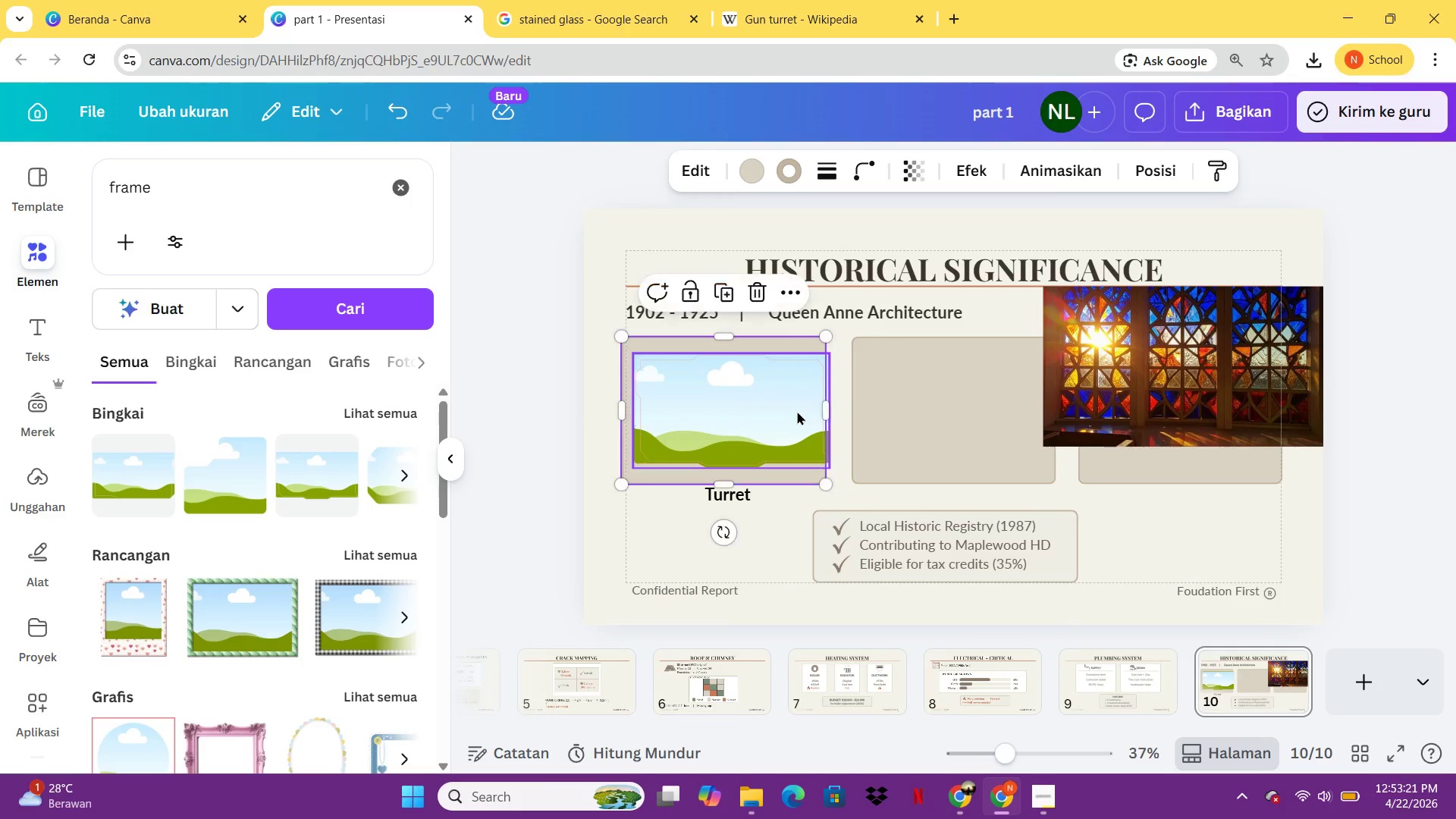 
key(Control+Z)
 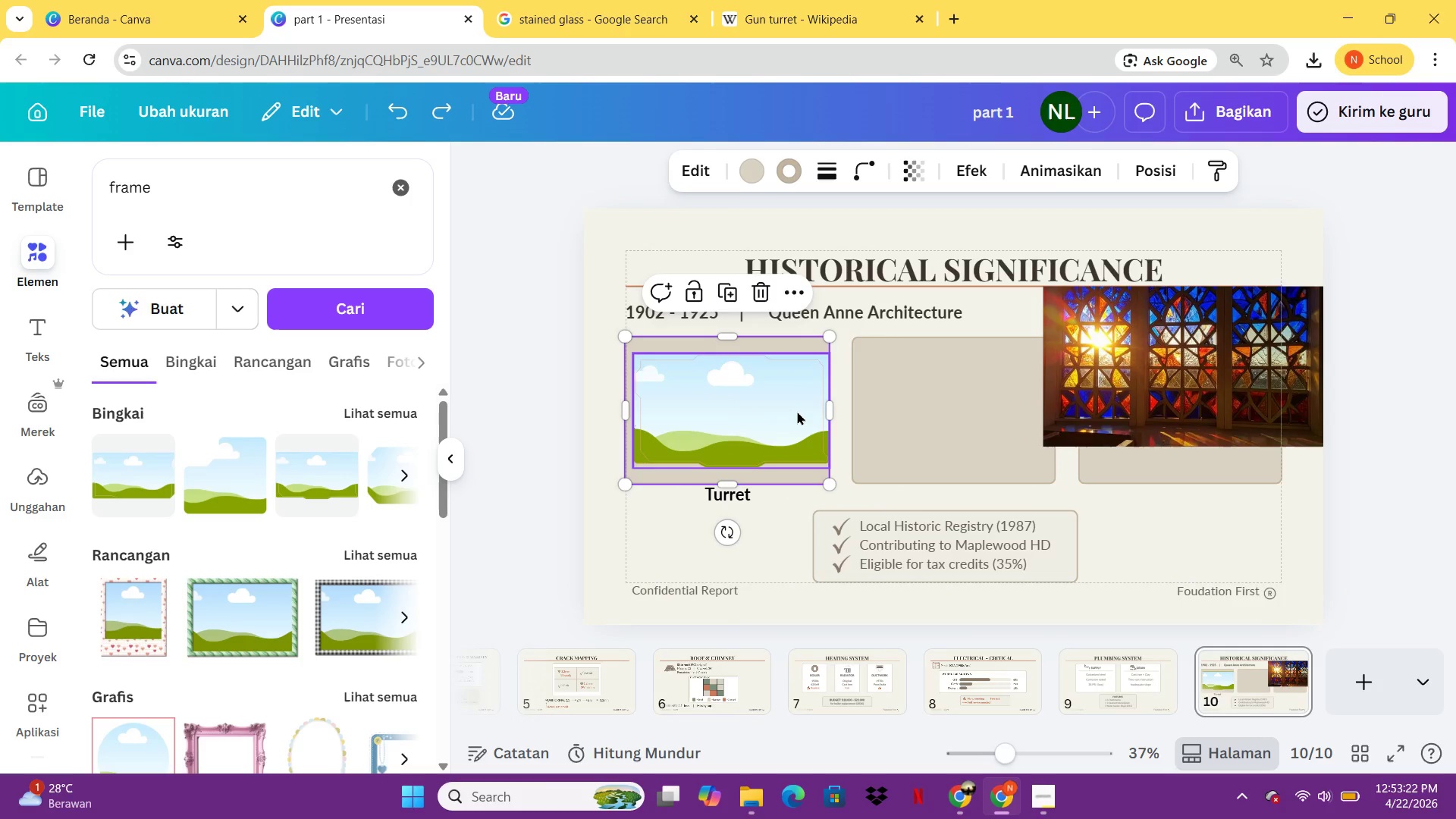 
left_click([797, 411])
 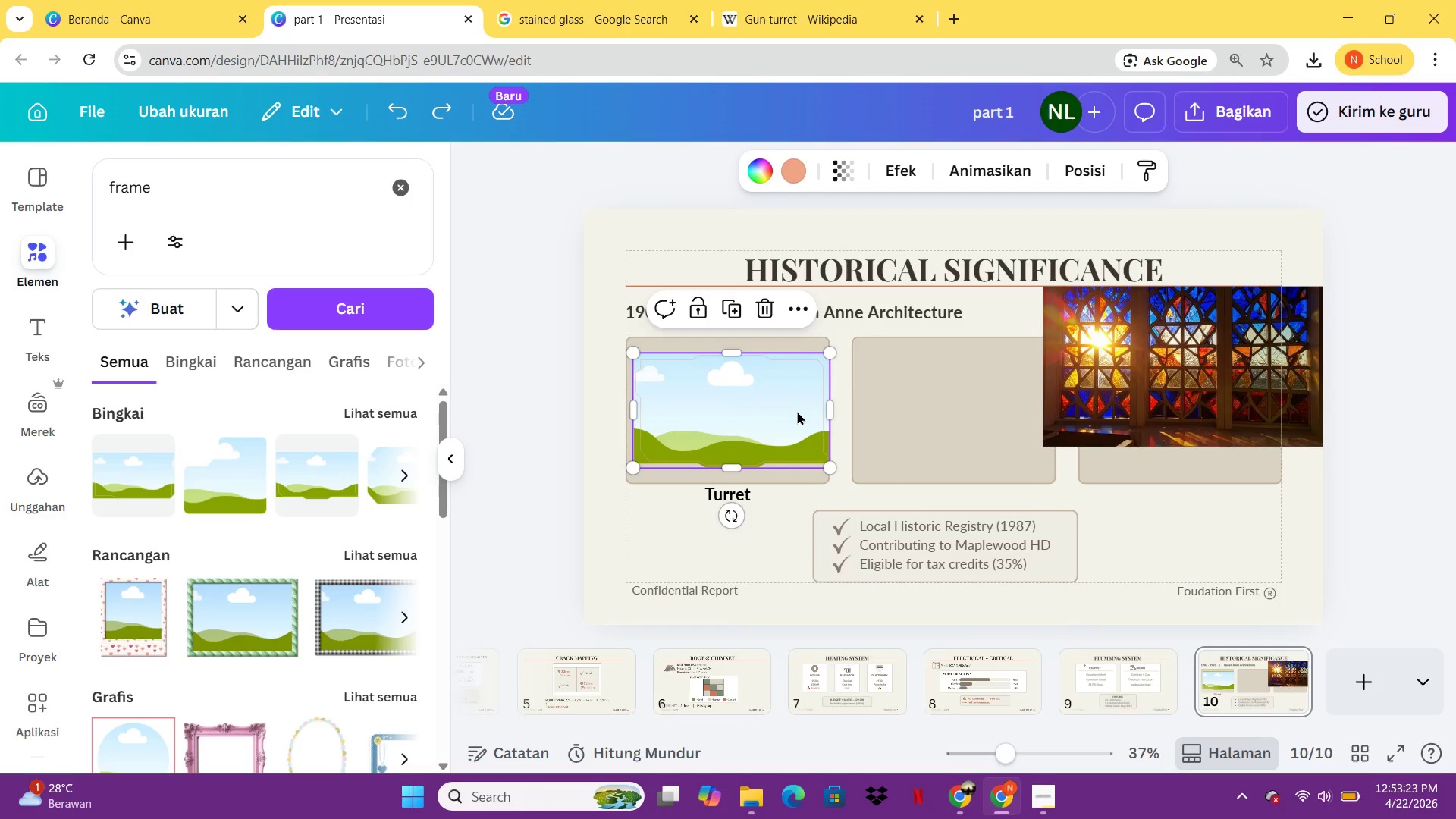 
hold_key(key=ArrowLeft, duration=0.97)
 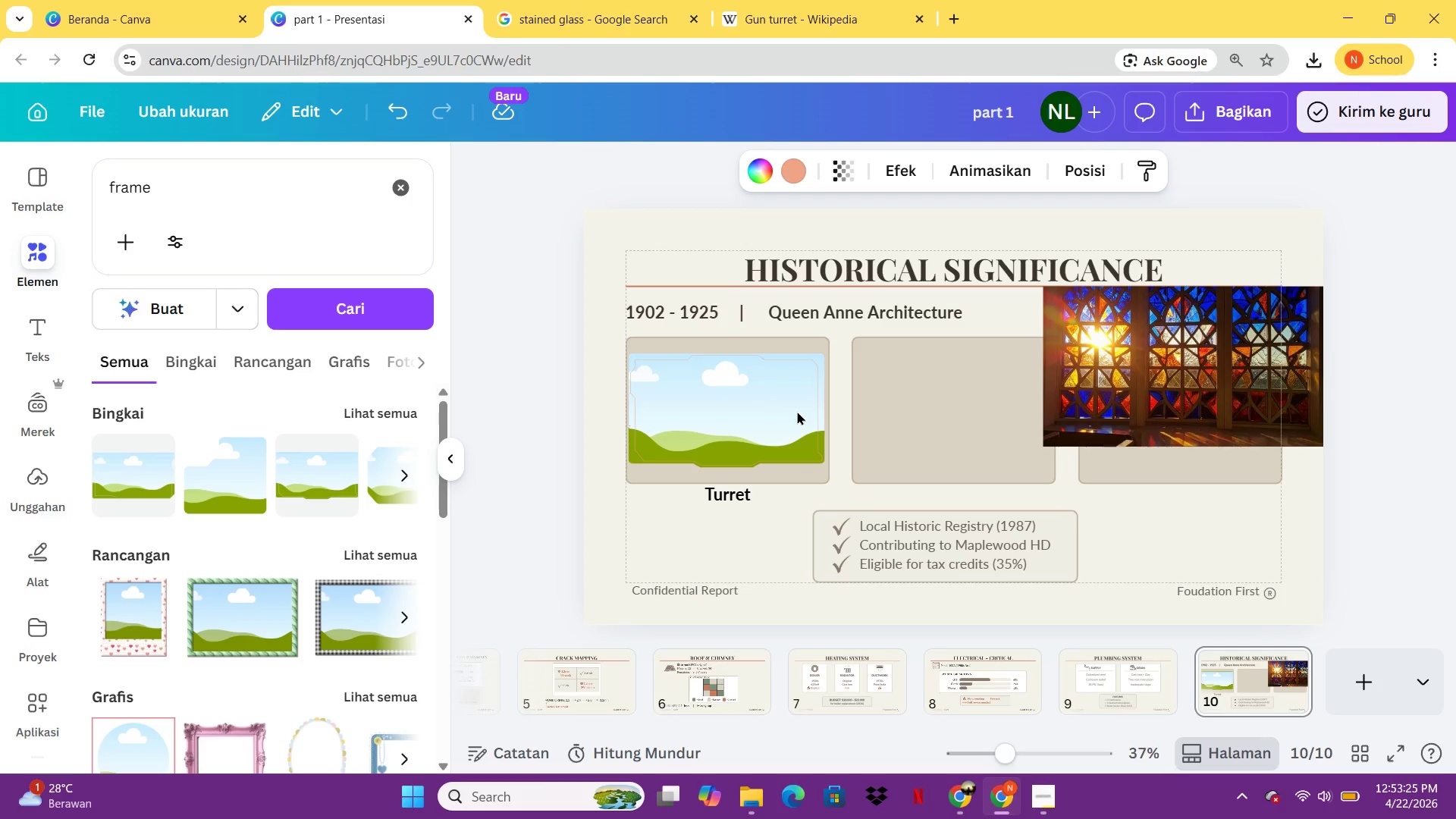 
key(ArrowRight)
 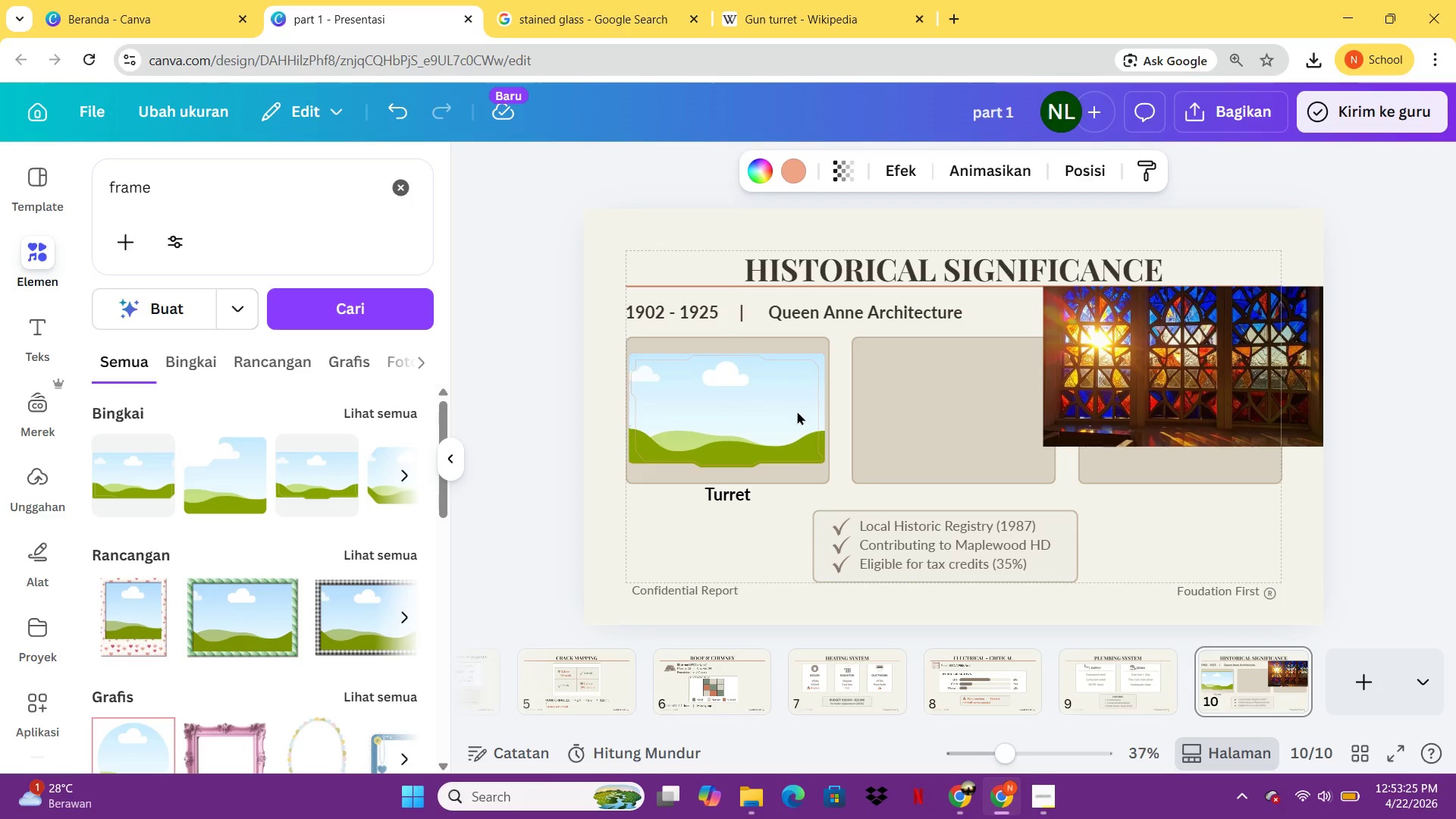 
key(ArrowRight)
 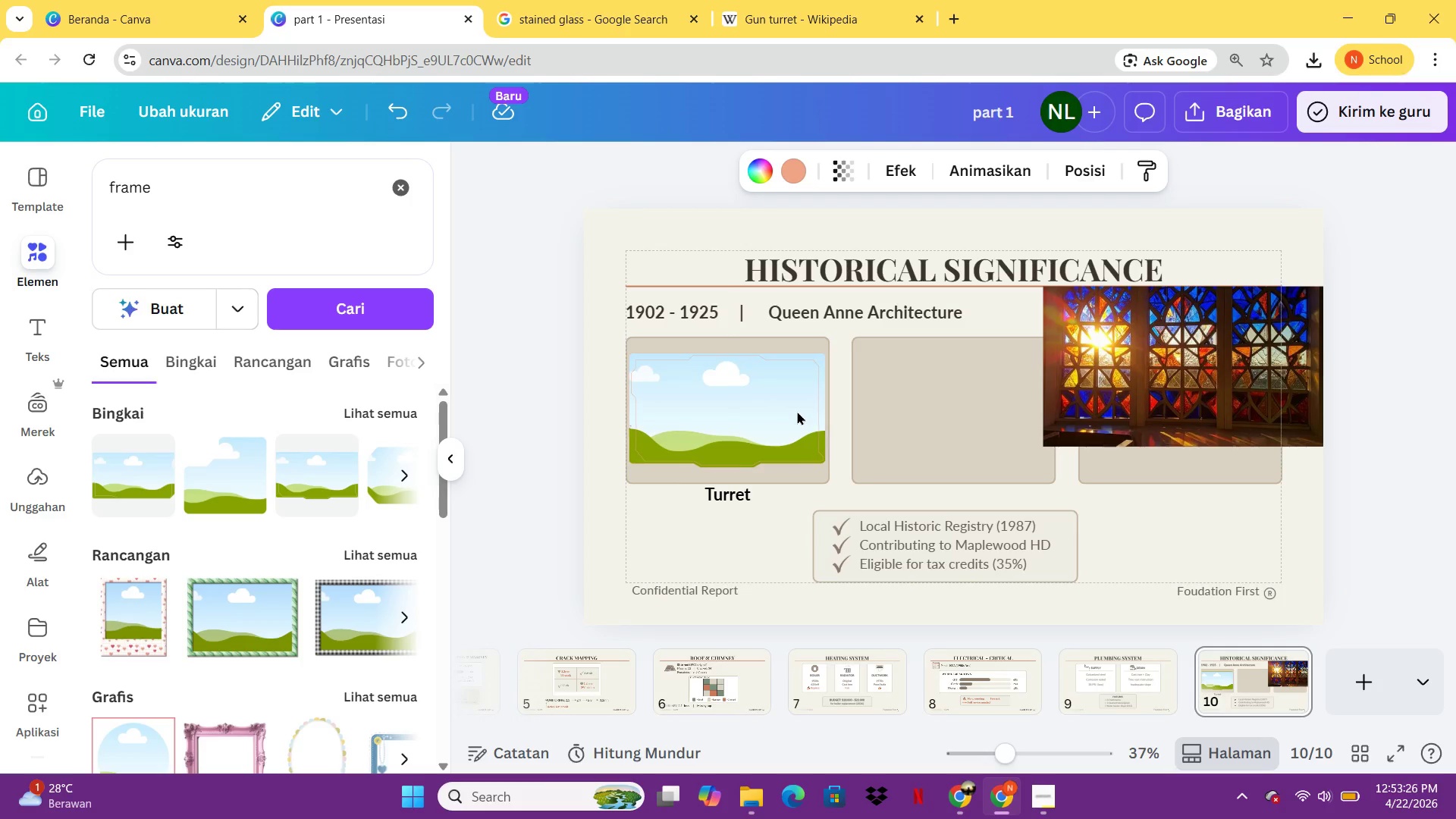 
key(ArrowRight)
 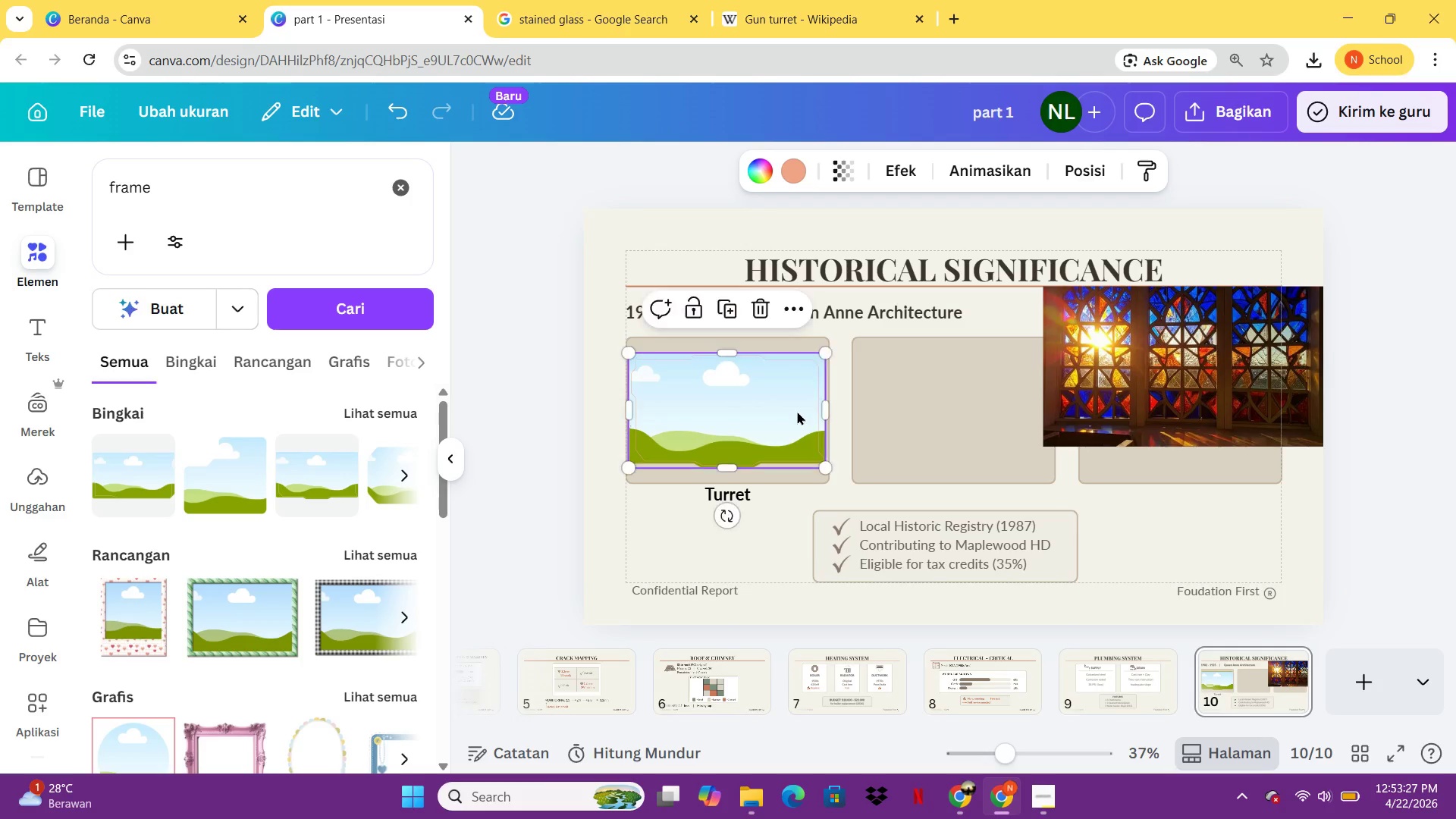 
key(ArrowDown)
 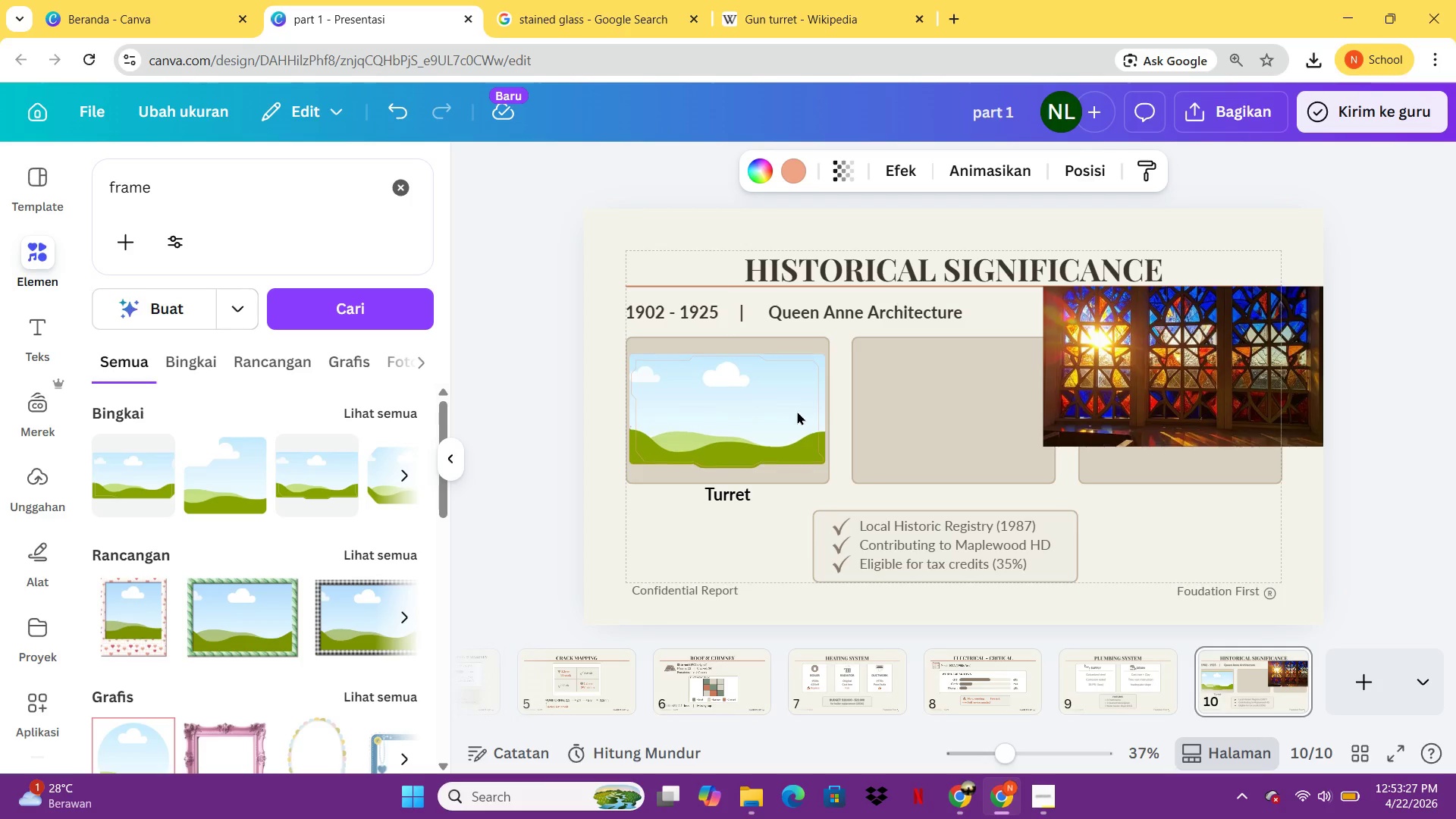 
key(ArrowDown)
 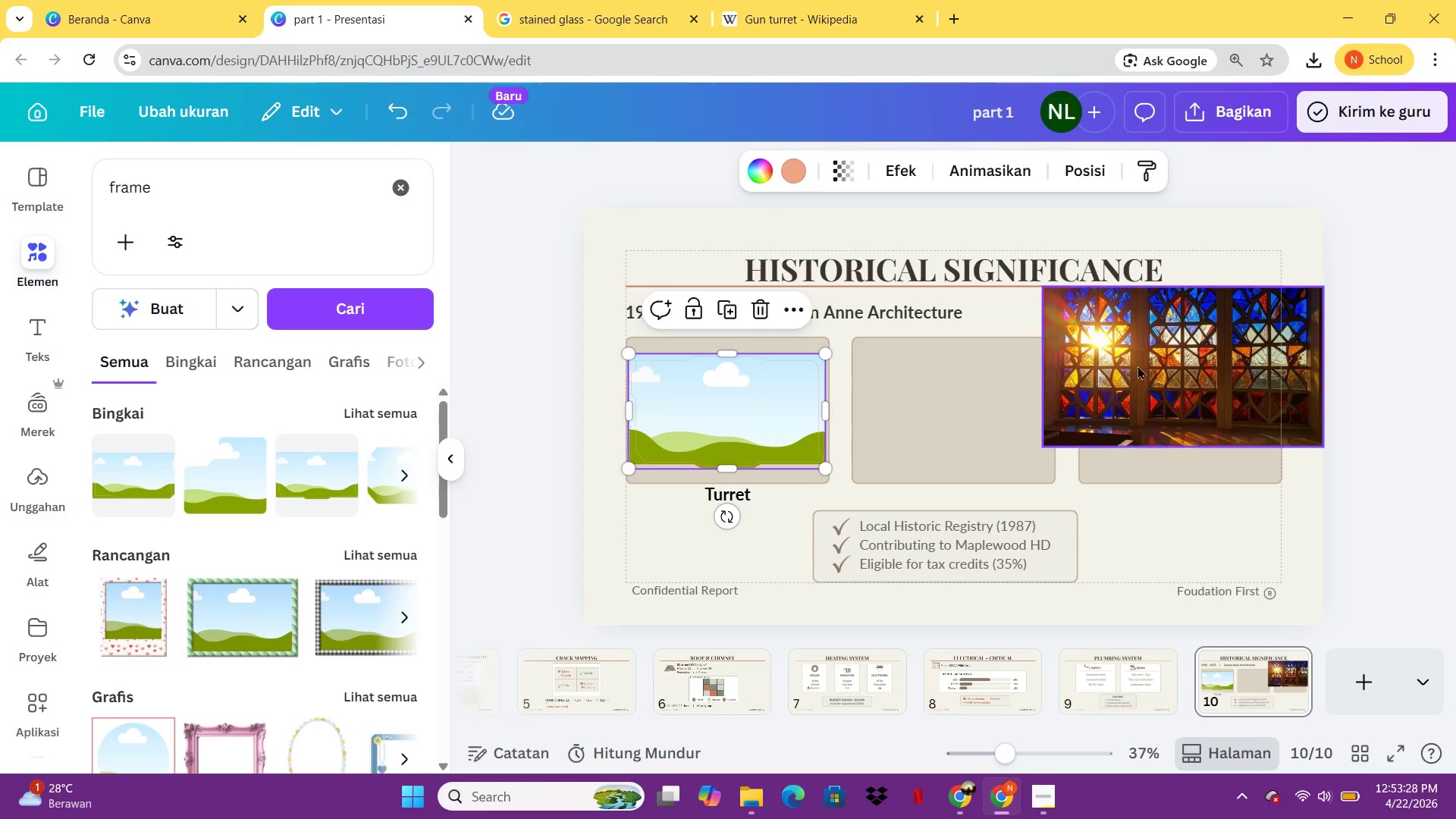 
left_click_drag(start_coordinate=[1166, 369], to_coordinate=[1290, 286])
 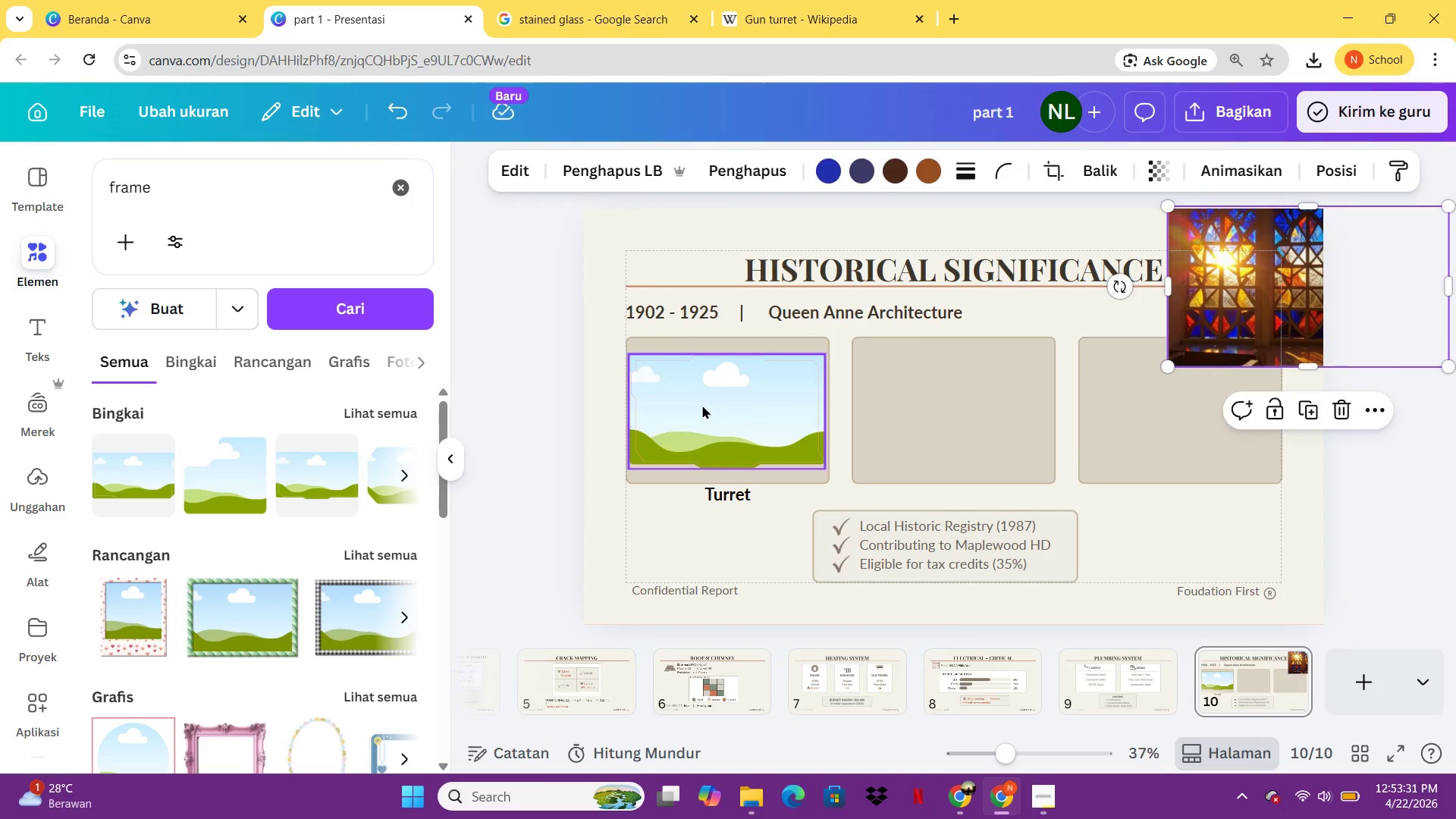 
left_click([702, 405])
 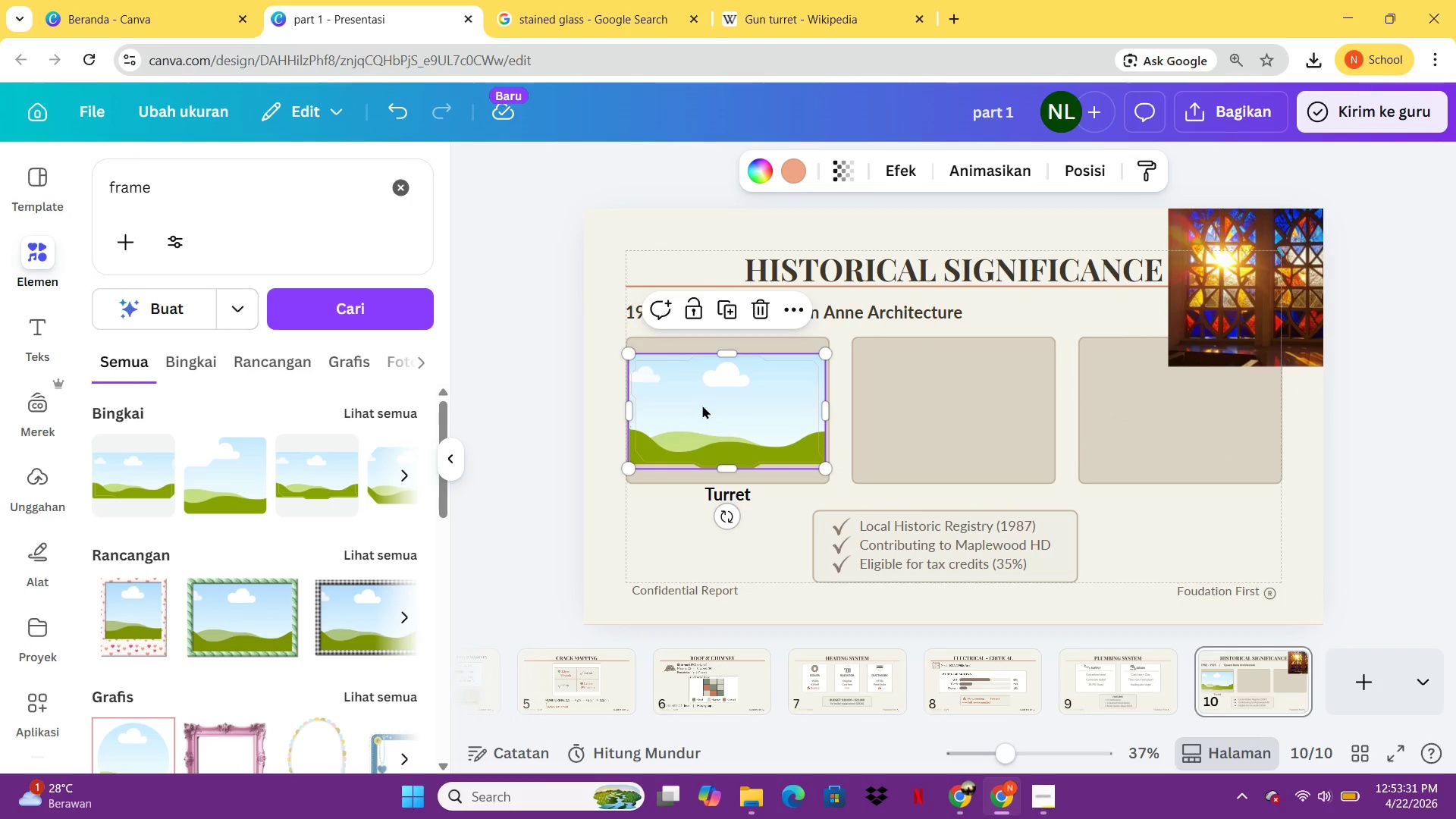 
key(Control+C)
 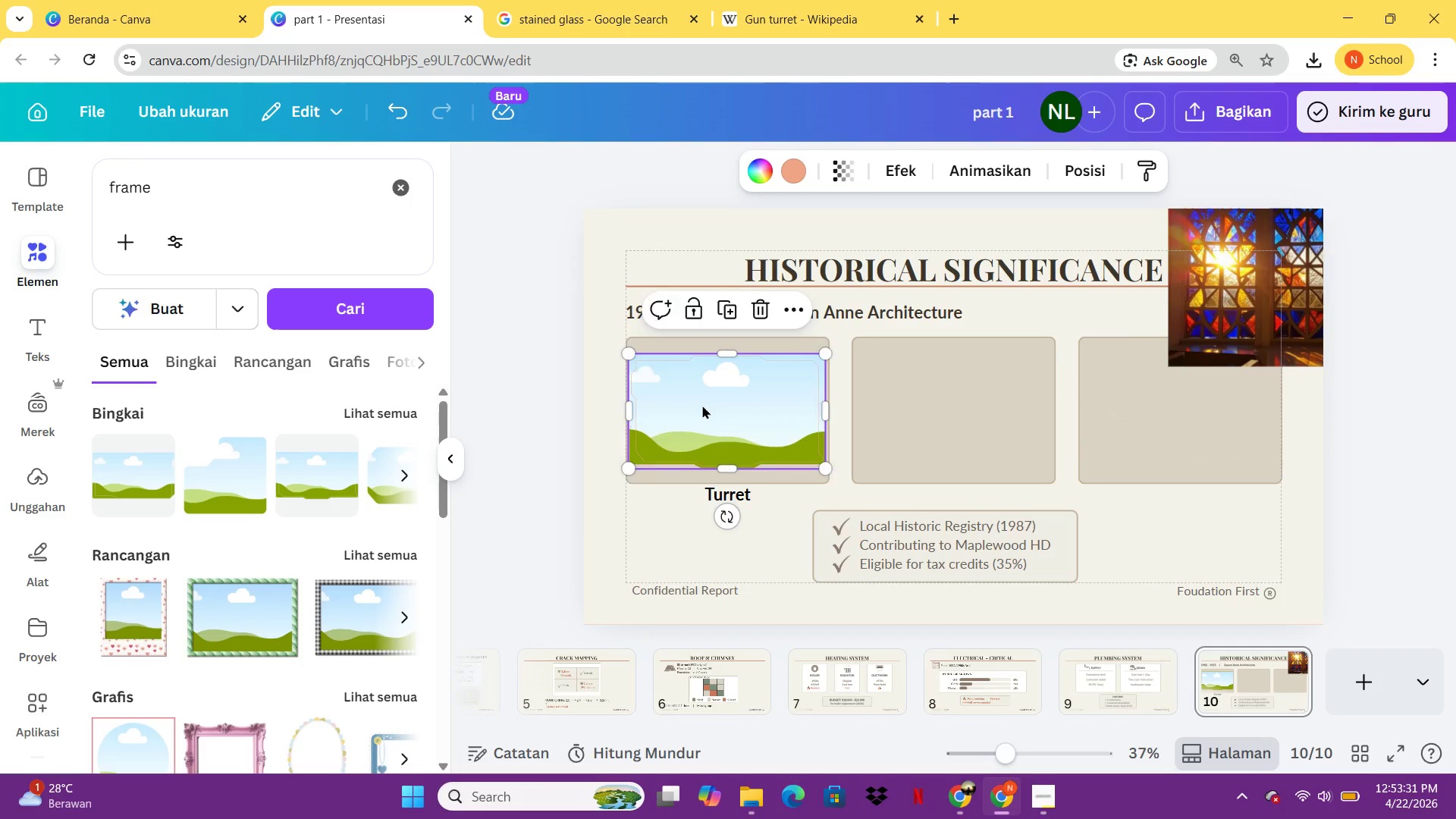 
key(Control+V)
 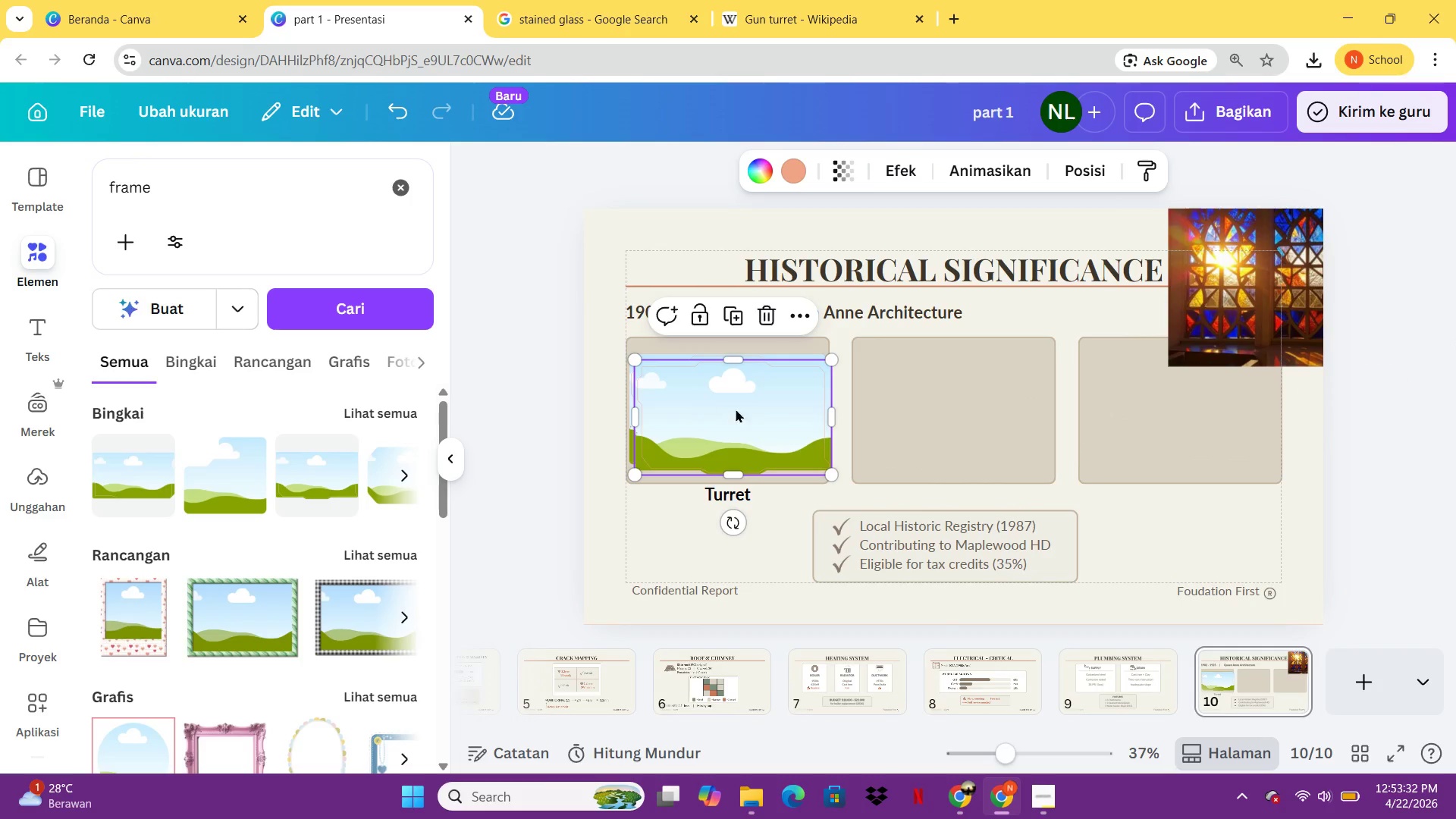 
left_click_drag(start_coordinate=[702, 405], to_coordinate=[924, 401])
 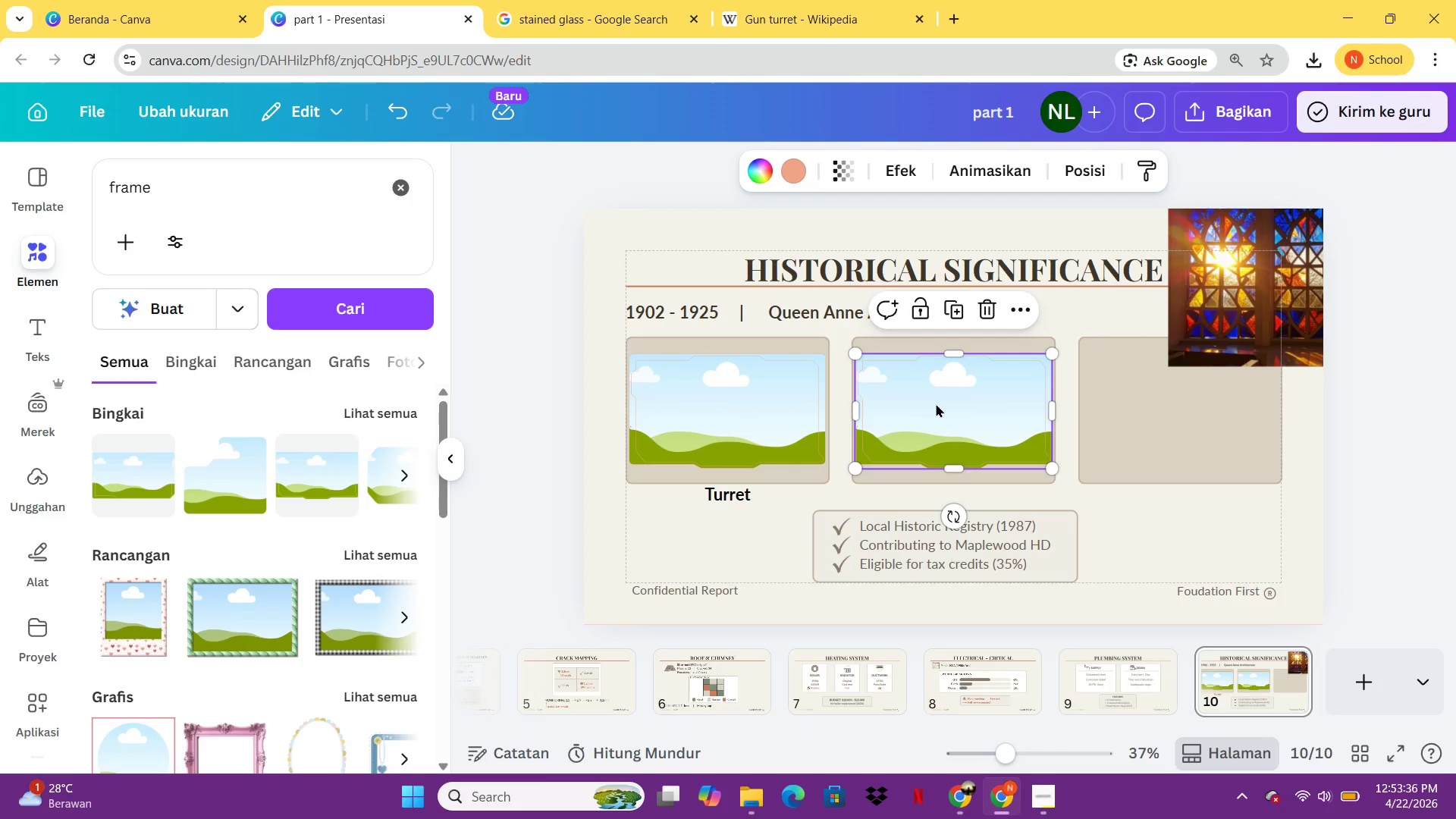 
key(Control+C)
 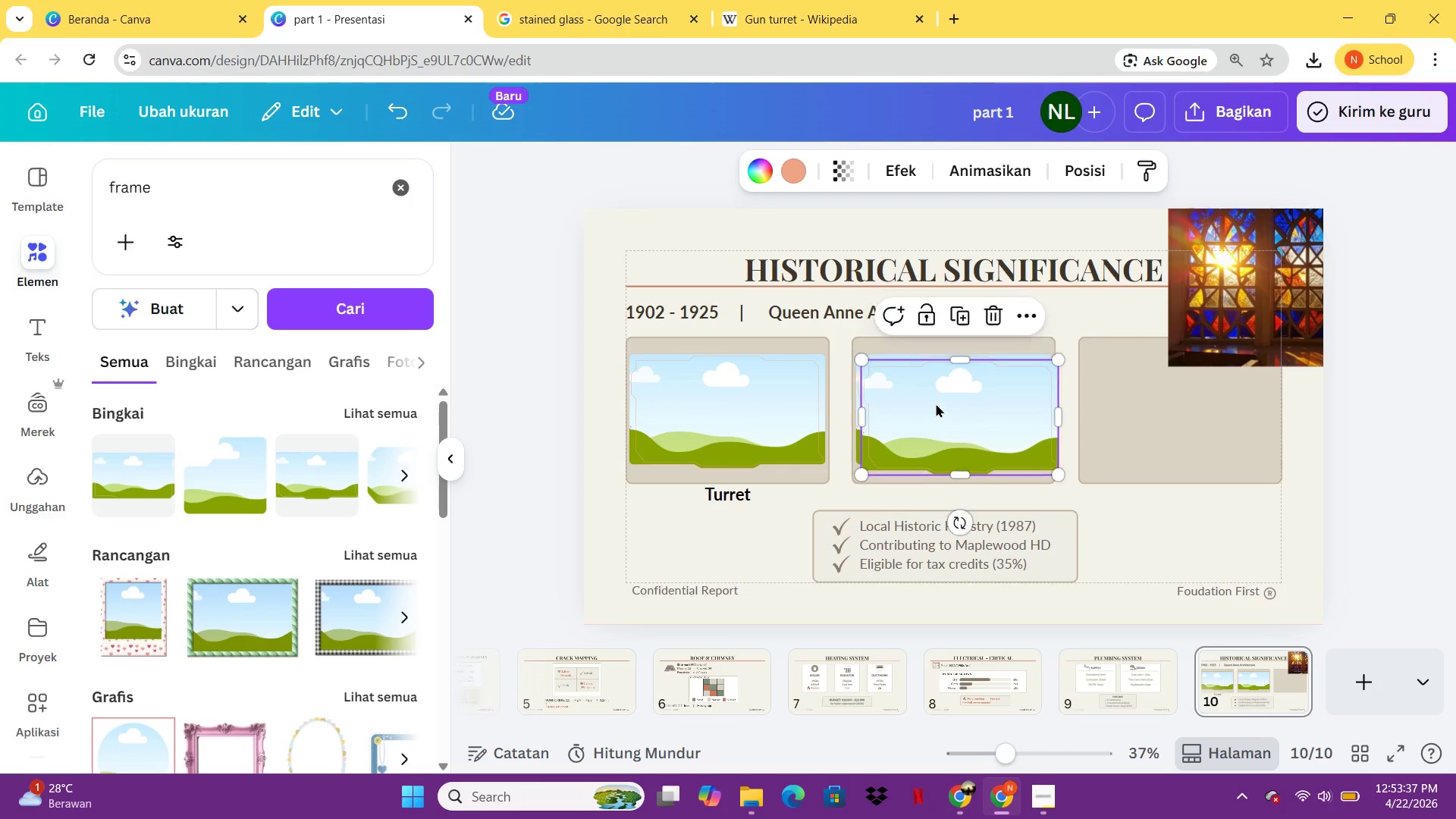 
key(Control+V)
 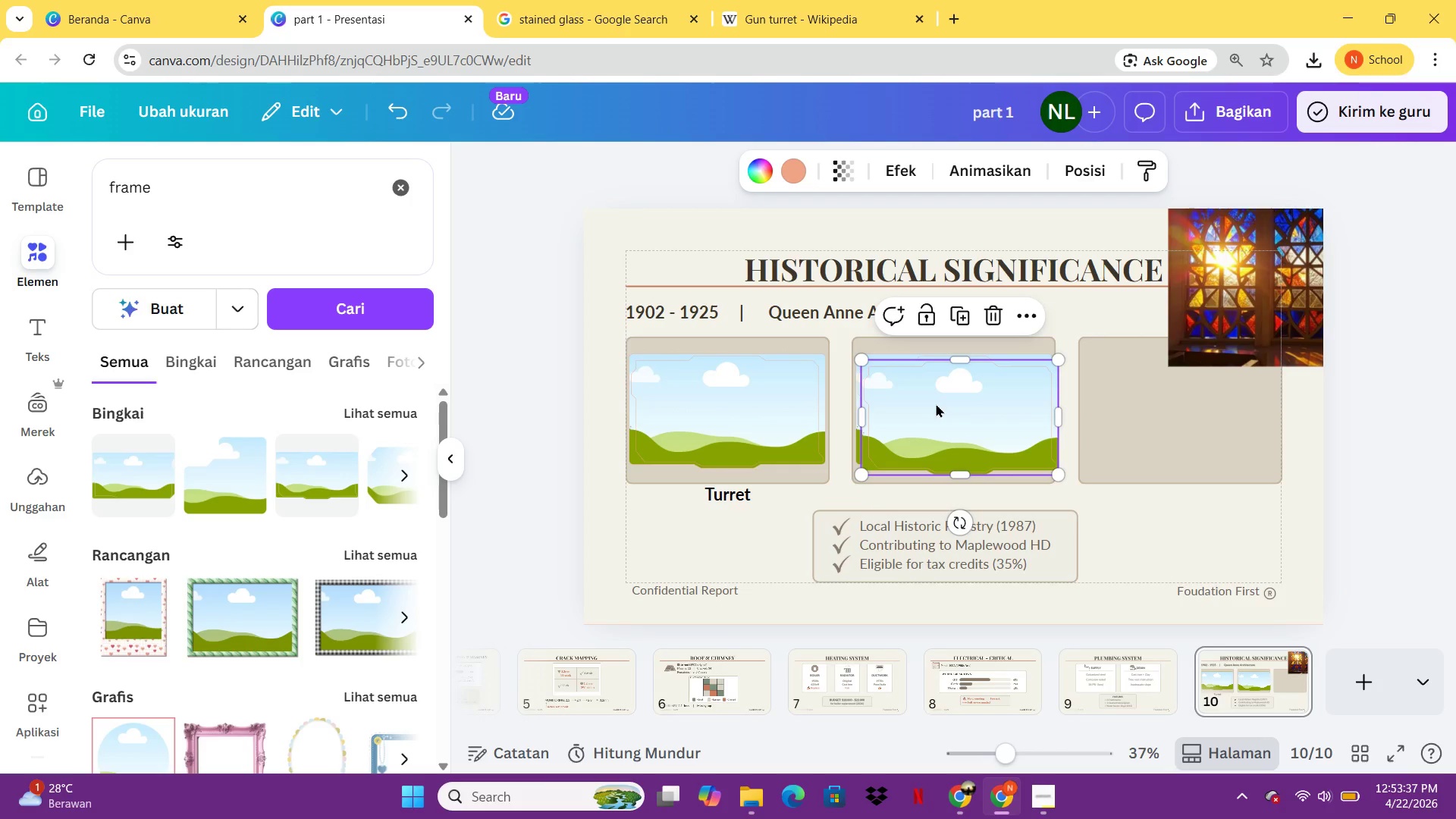 
left_click_drag(start_coordinate=[936, 403], to_coordinate=[1156, 398])
 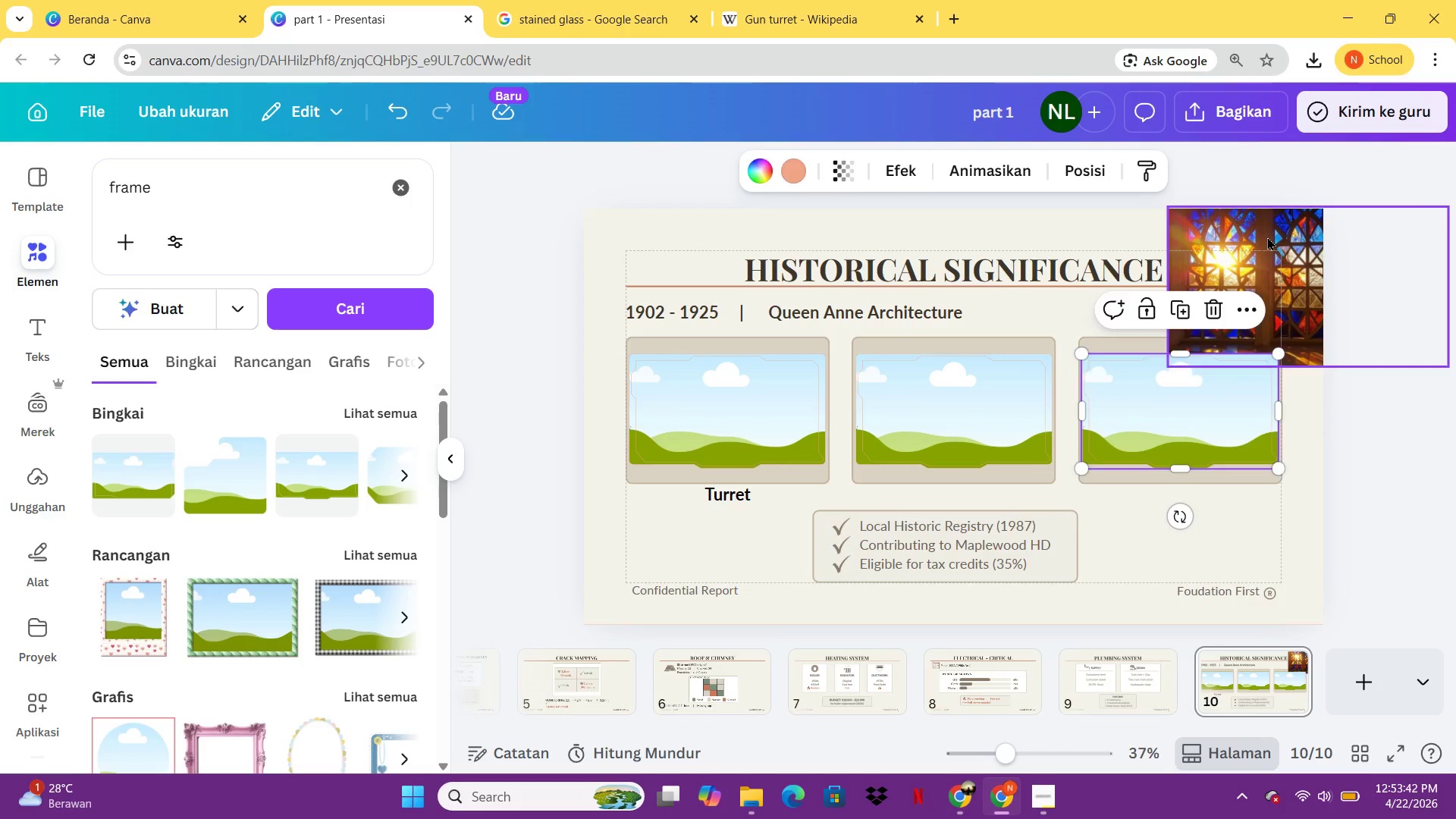 
left_click_drag(start_coordinate=[1267, 237], to_coordinate=[921, 380])
 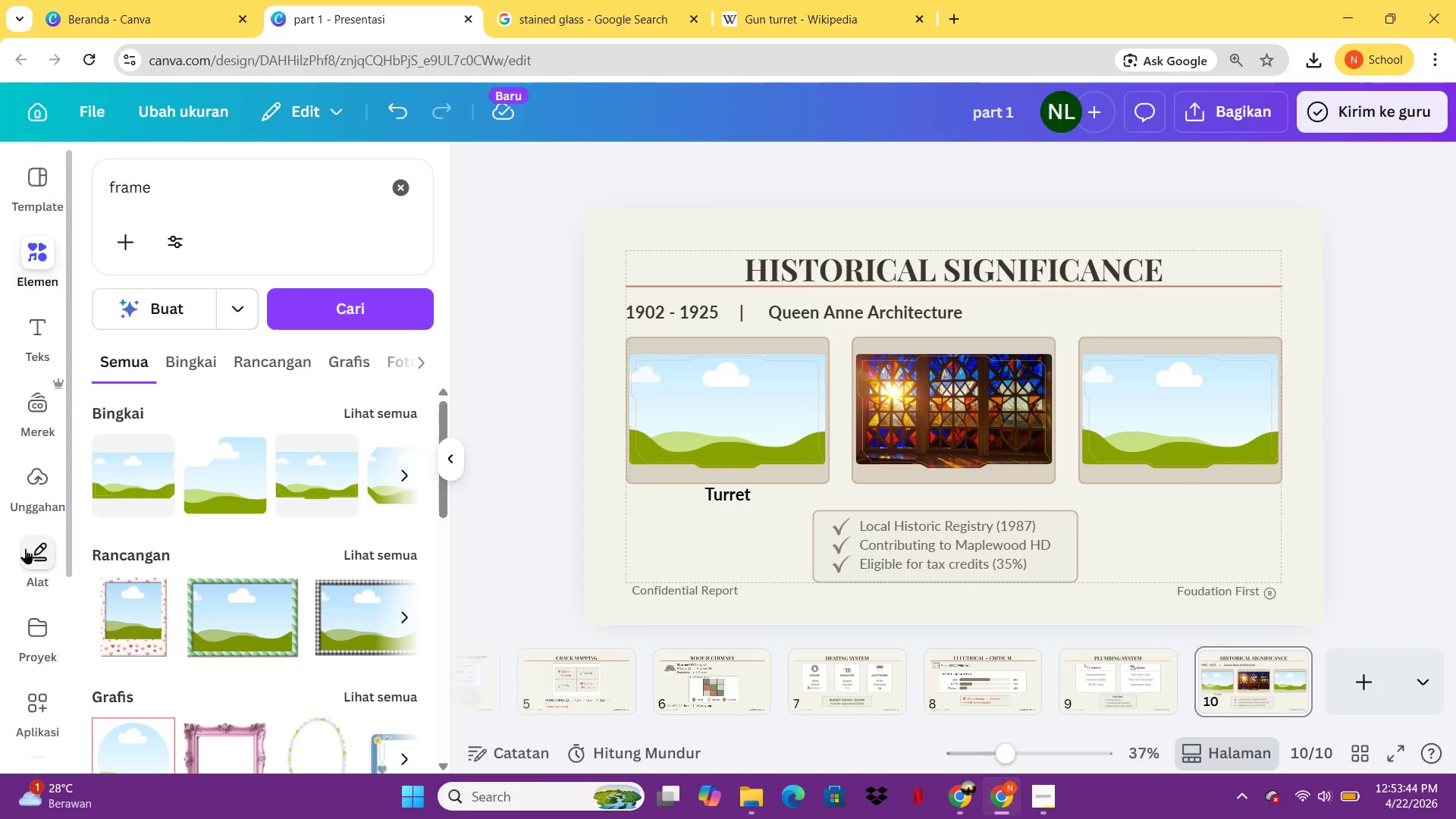 
left_click([36, 509])
 